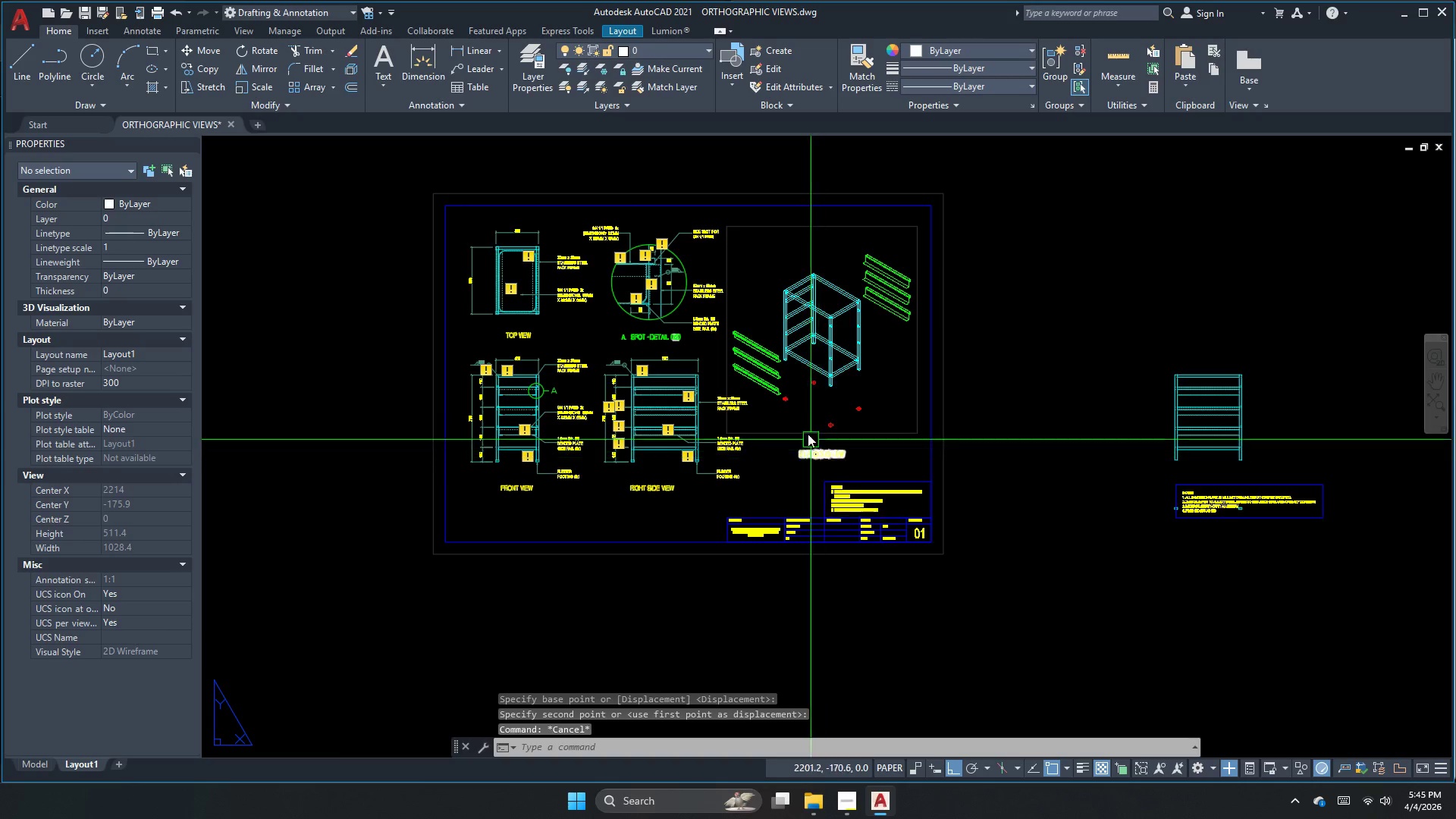 
scroll: coordinate [749, 342], scroll_direction: up, amount: 2.0
 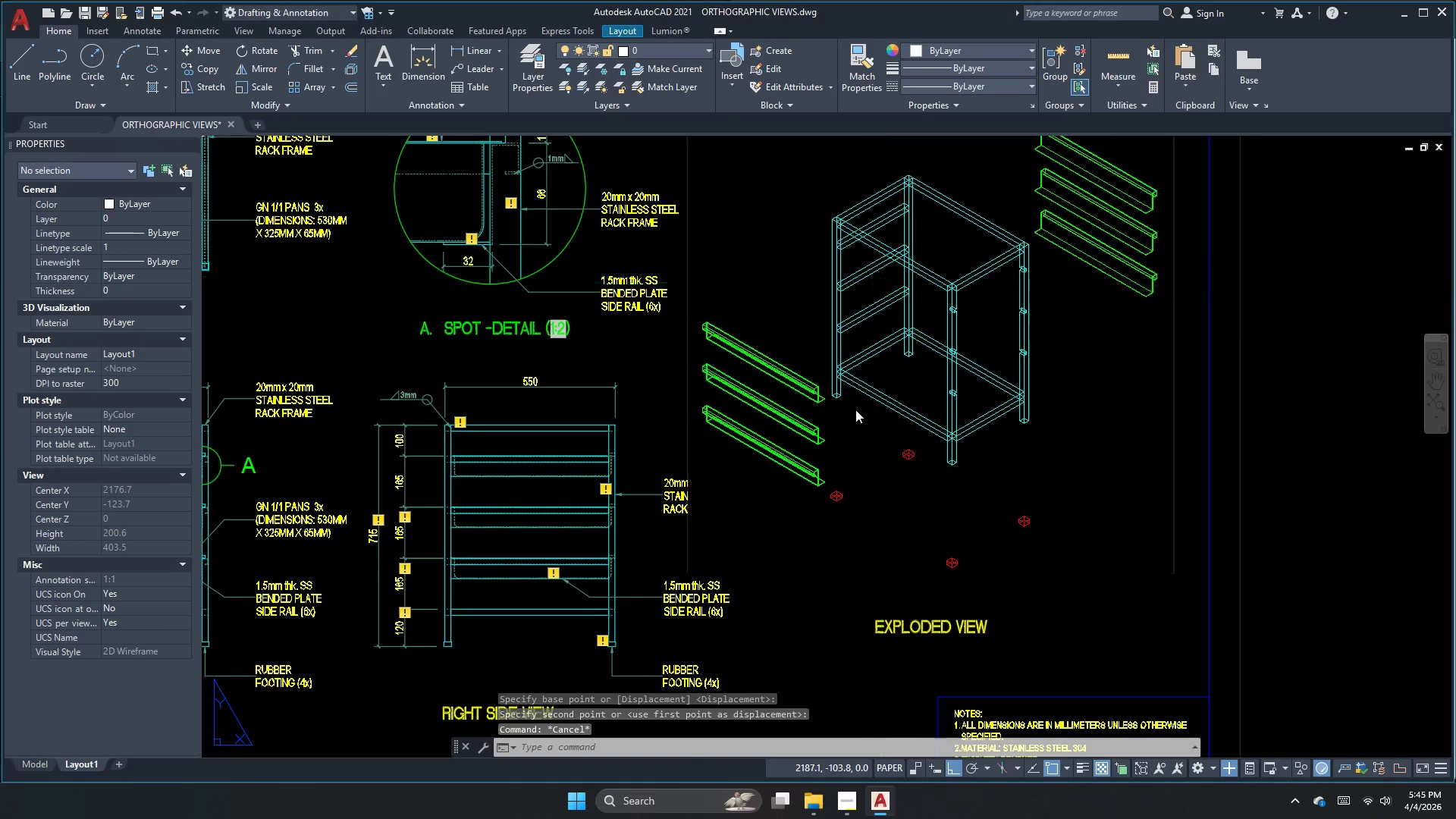 
key(Escape)
key(Escape)
key(Escape)
type(le )
 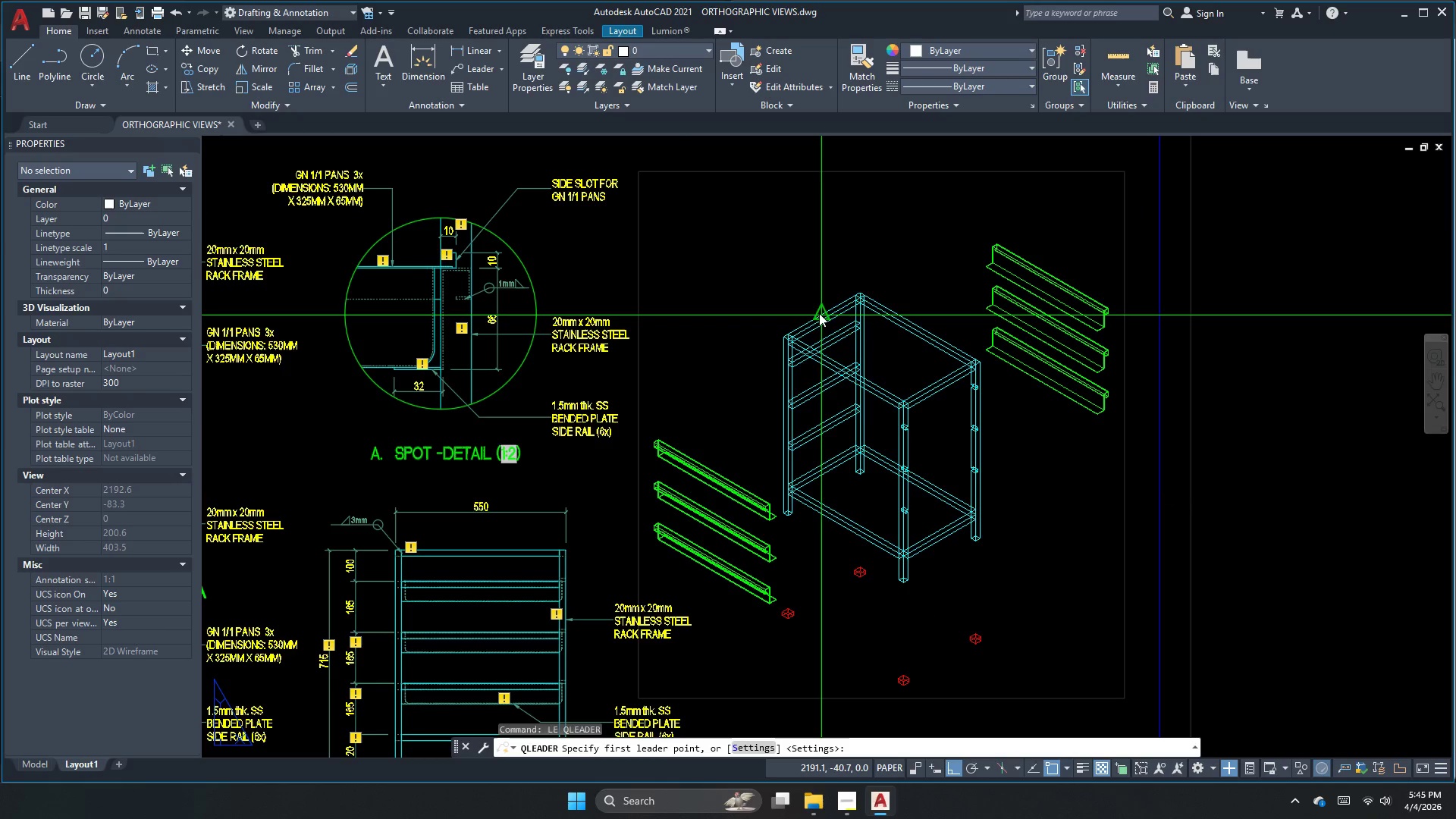 
left_click_drag(start_coordinate=[819, 313], to_coordinate=[817, 300])
 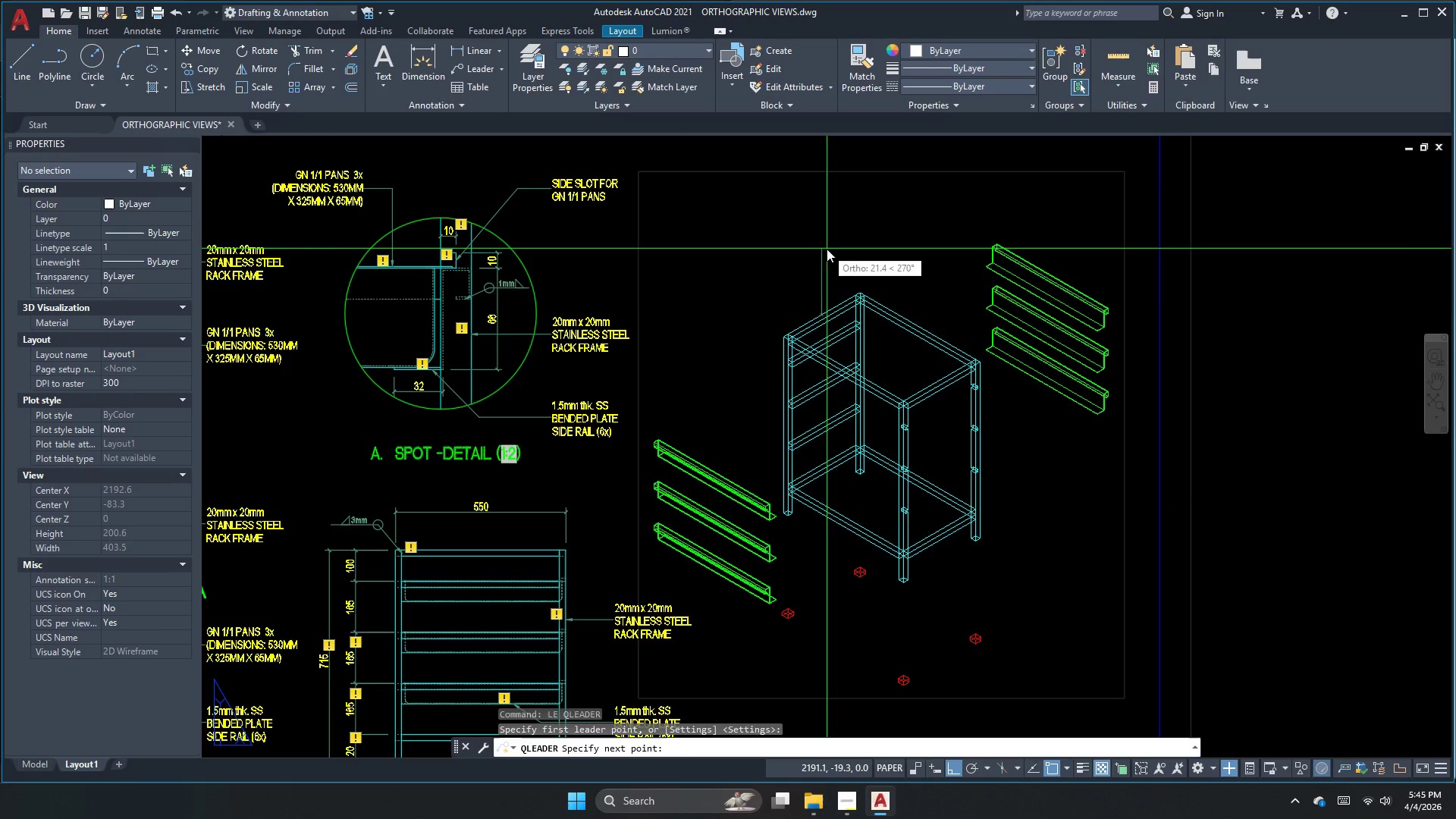 
left_click_drag(start_coordinate=[827, 249], to_coordinate=[795, 253])
 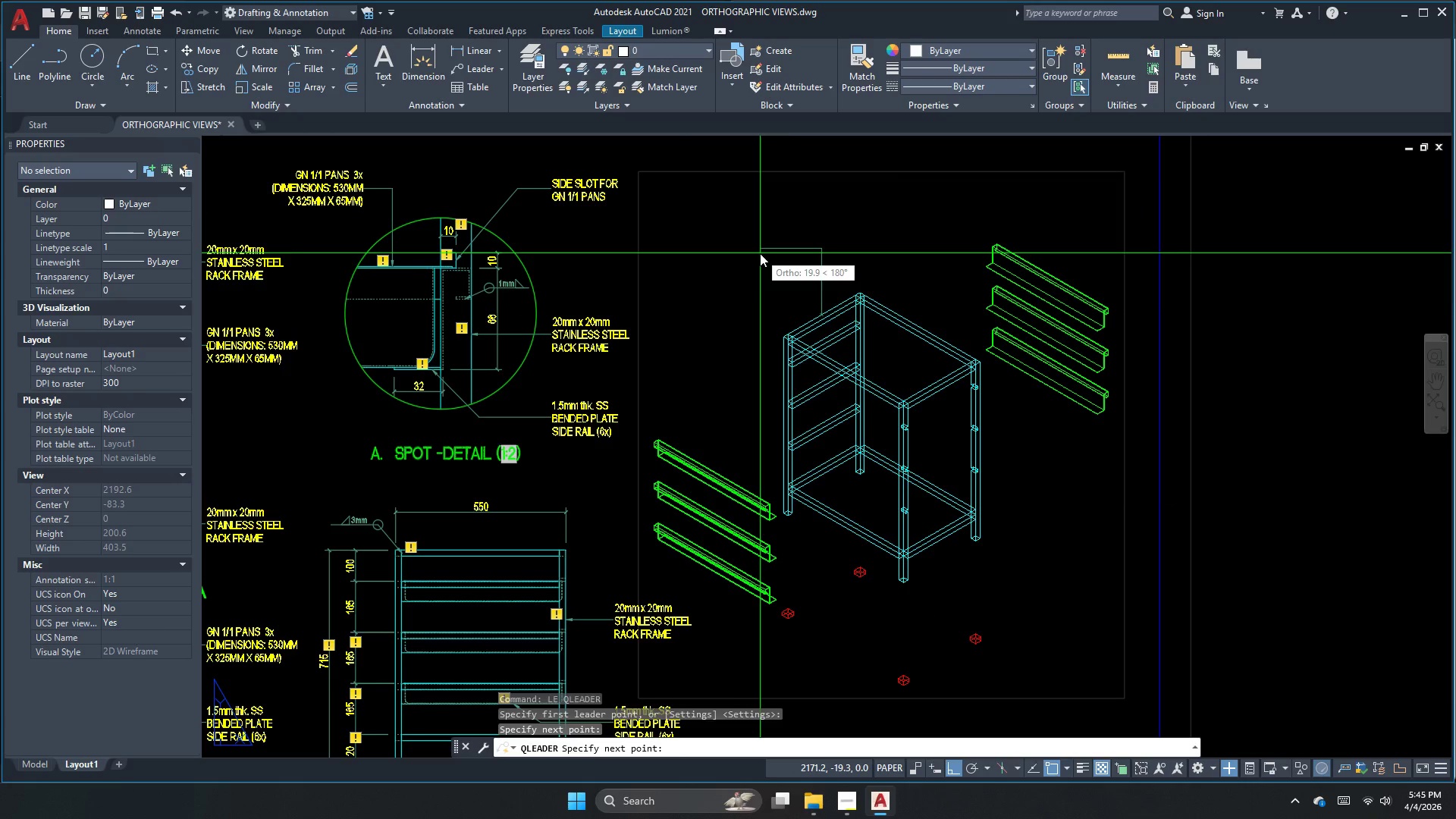 
left_click([760, 253])
 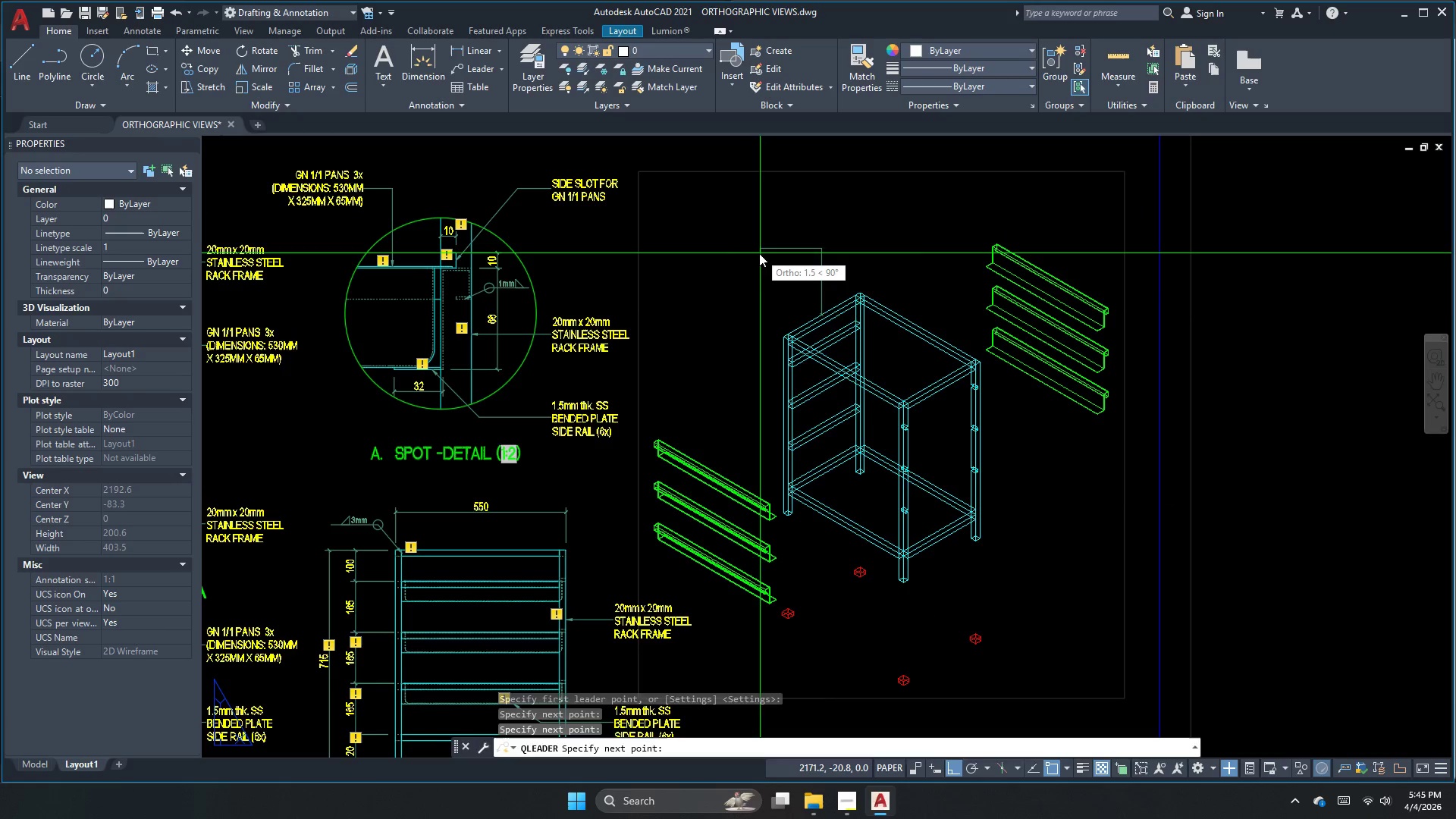 
key(Escape)
 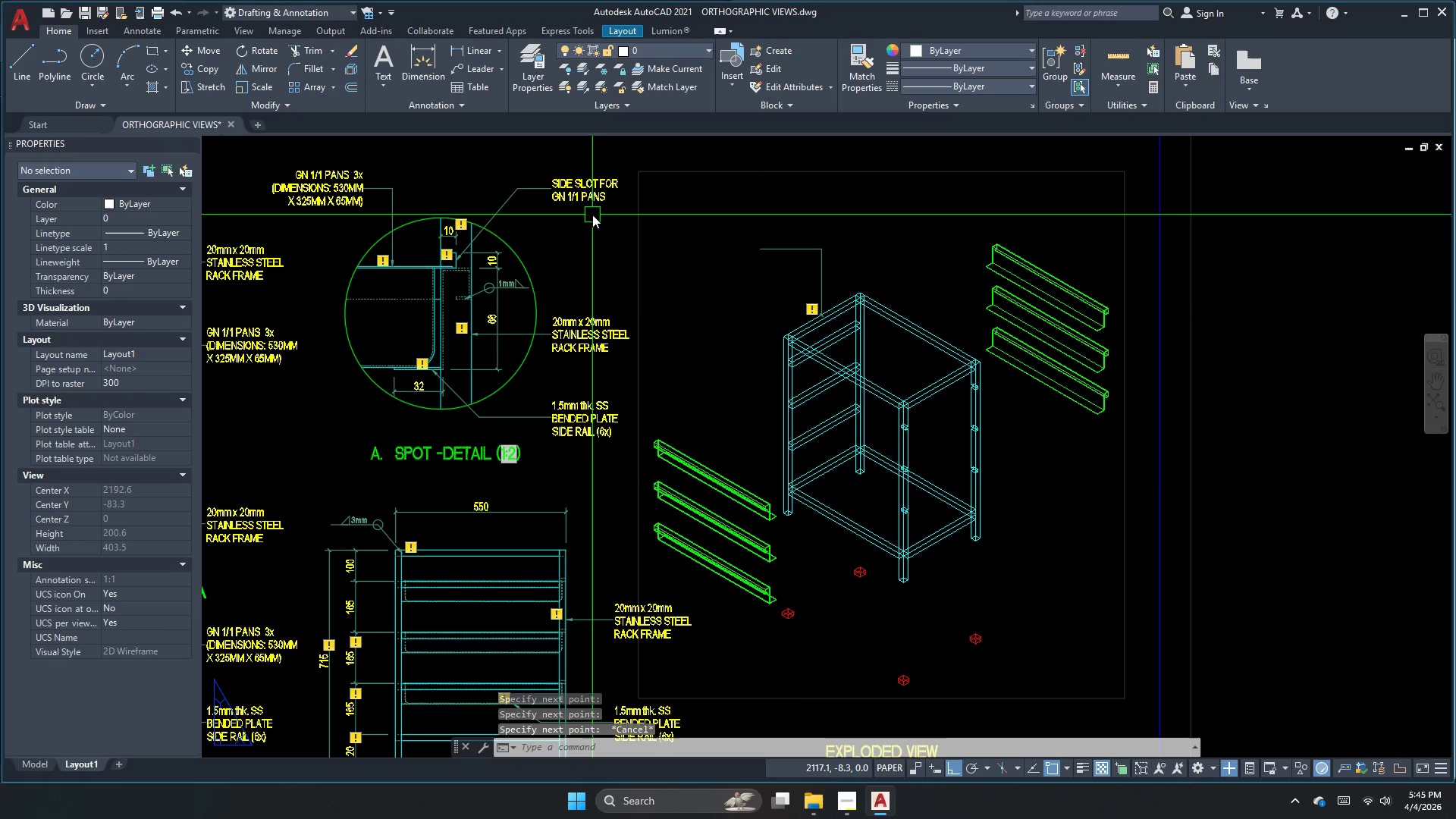 
left_click([578, 194])
 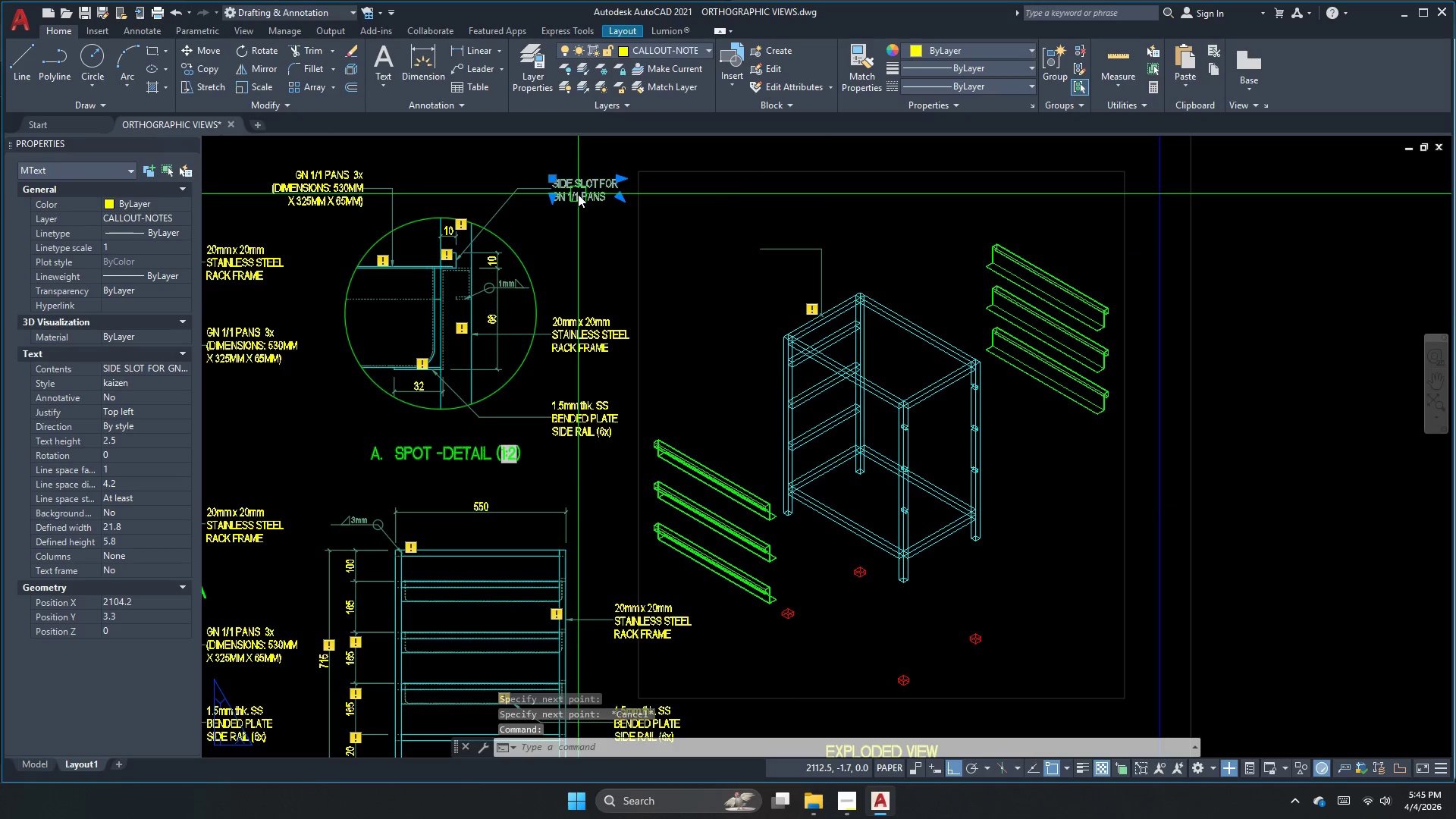 
type(co)
 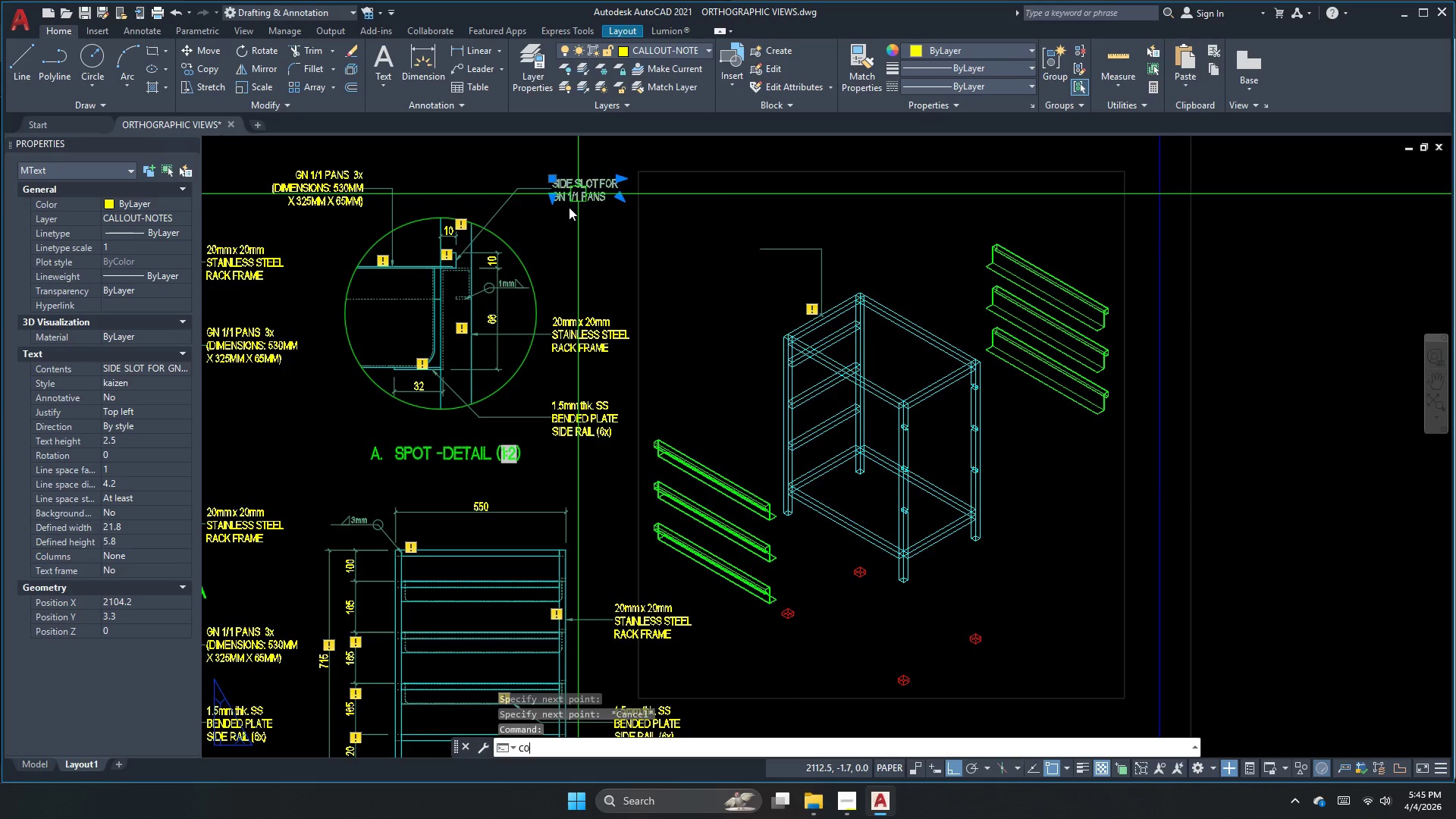 
key(Space)
 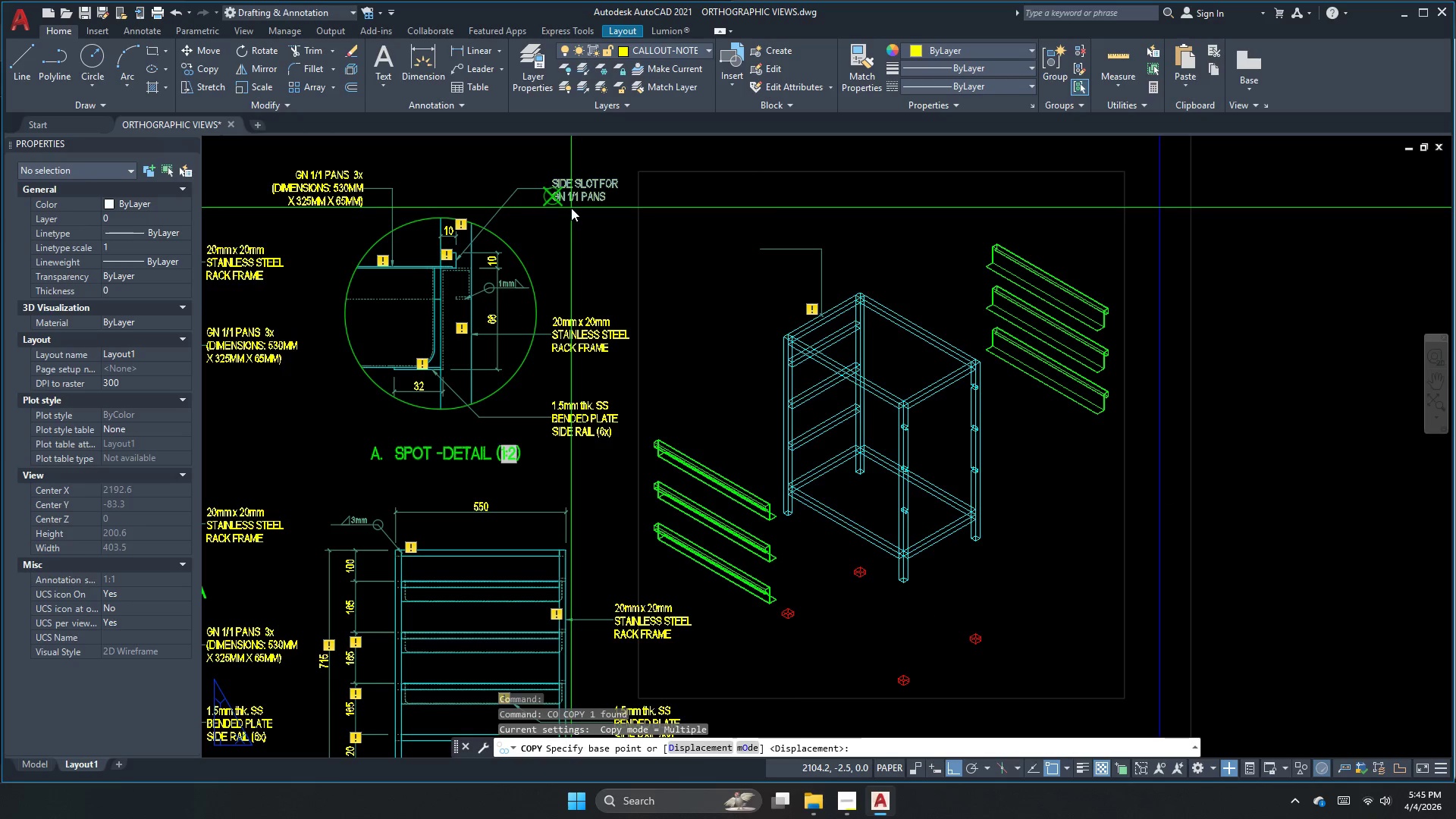 
left_click([571, 208])
 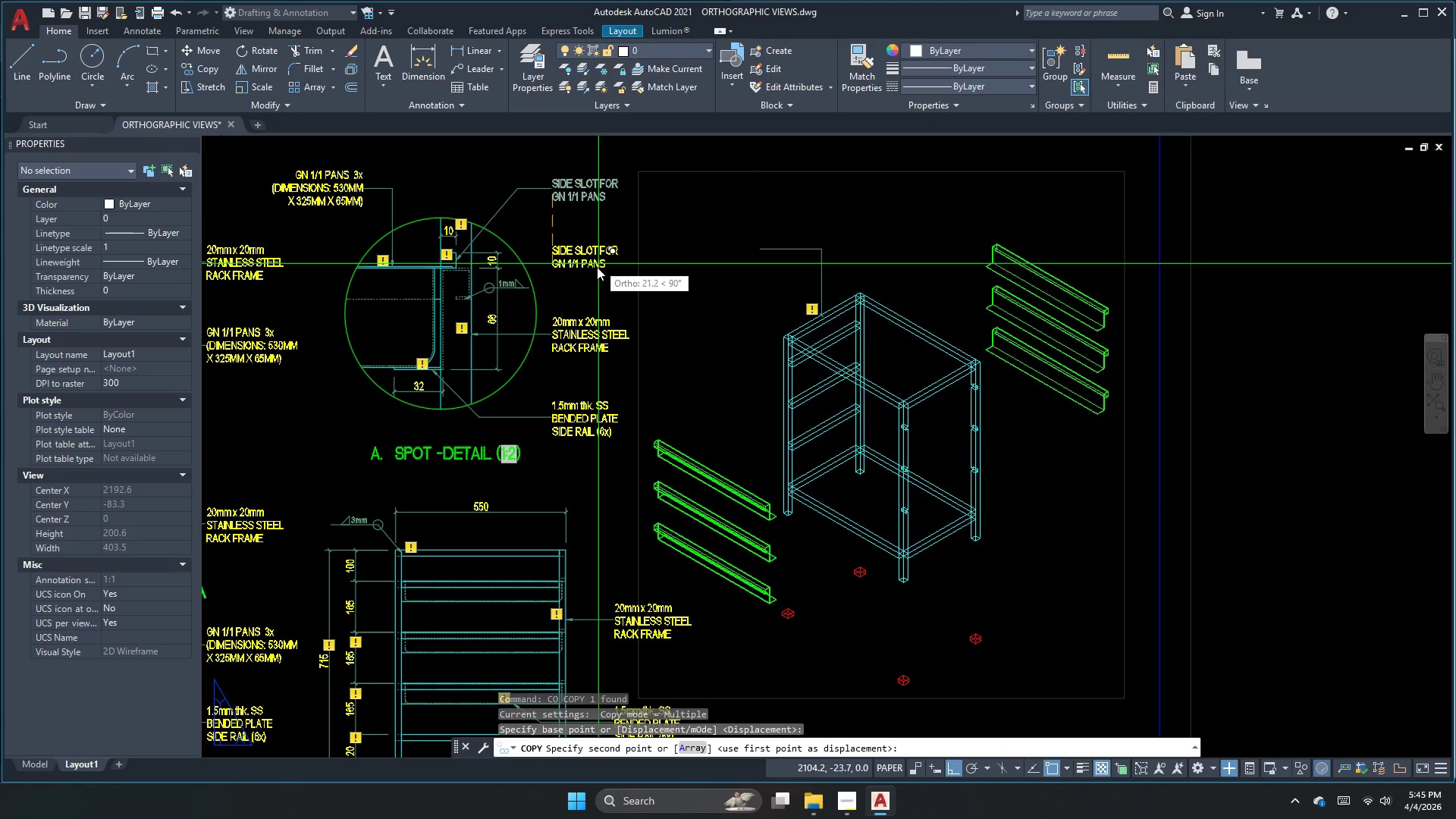 
key(Escape)
 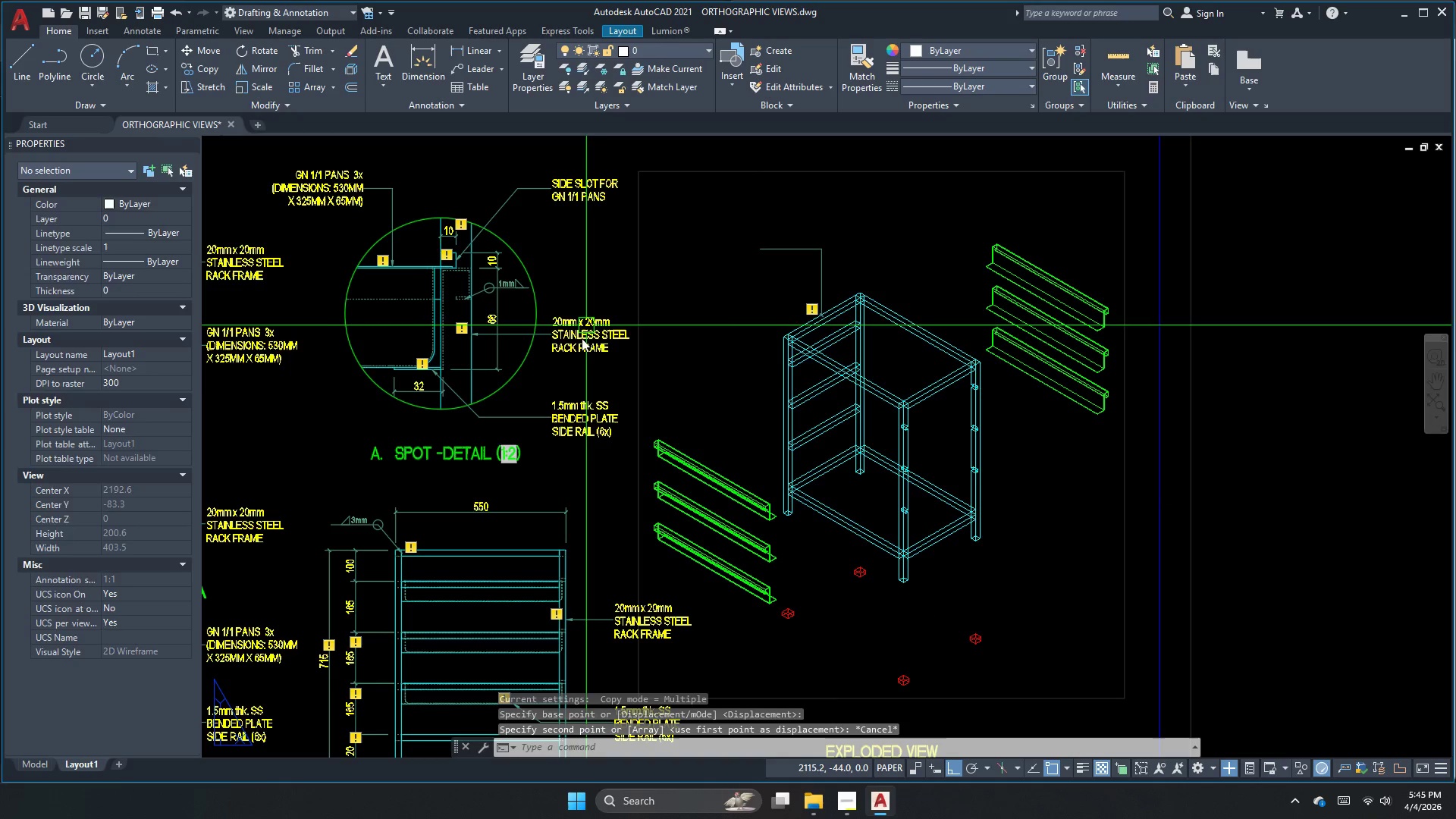 
left_click([577, 356])
 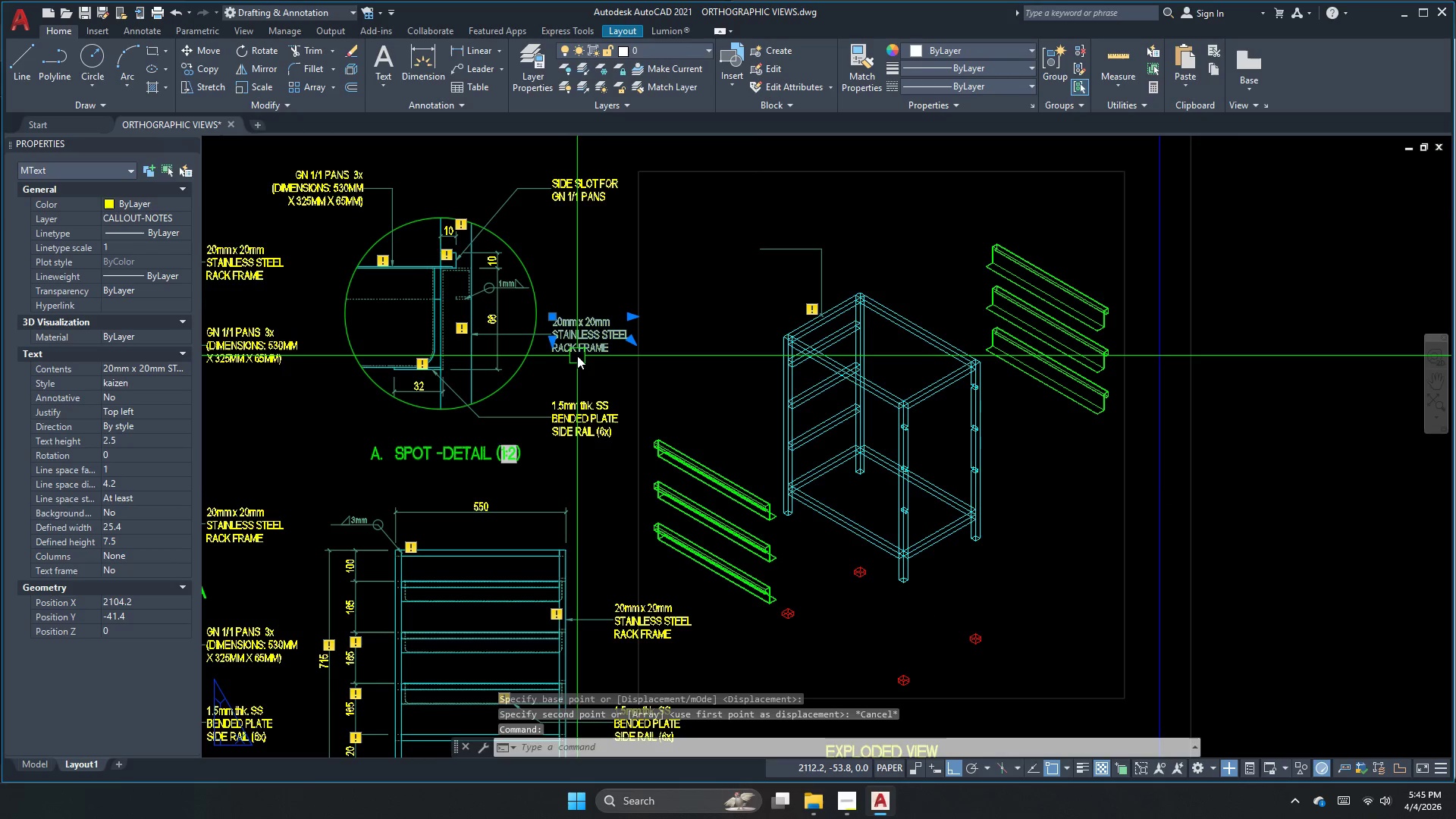 
type(co )
 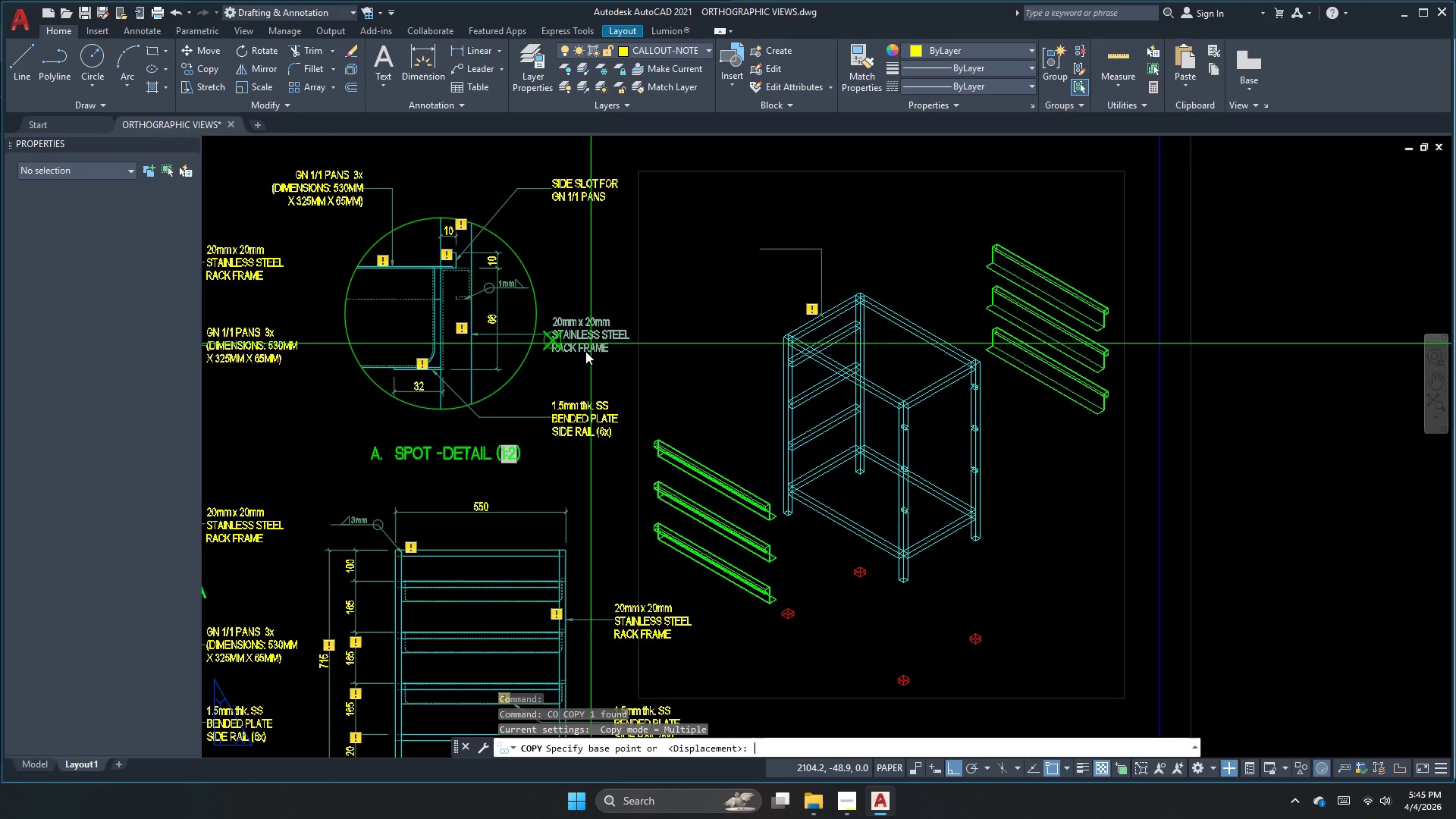 
left_click([585, 352])
 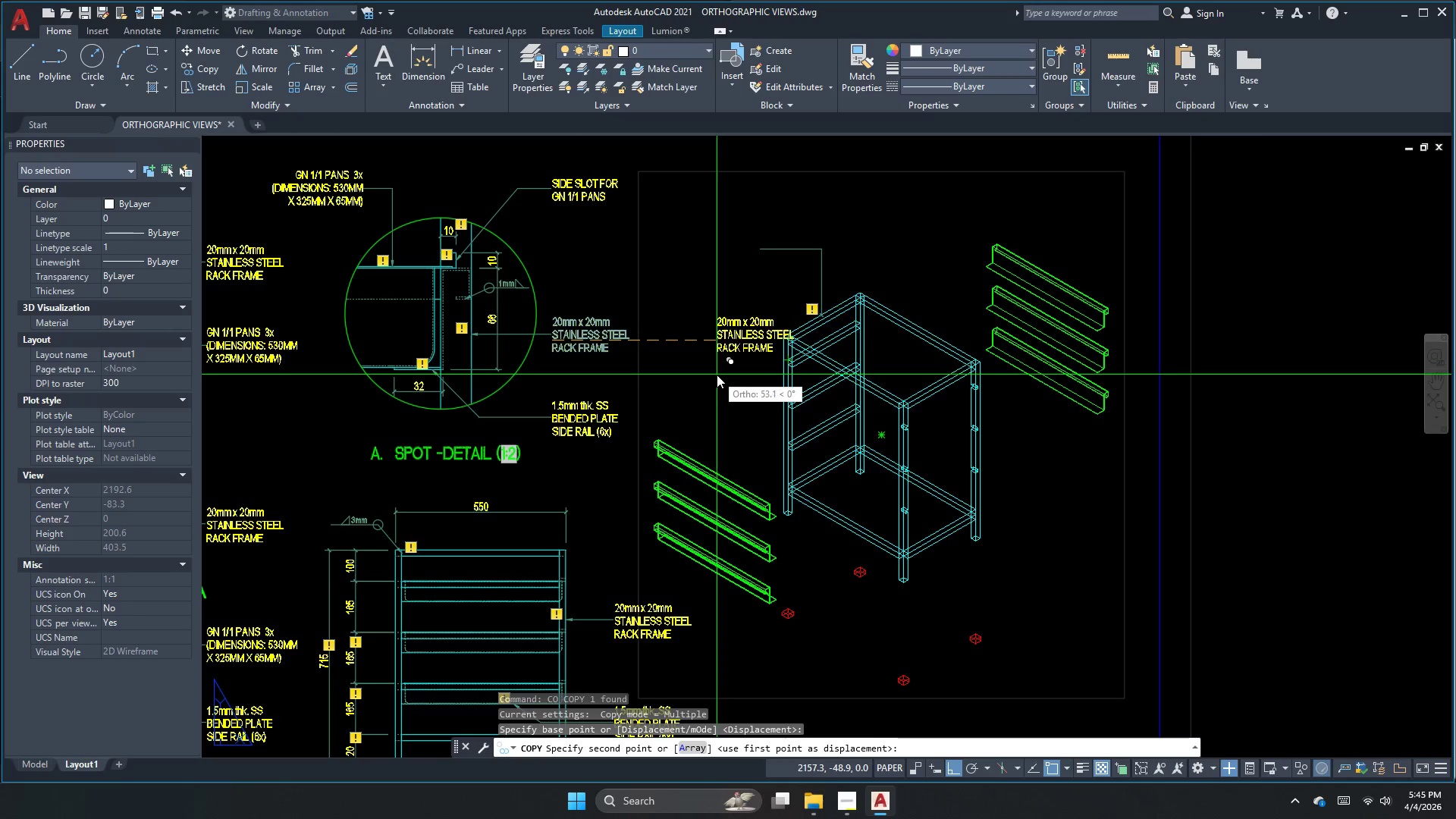 
key(F8)
 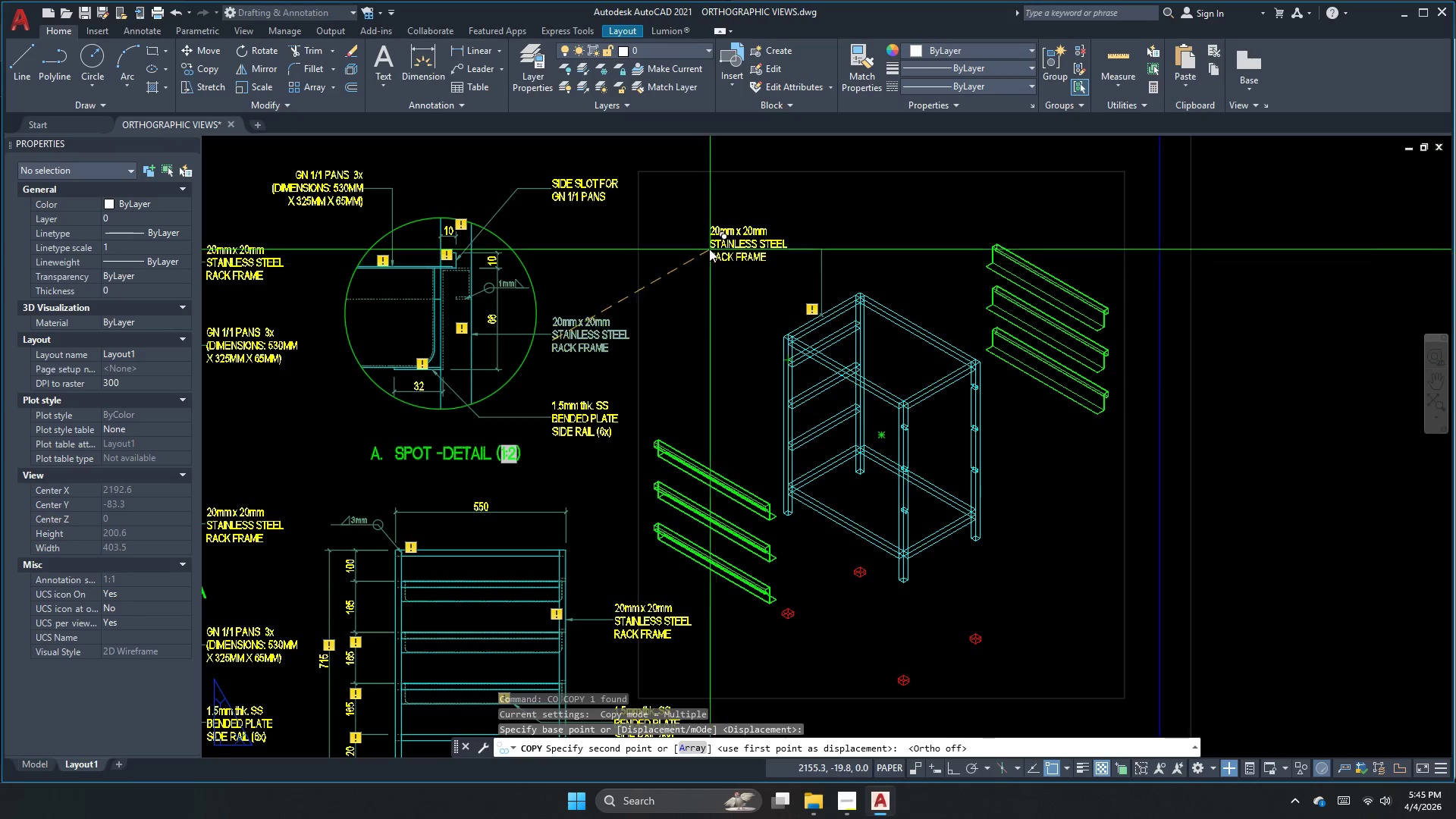 
scroll: coordinate [709, 249], scroll_direction: up, amount: 1.0
 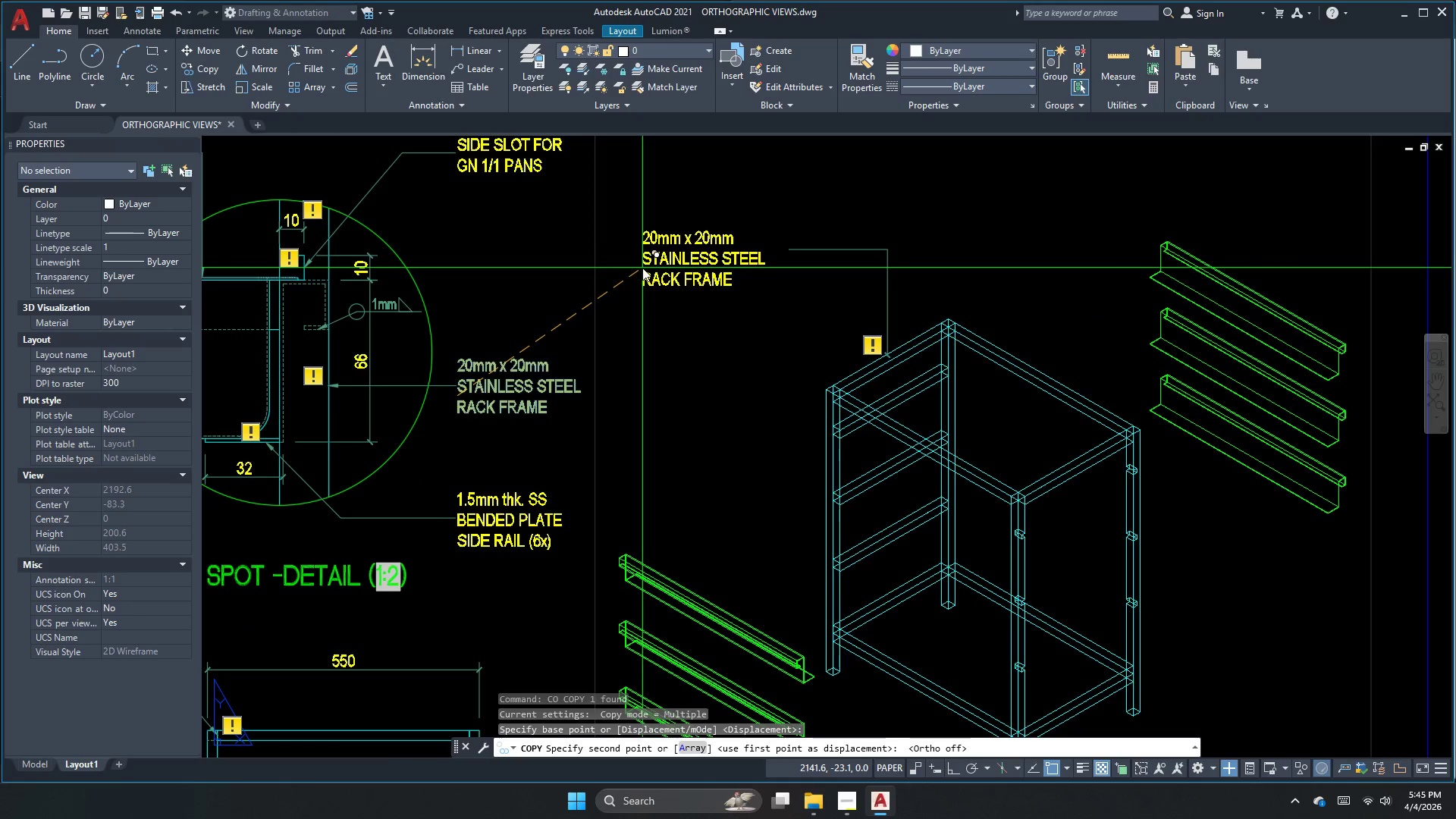 
left_click([648, 265])
 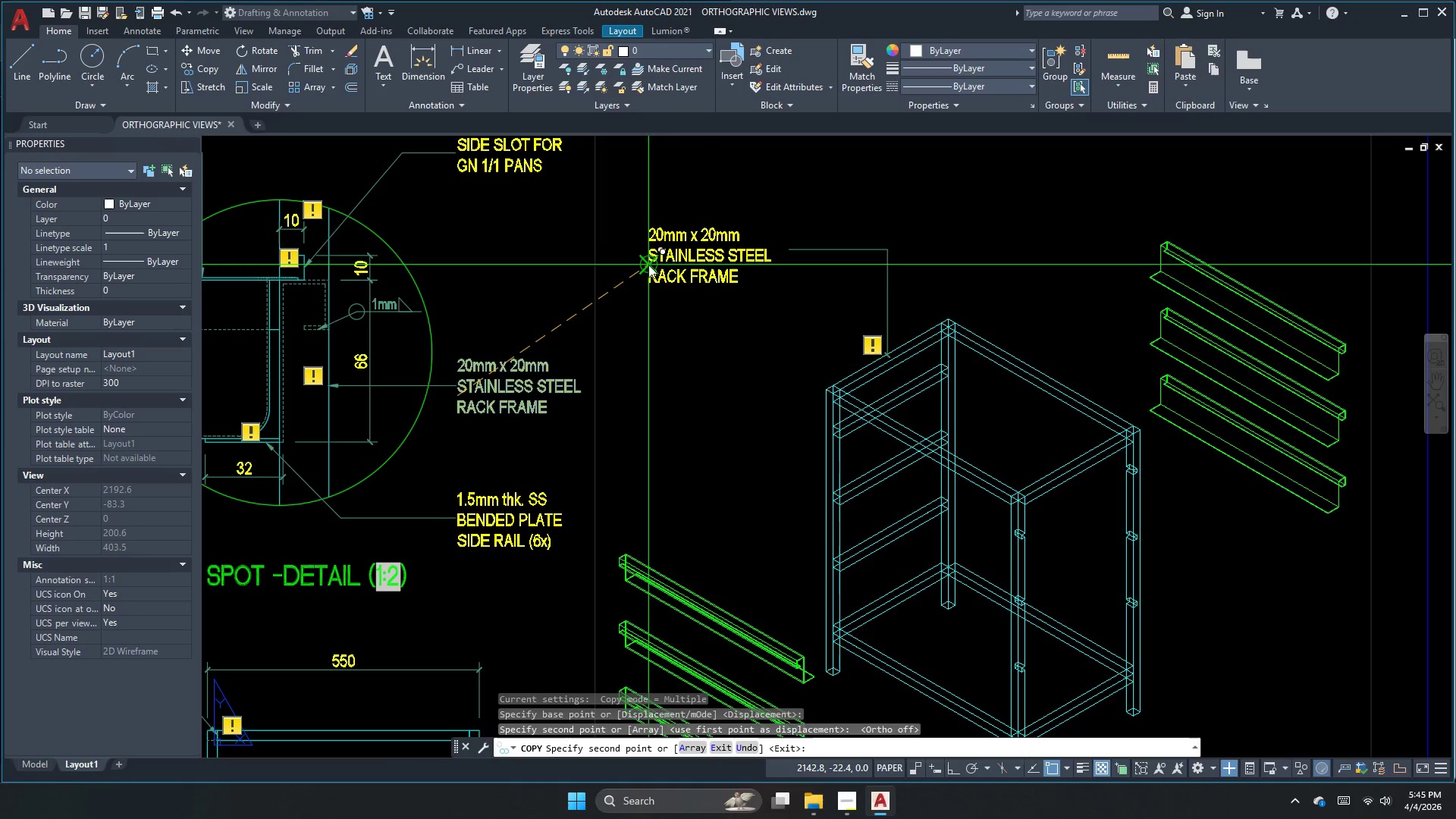 
key(Escape)
 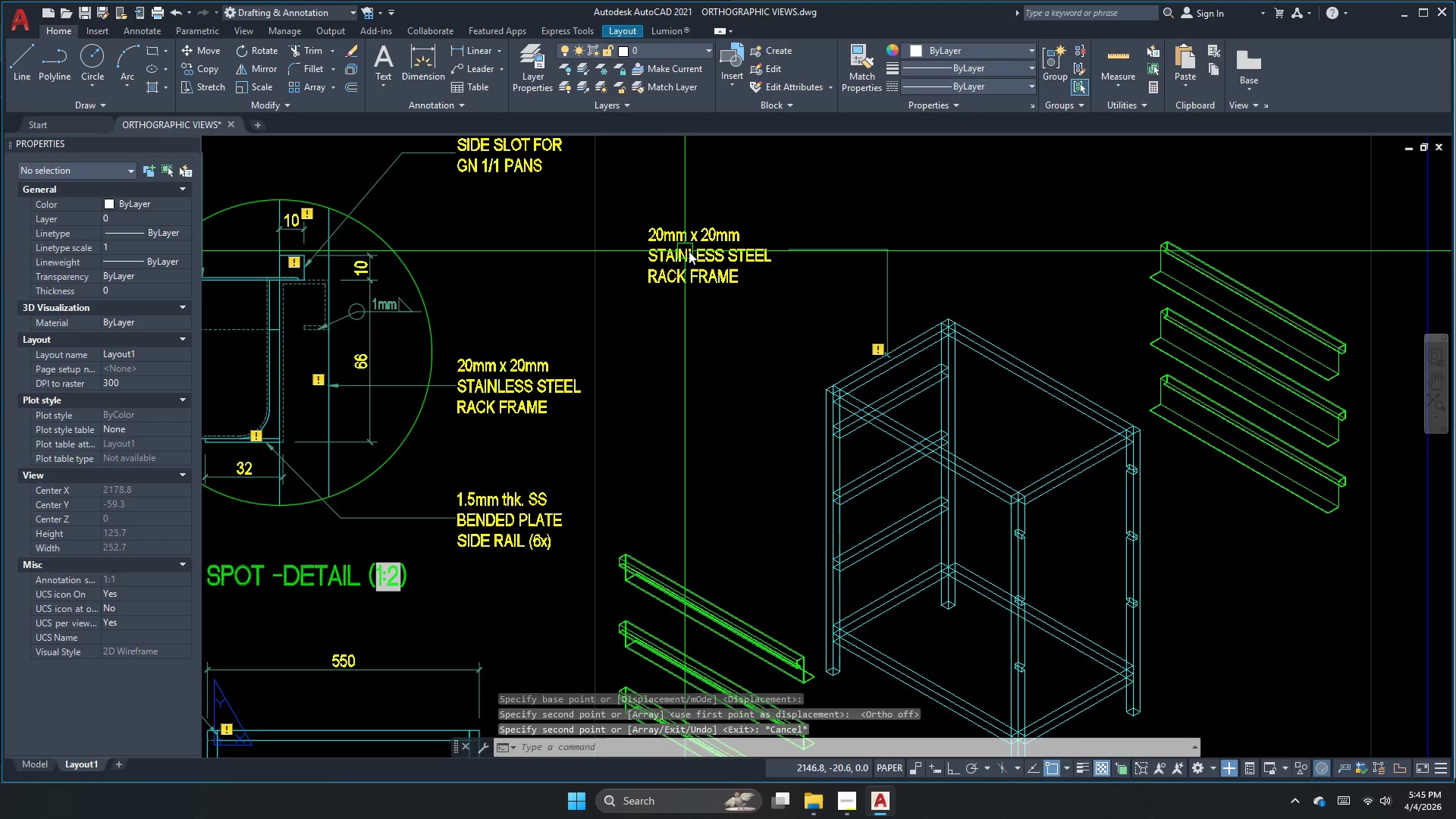 
double_click([689, 251])
 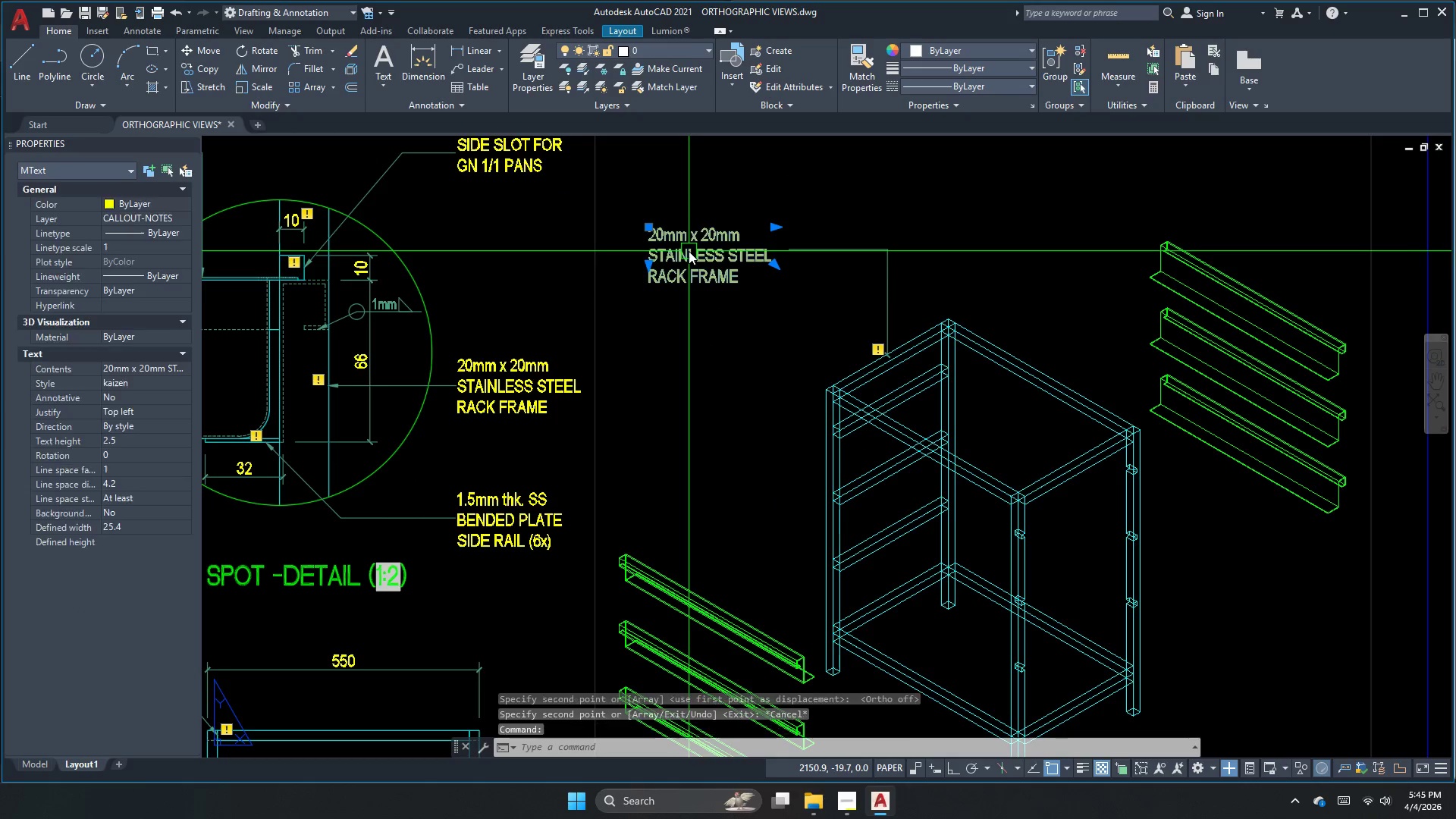 
triple_click([689, 251])
 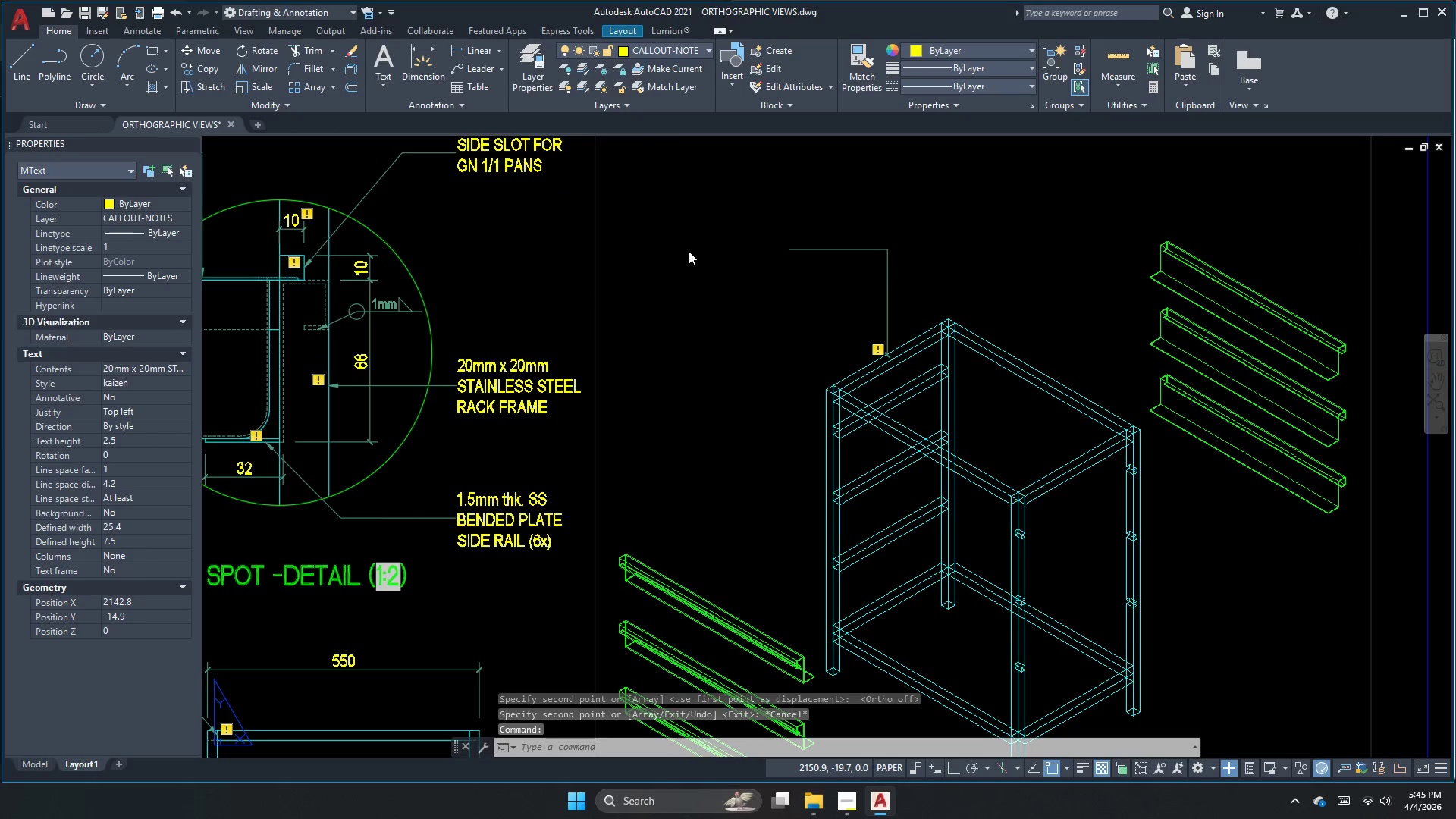 
key(Control+A)
 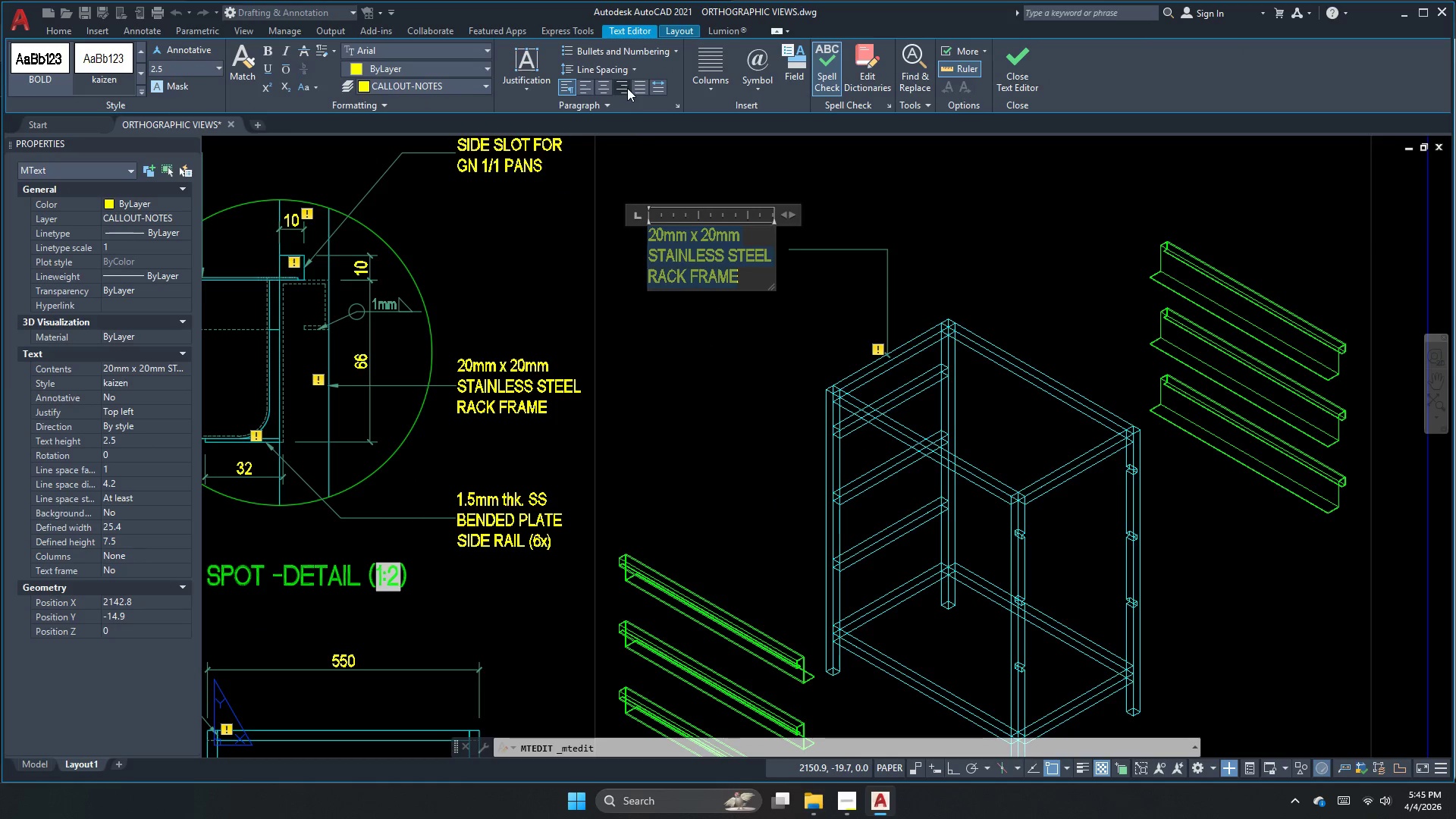 
double_click([808, 170])
 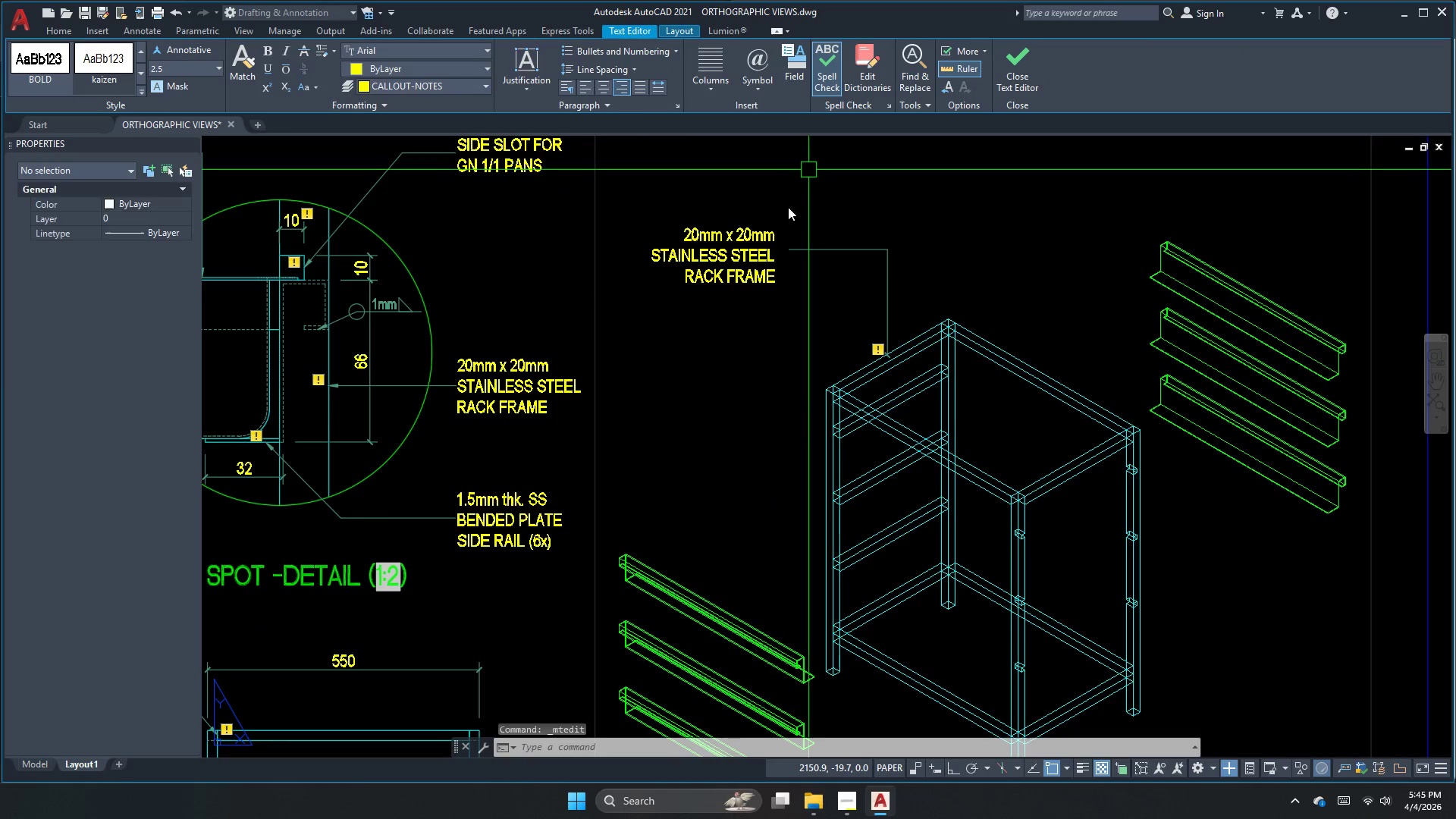 
key(Escape)
 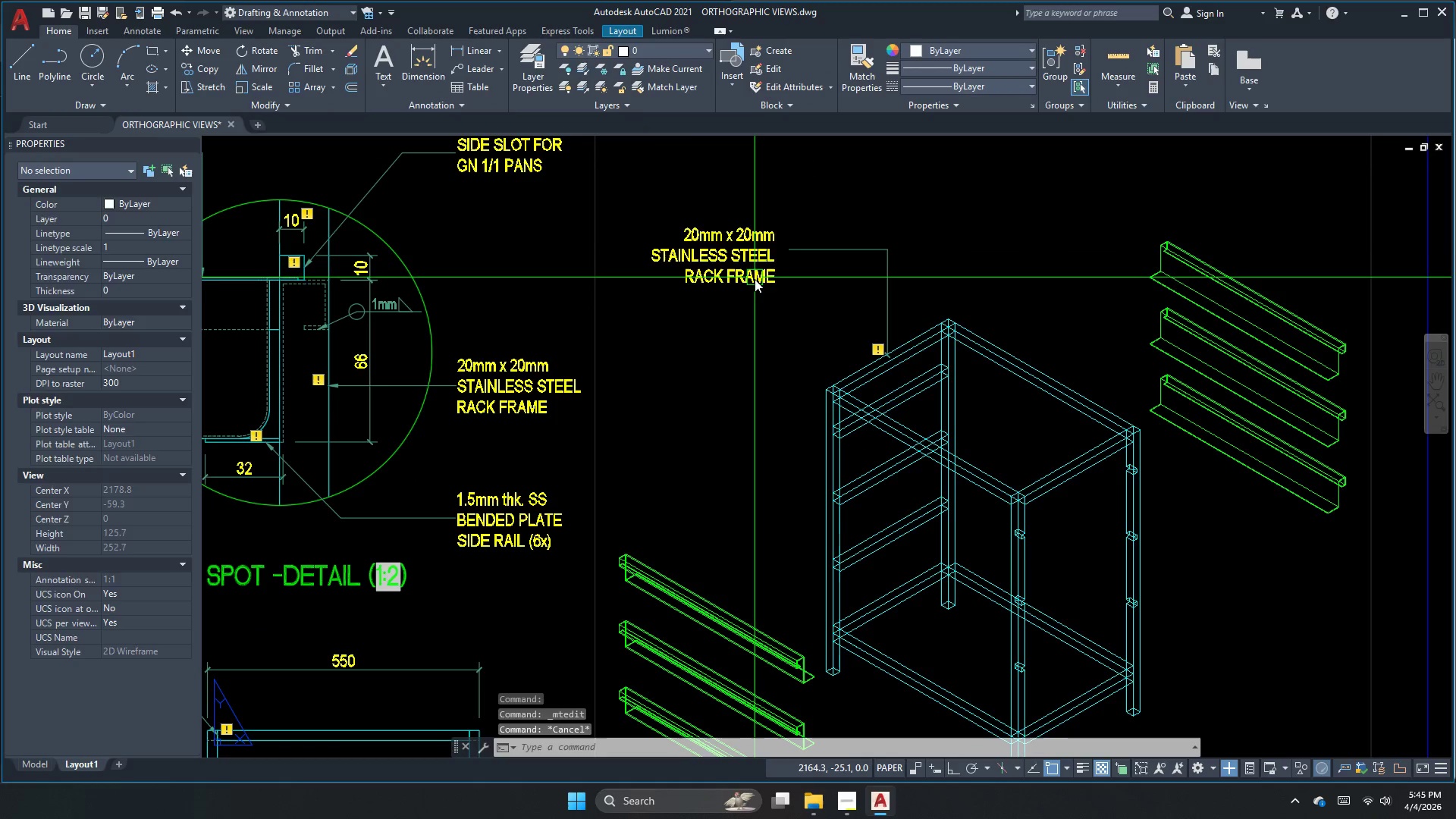 
left_click([753, 281])
 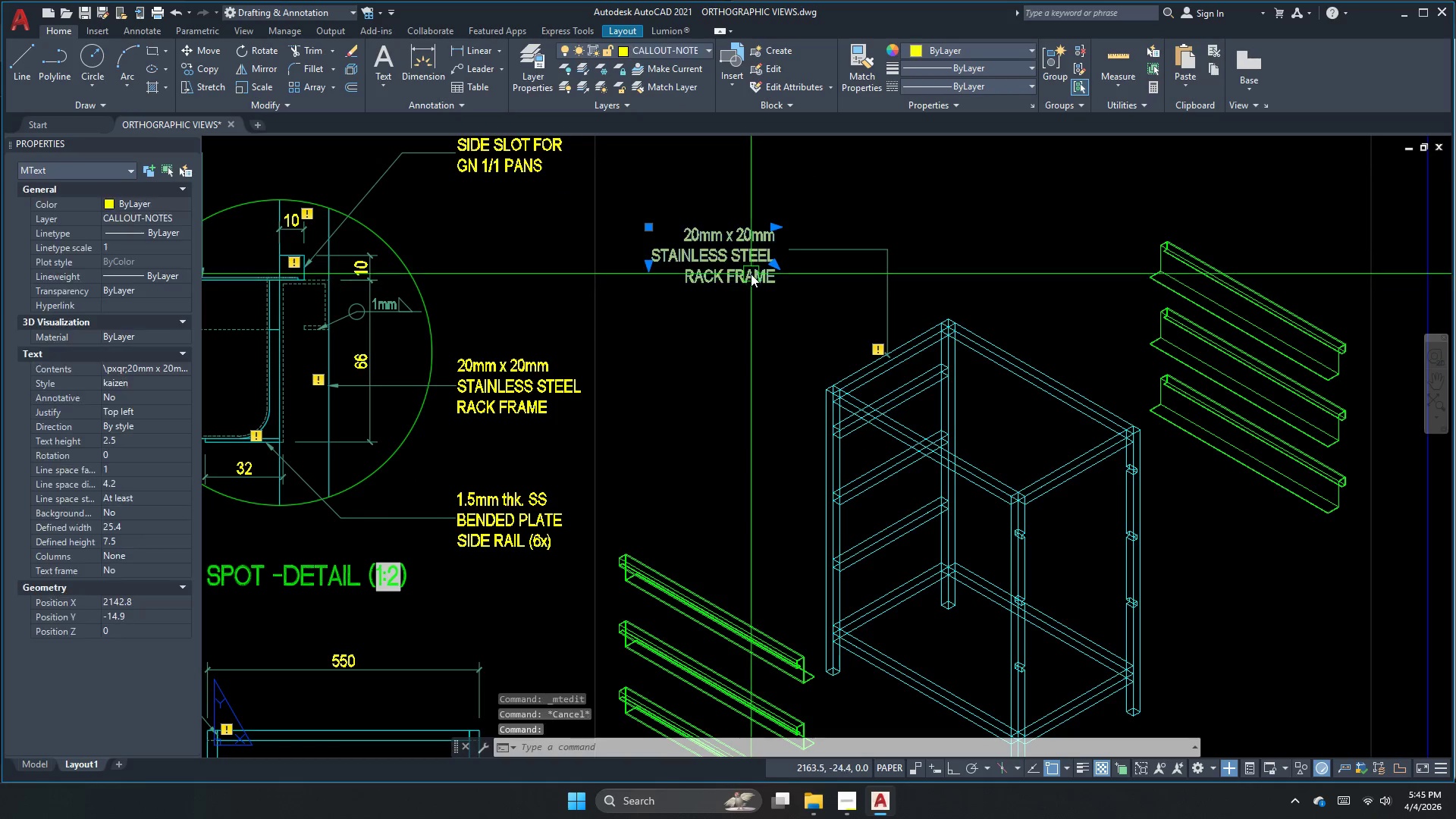 
key(M)
 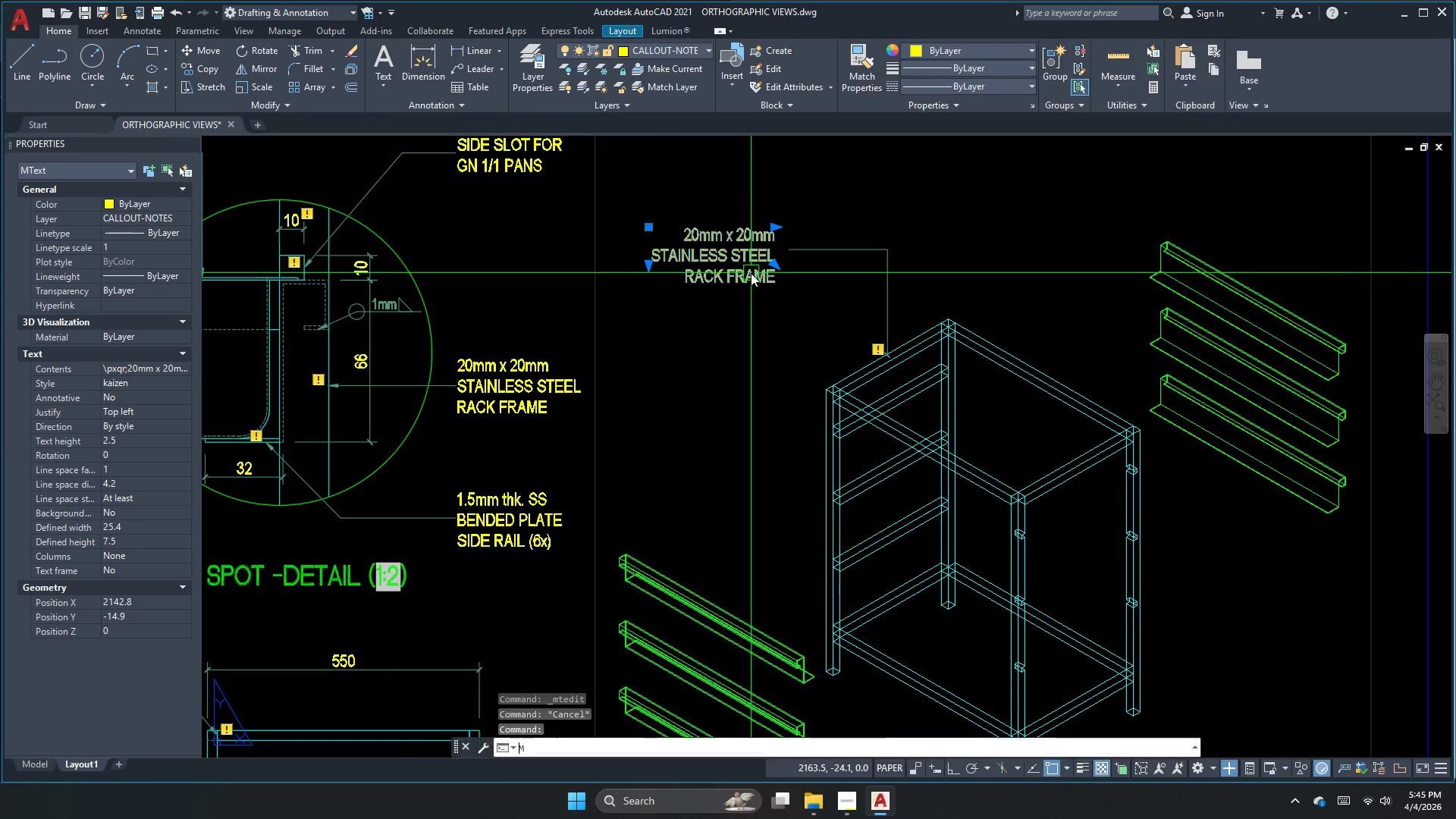 
key(Space)
 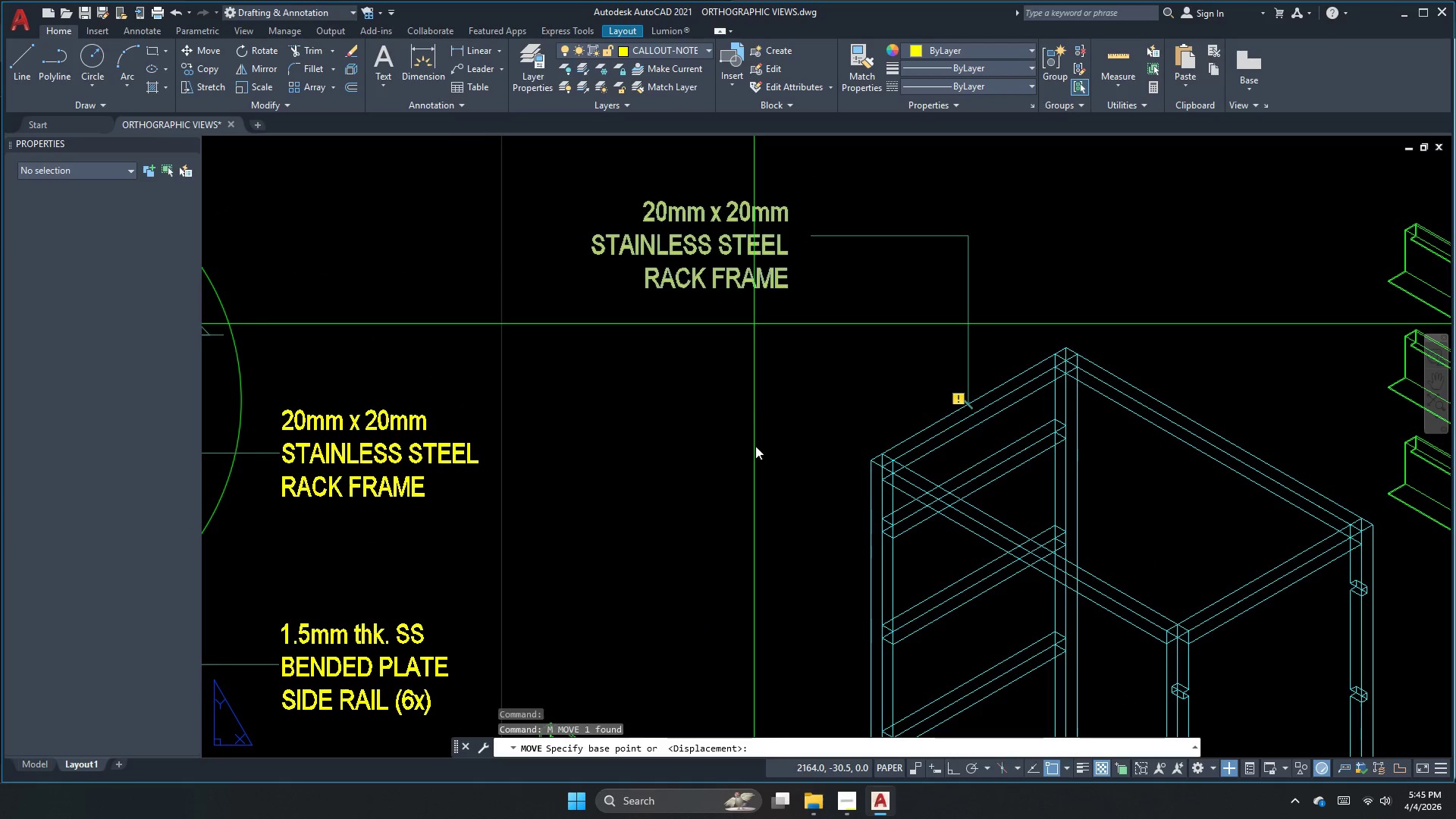 
left_click_drag(start_coordinate=[757, 446], to_coordinate=[770, 434])
 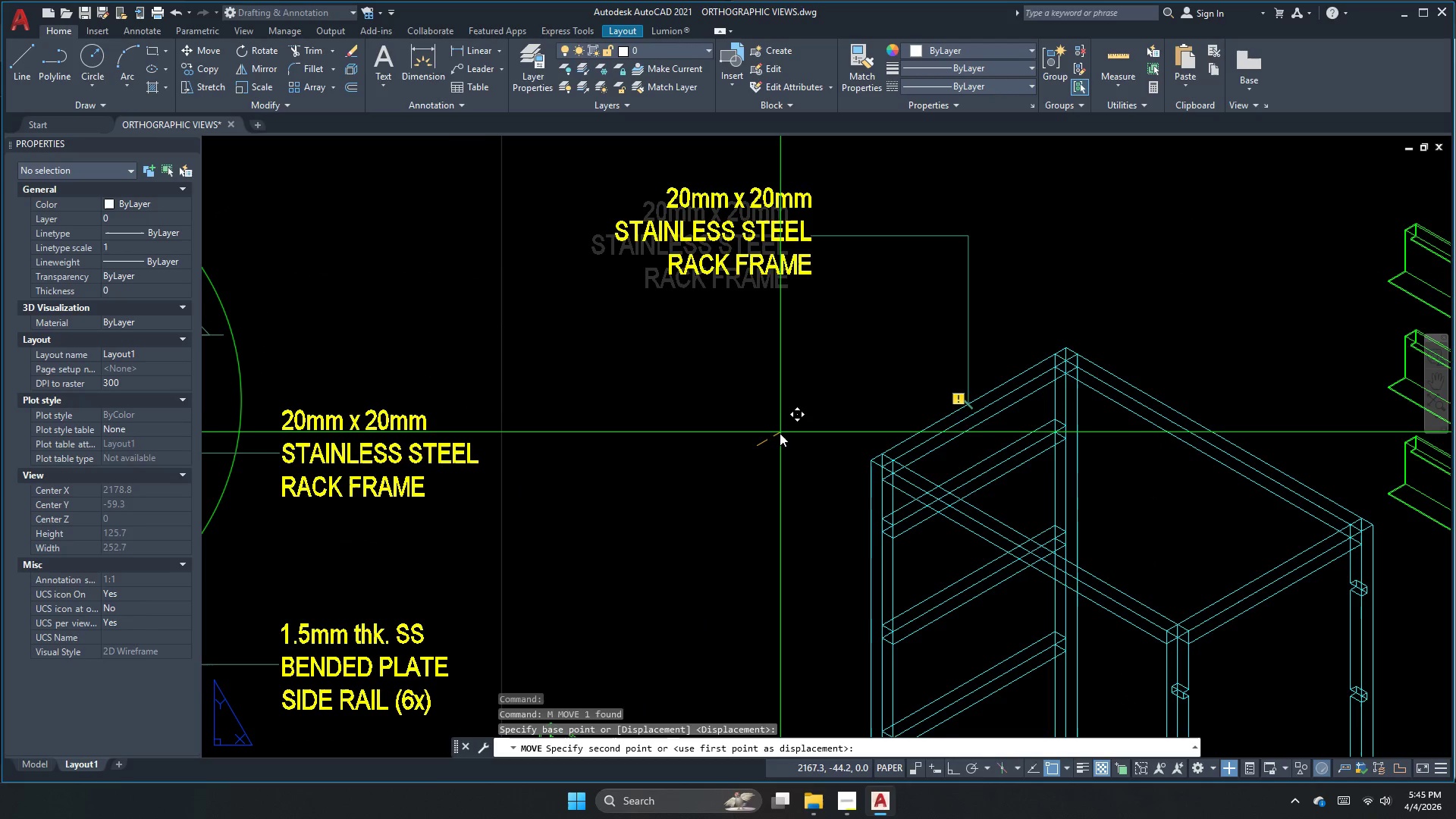 
scroll: coordinate [751, 273], scroll_direction: up, amount: 1.0
 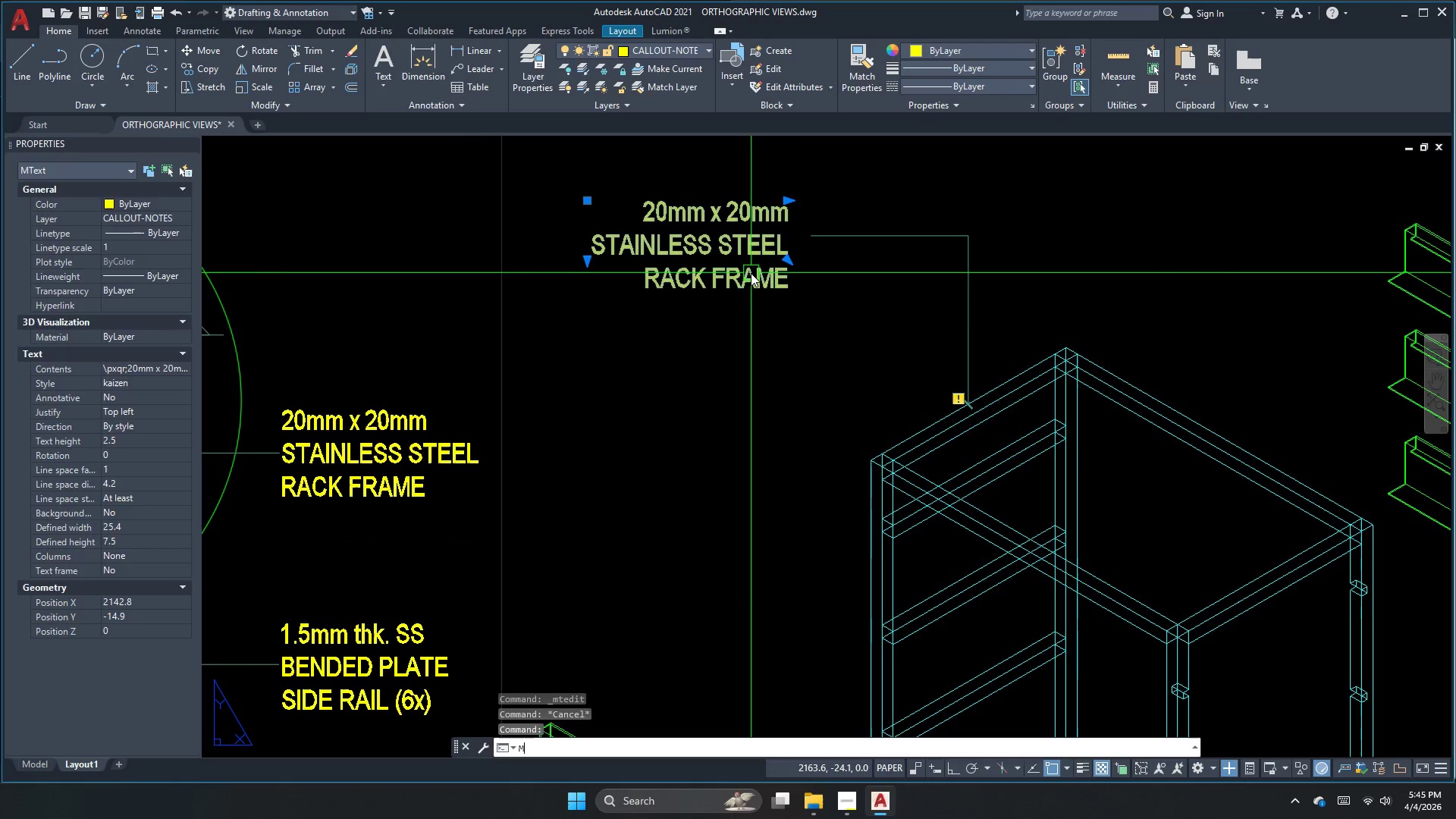 
left_click([779, 438])
 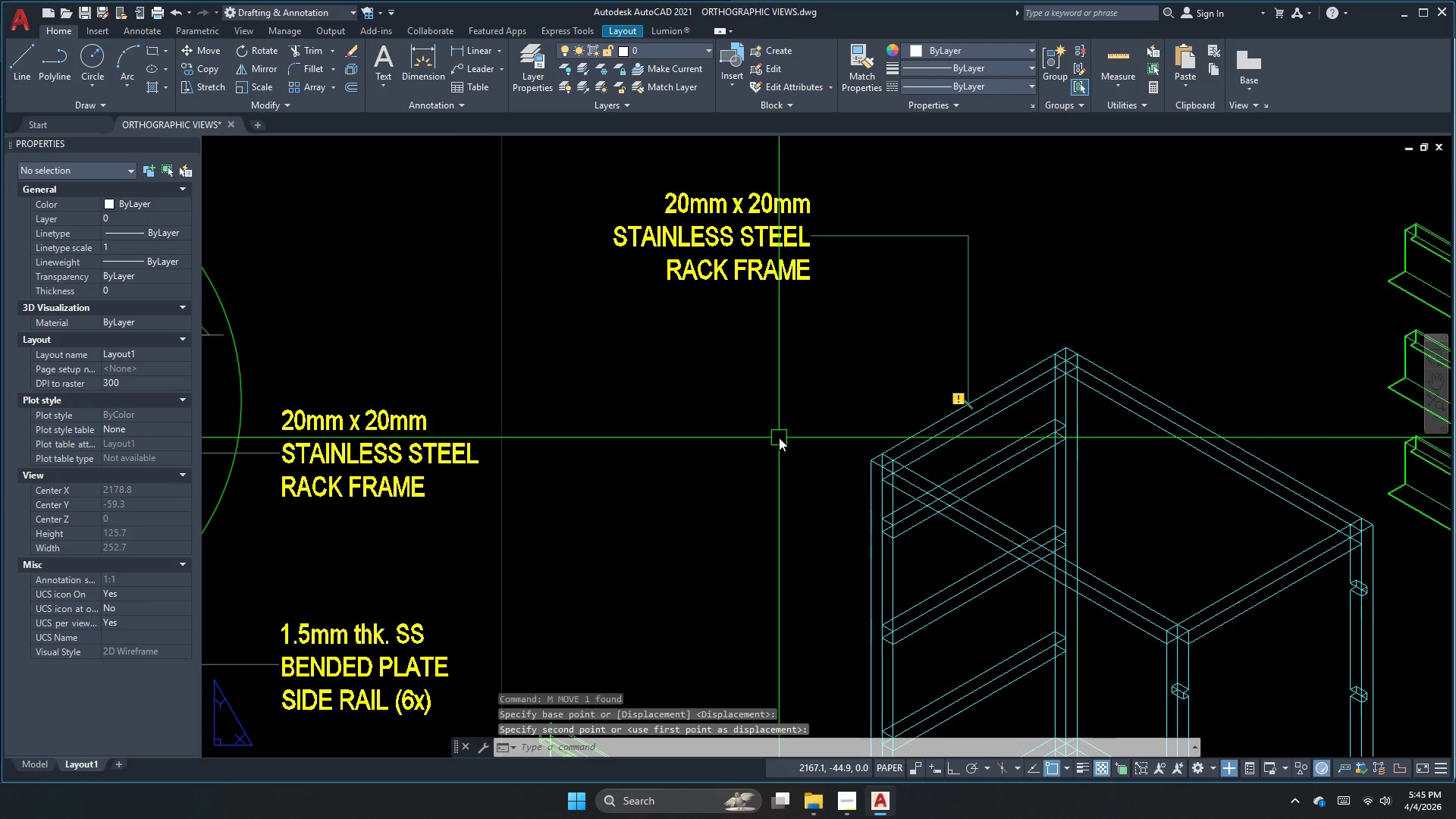 
key(Escape)
 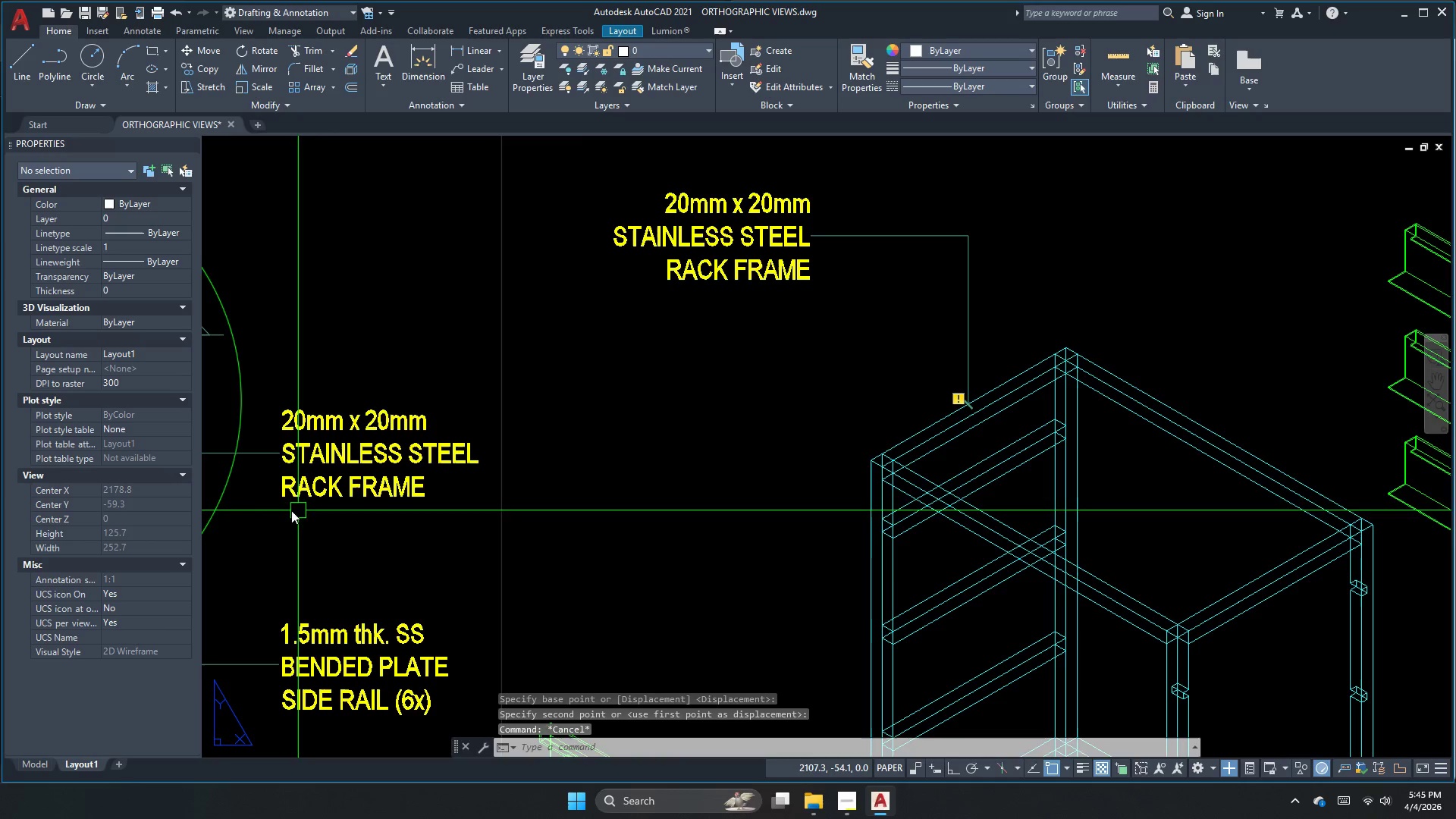 
type(ma )
 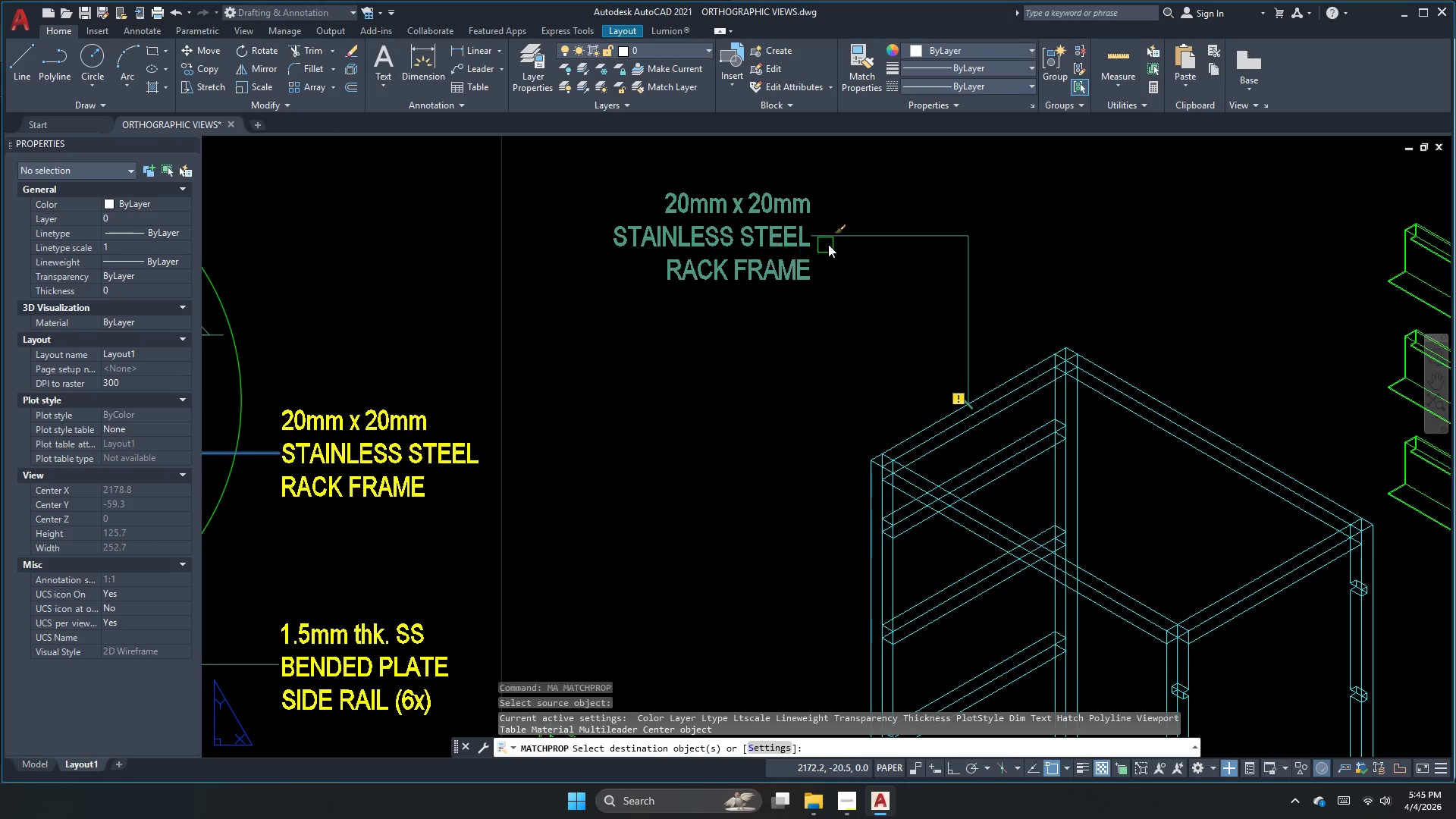 
left_click([843, 240])
 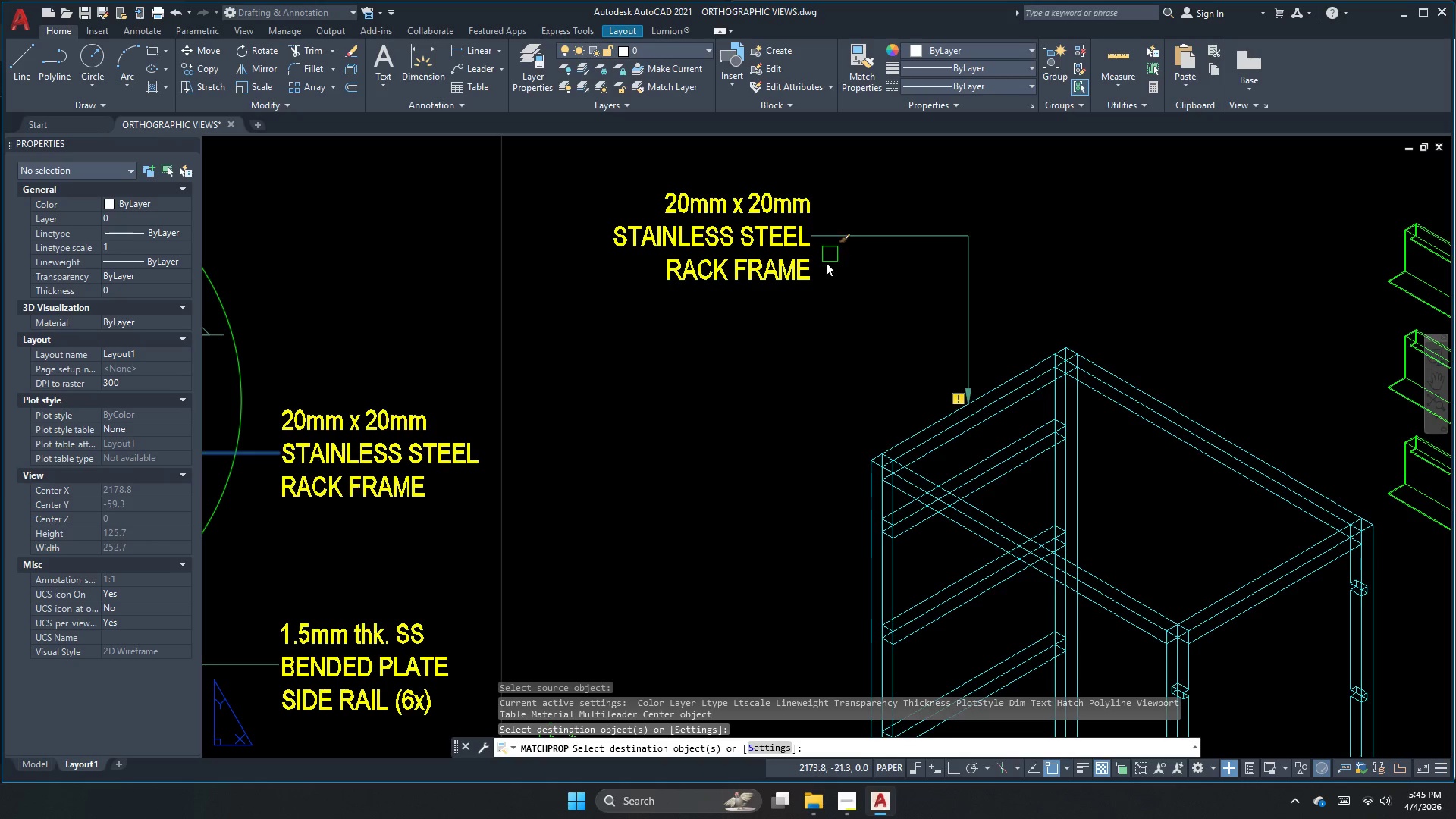 
scroll: coordinate [822, 296], scroll_direction: down, amount: 1.0
 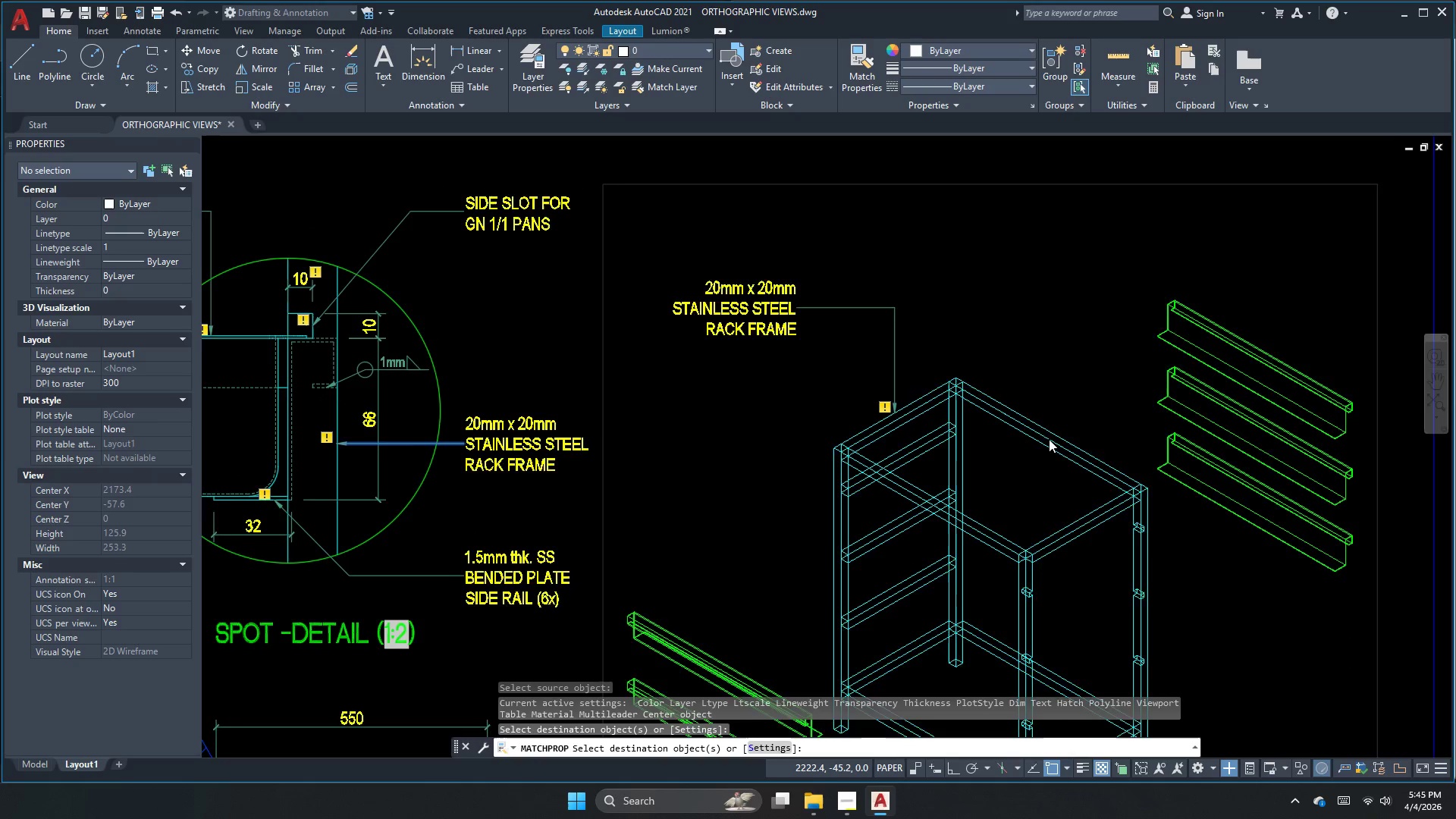 
key(Escape)
 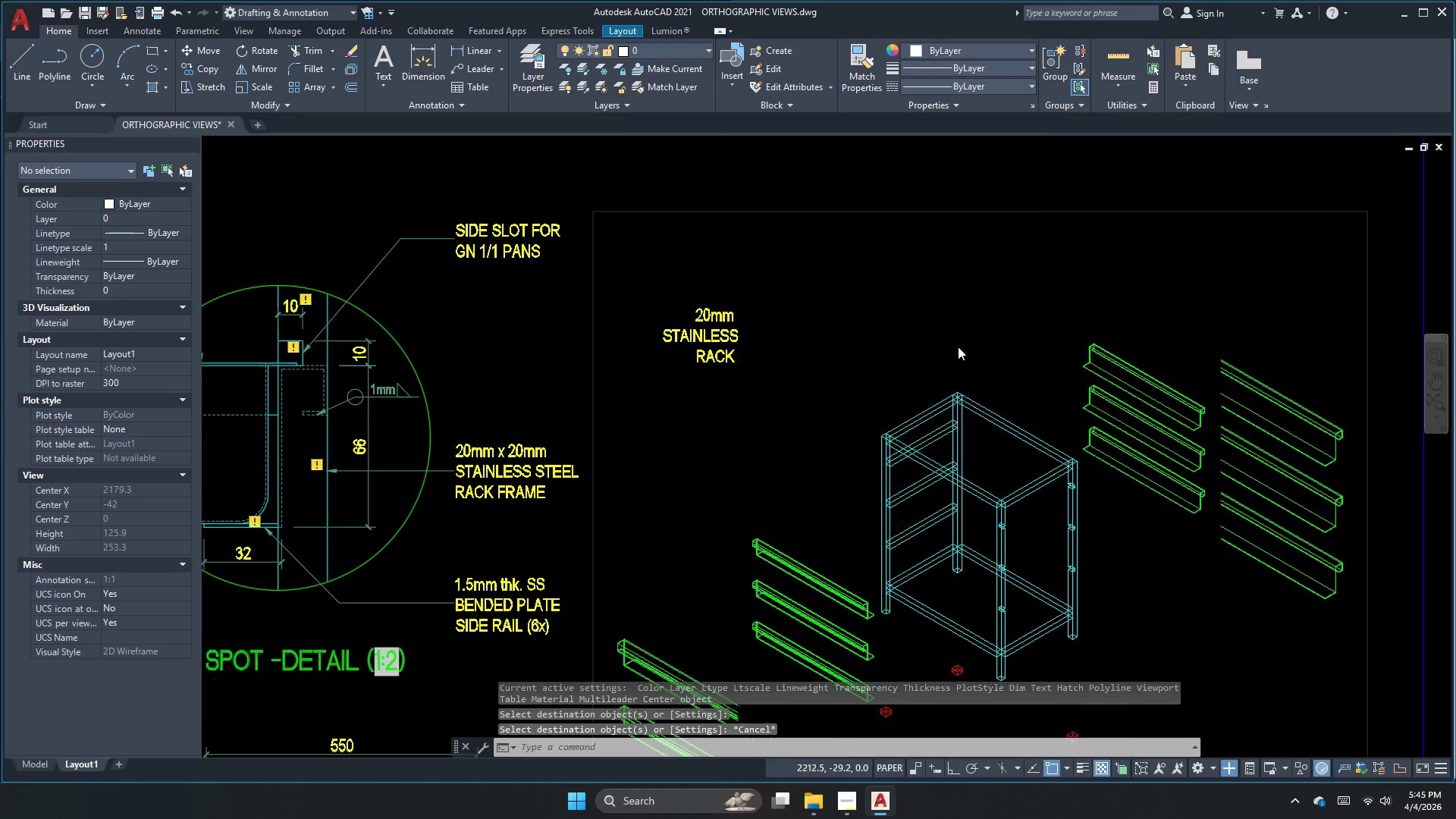 
scroll: coordinate [977, 372], scroll_direction: down, amount: 1.0
 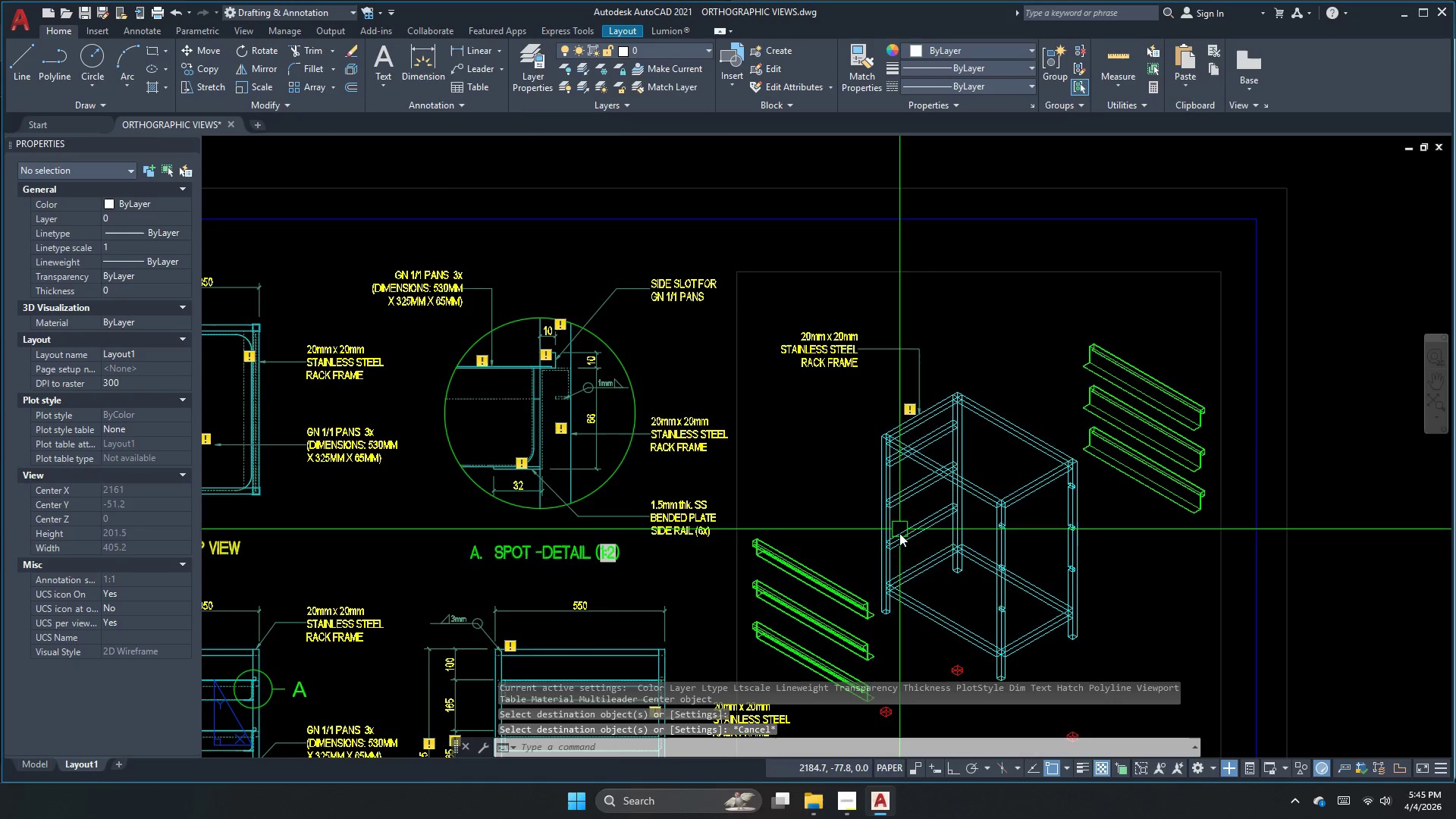 
mouse_move([856, 336])
 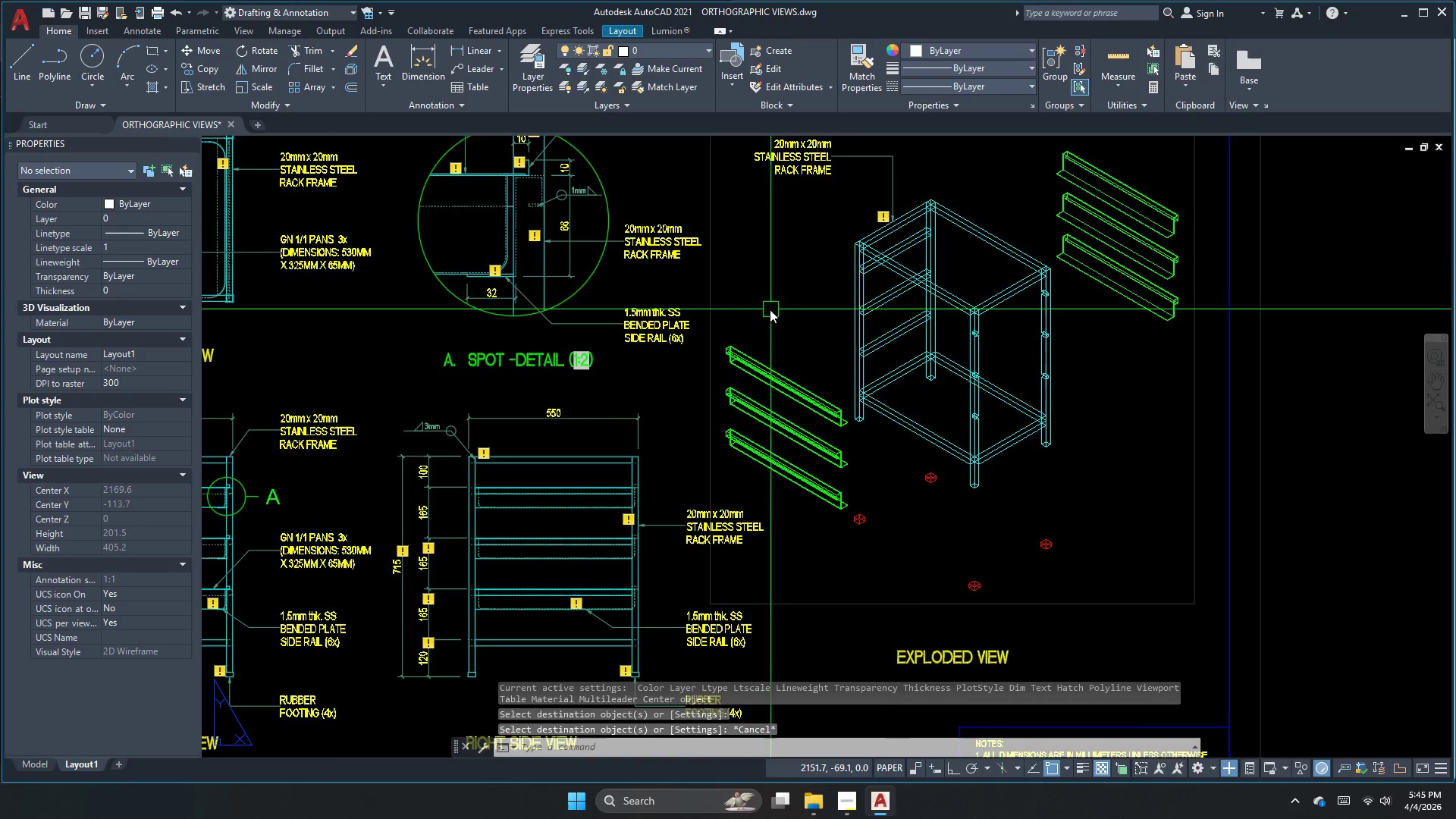 
key(Escape)
 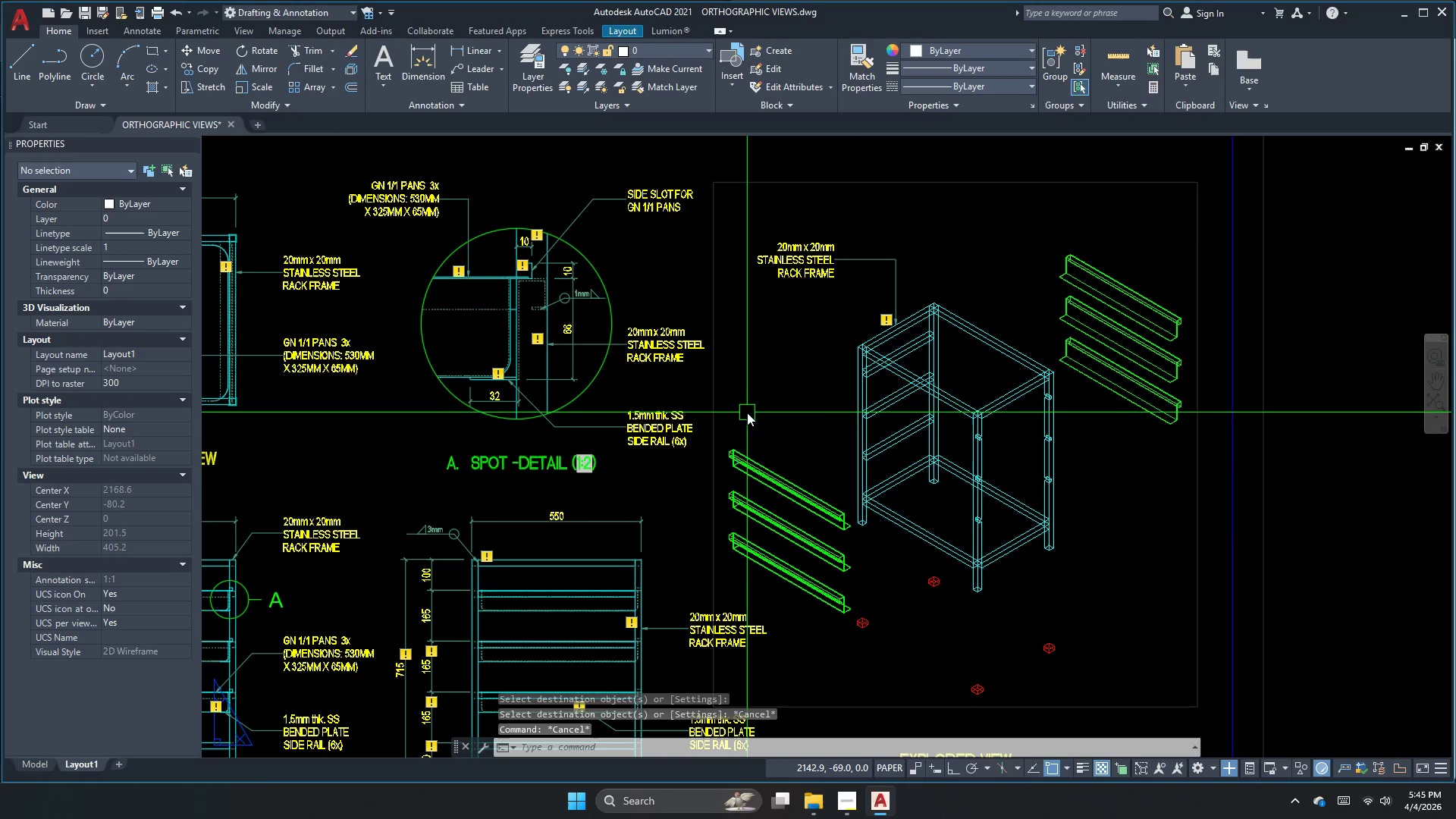 
key(Escape)
 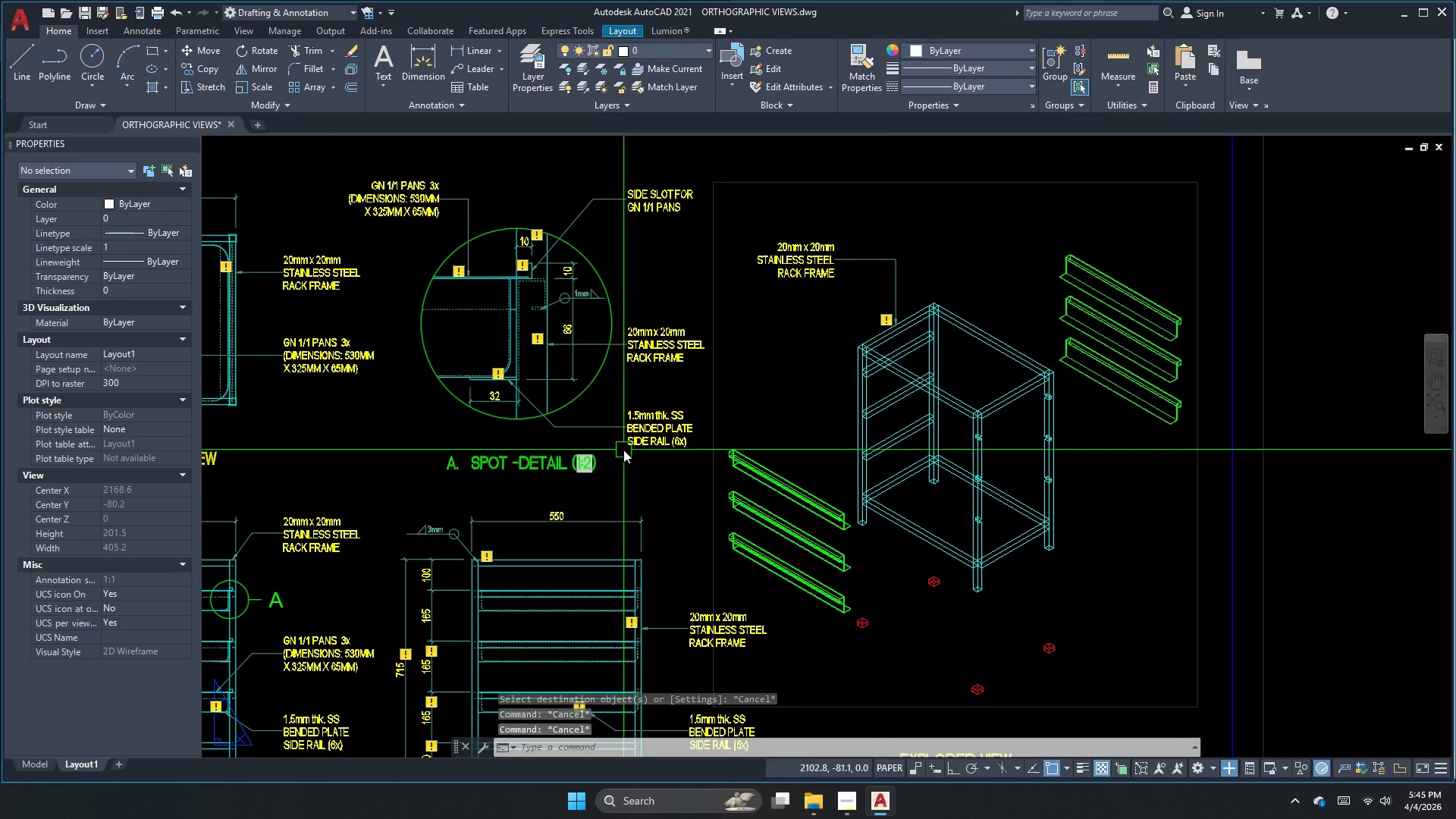 
left_click([651, 441])
 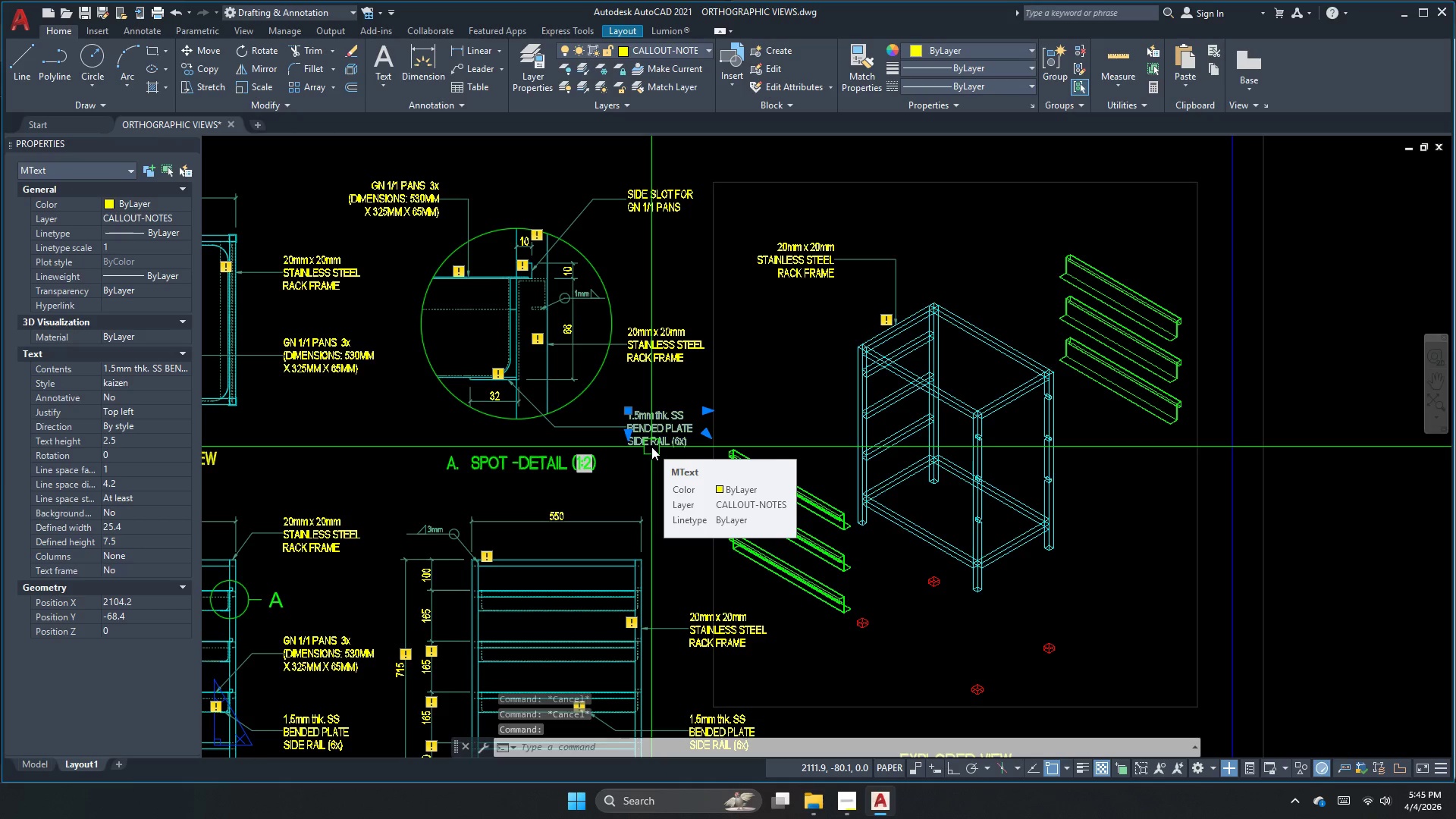 
key(Escape)
 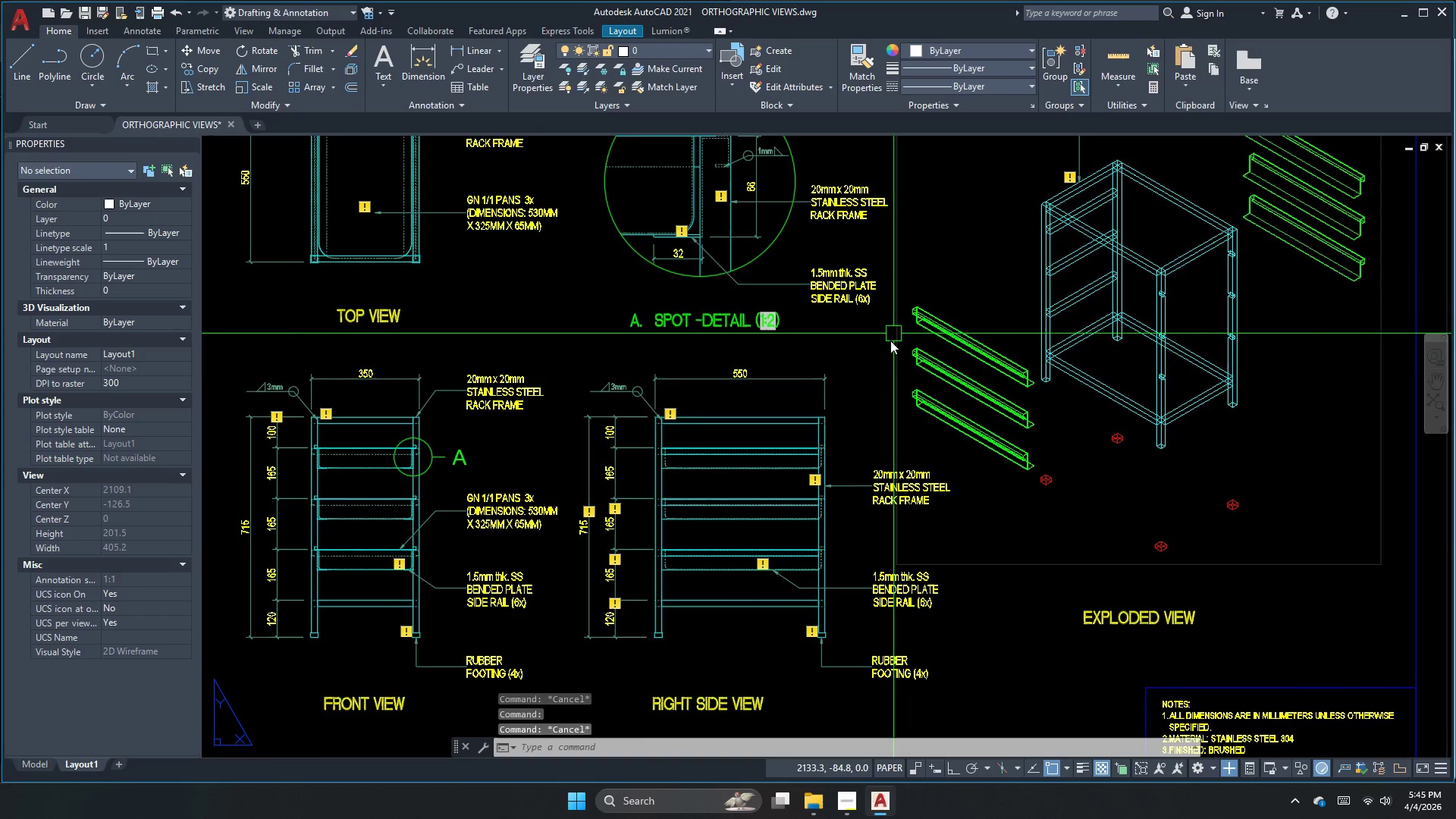 
key(Escape)
 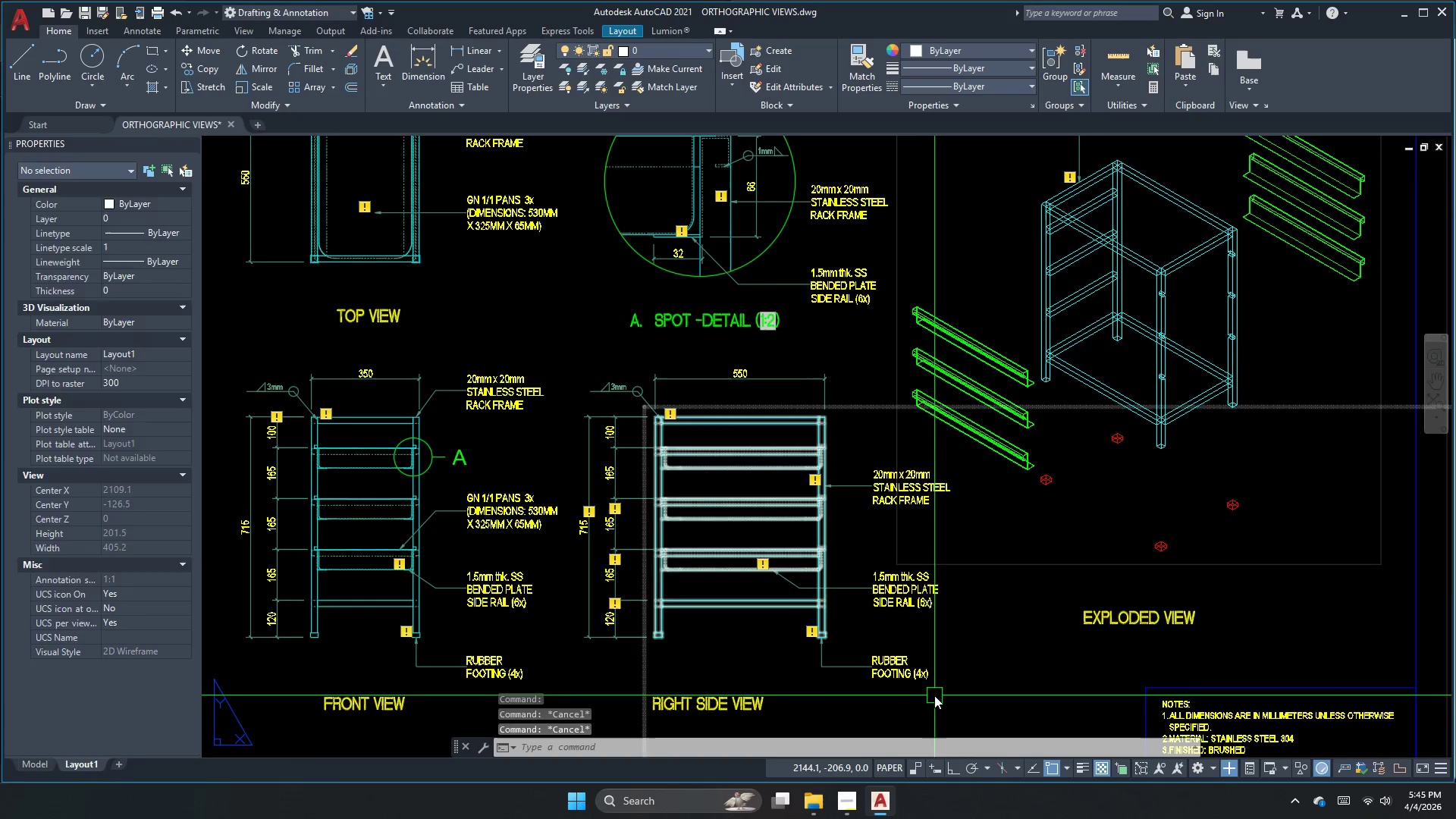 
left_click_drag(start_coordinate=[933, 695], to_coordinate=[913, 689])
 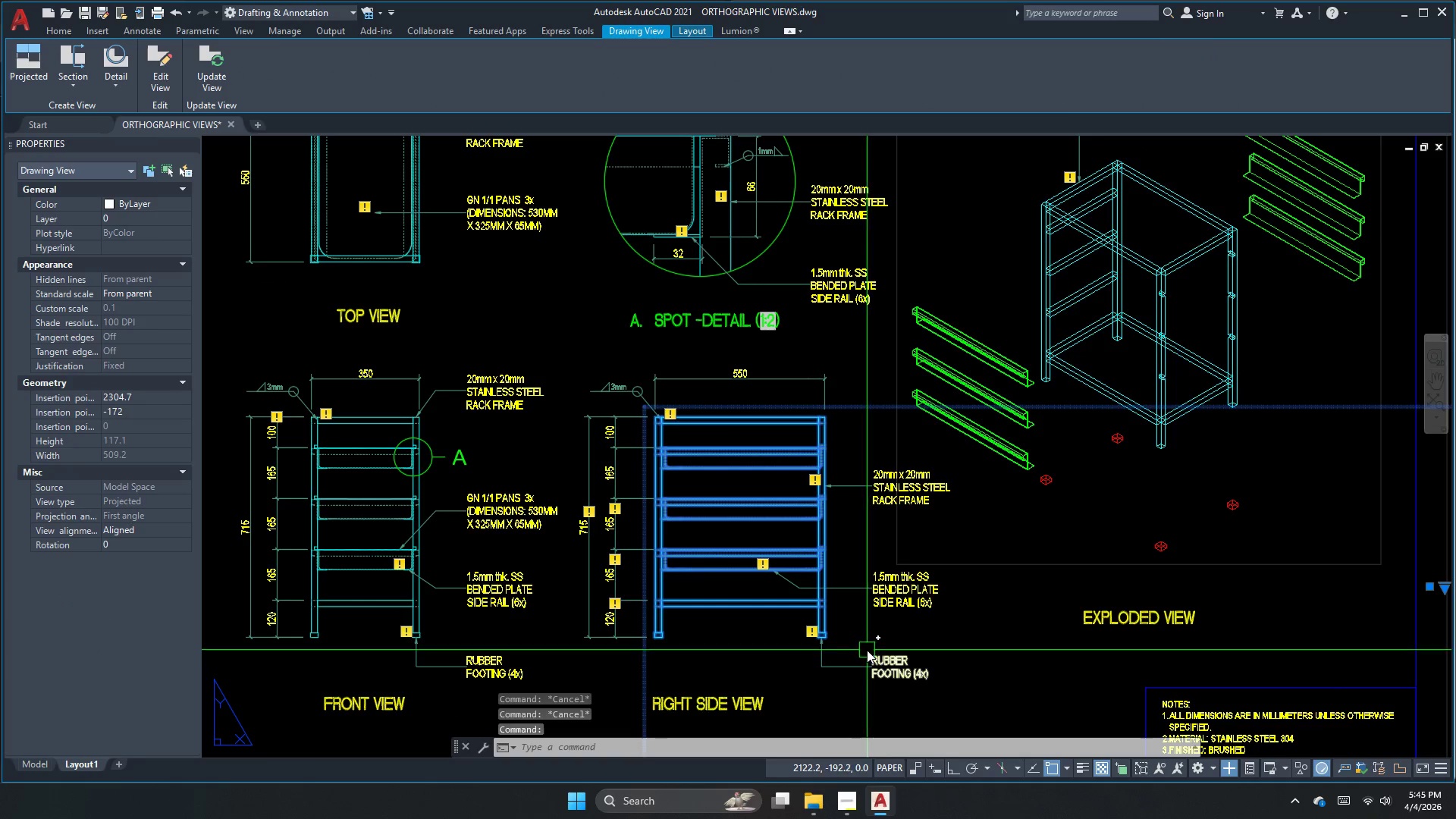 
key(Escape)
 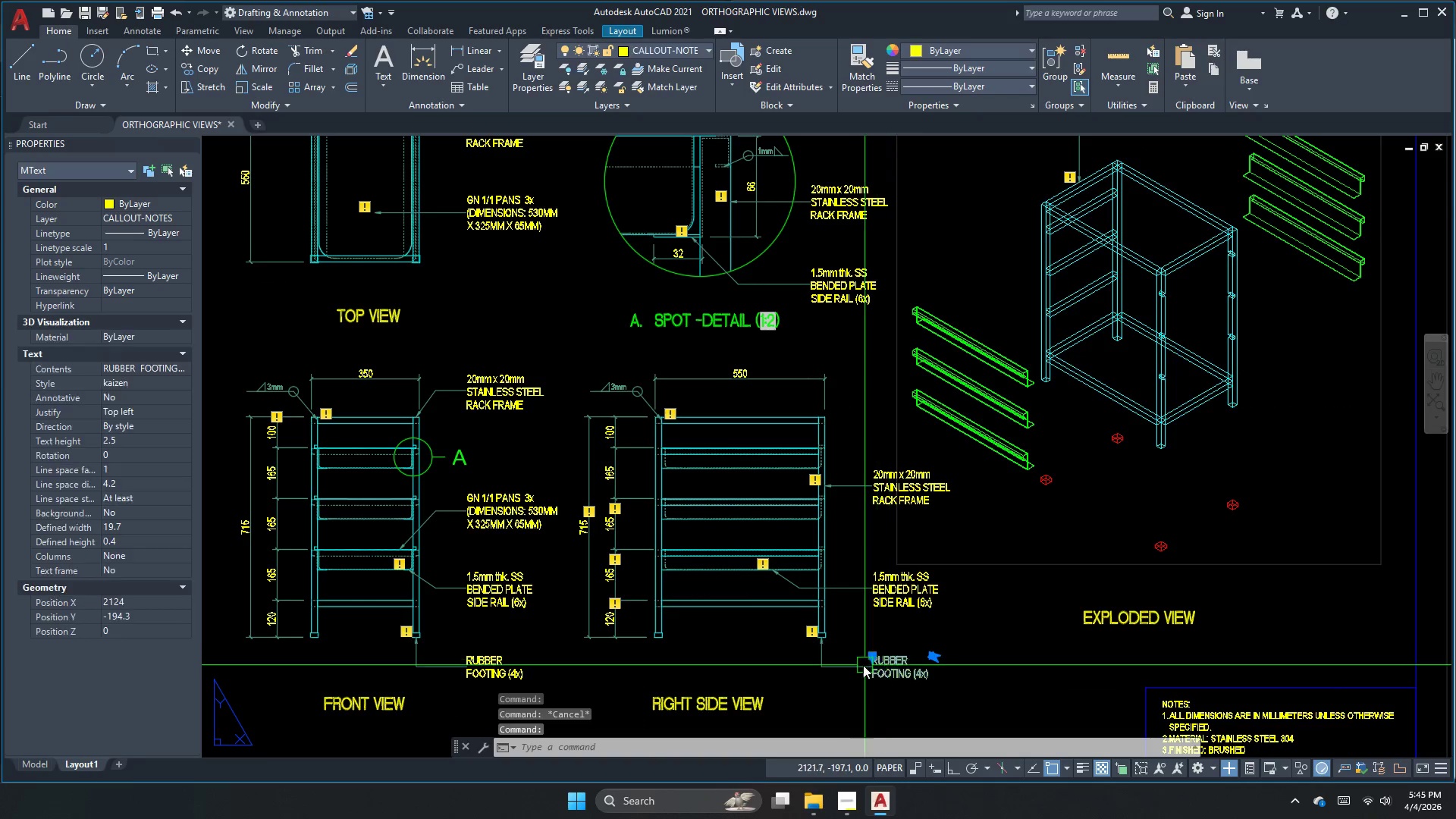 
left_click([860, 665])
 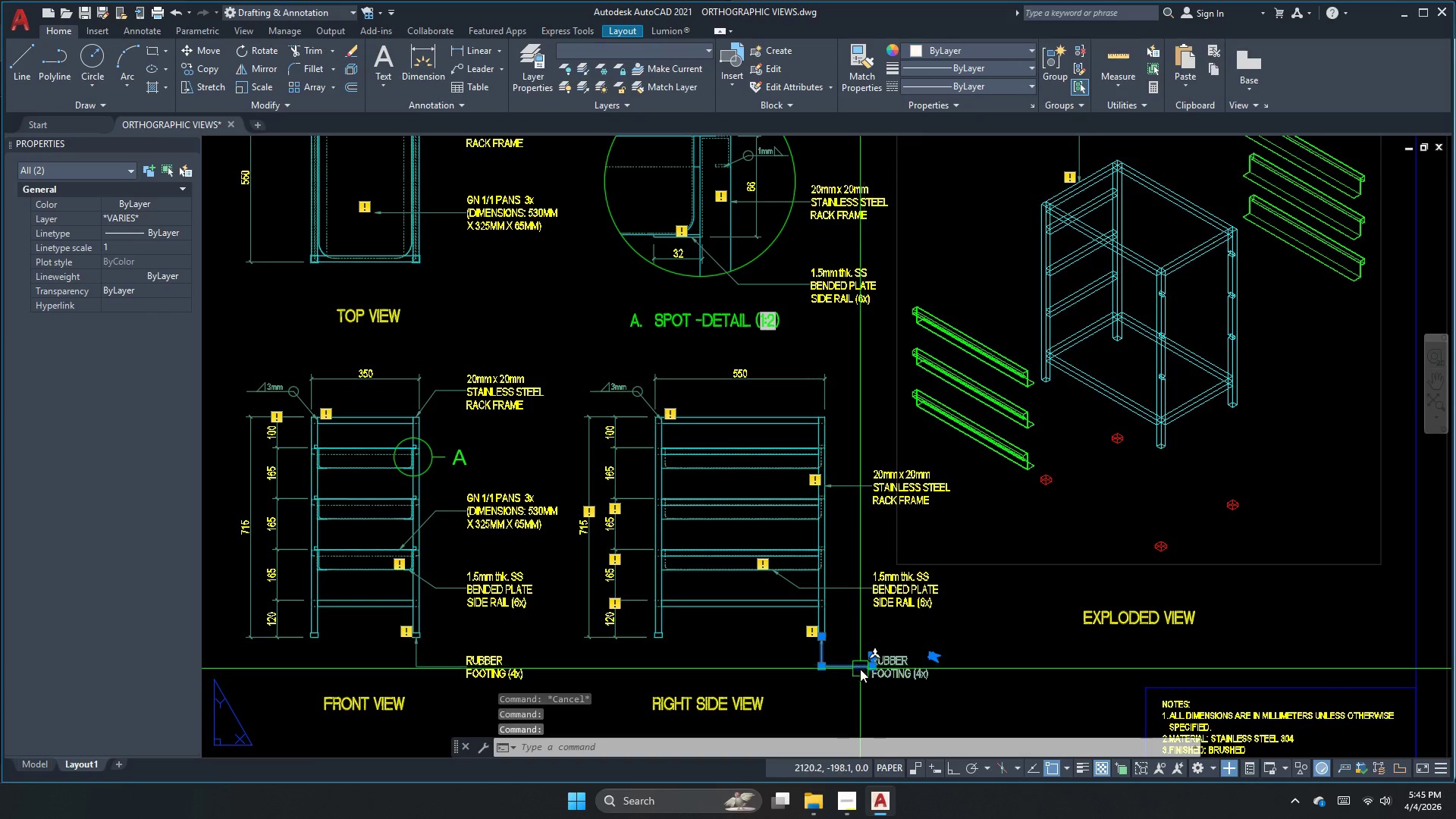 
type(co )
 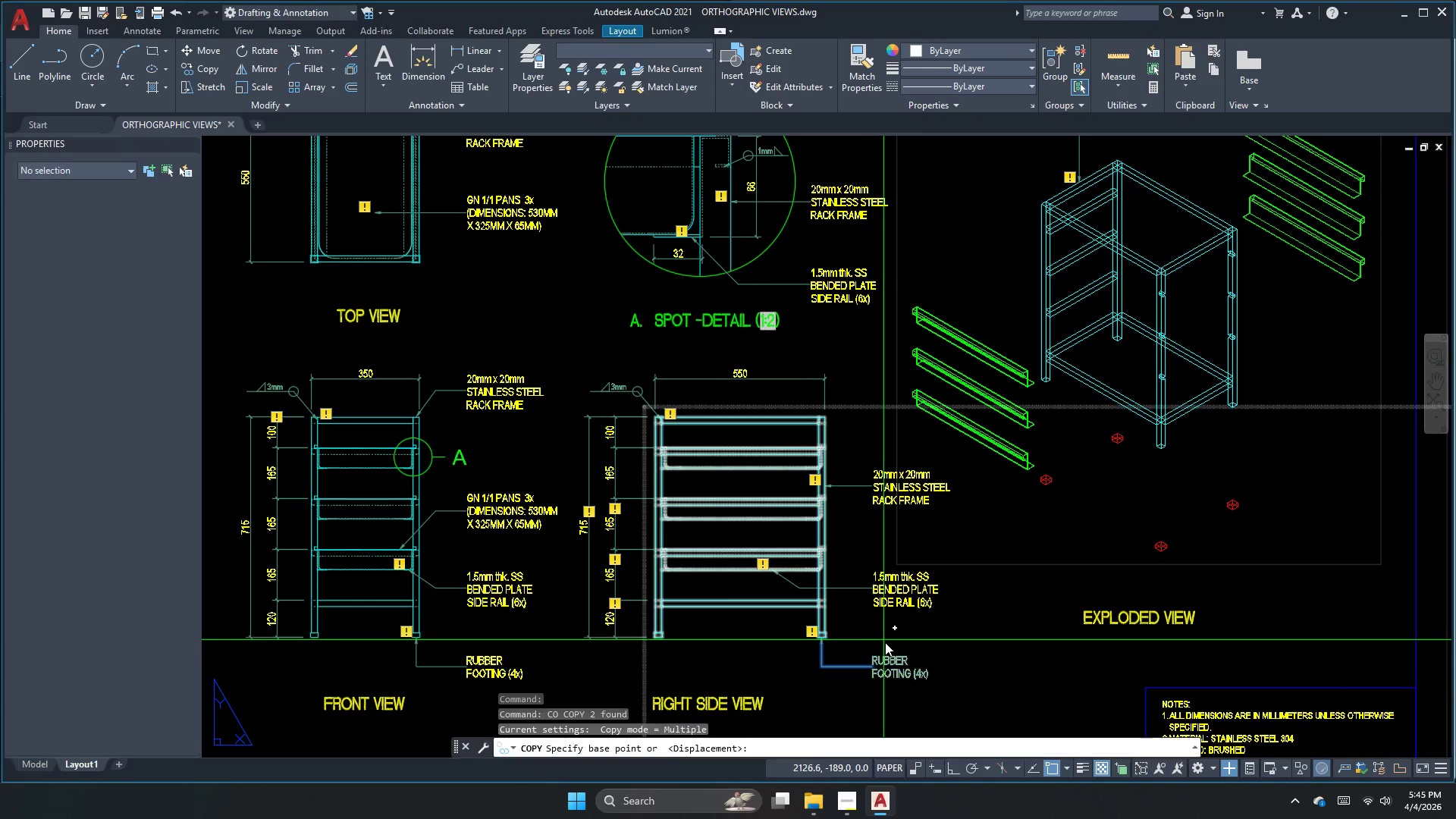 
left_click_drag(start_coordinate=[885, 642], to_coordinate=[897, 635])
 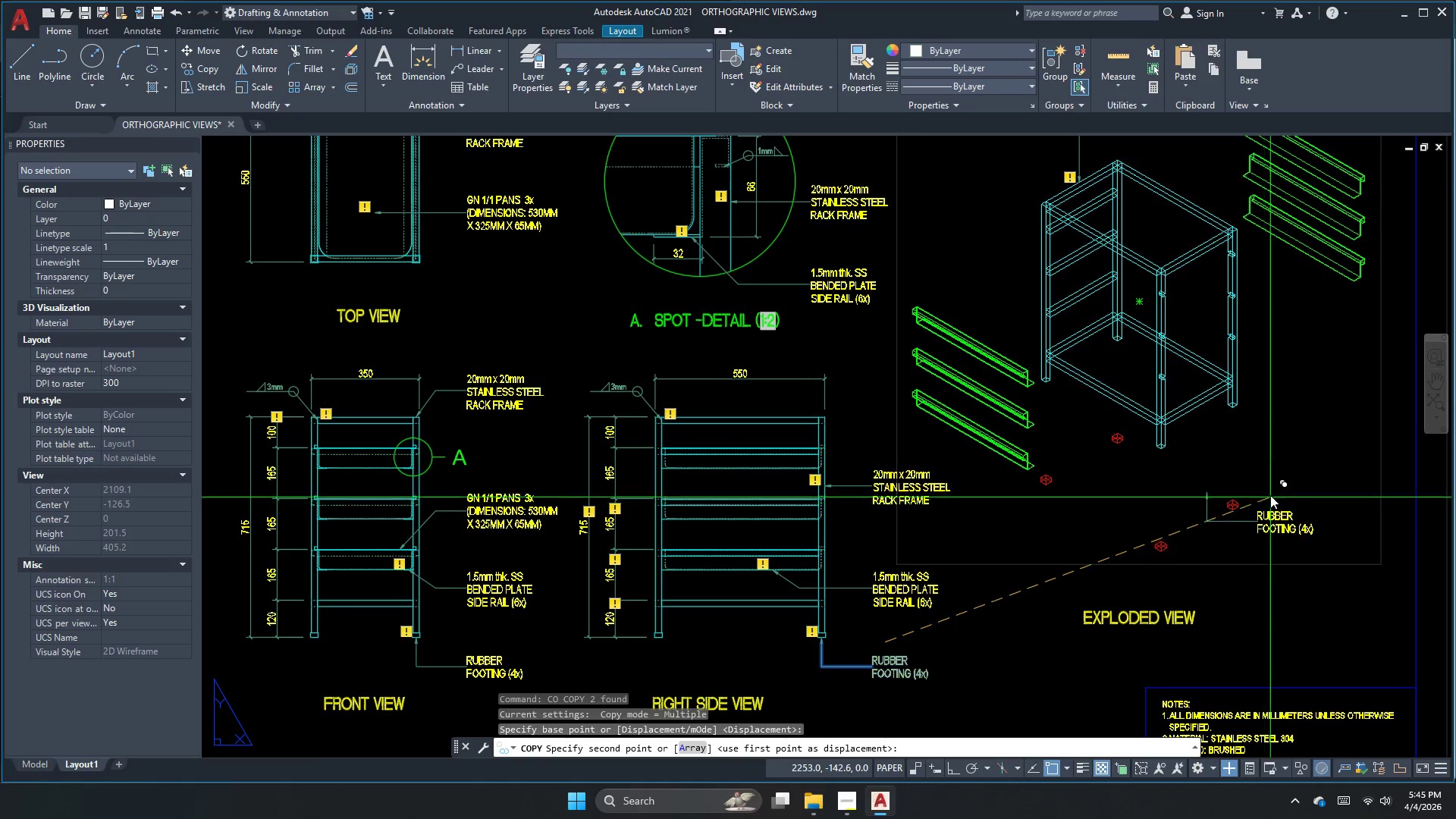 
scroll: coordinate [1311, 463], scroll_direction: up, amount: 2.0
 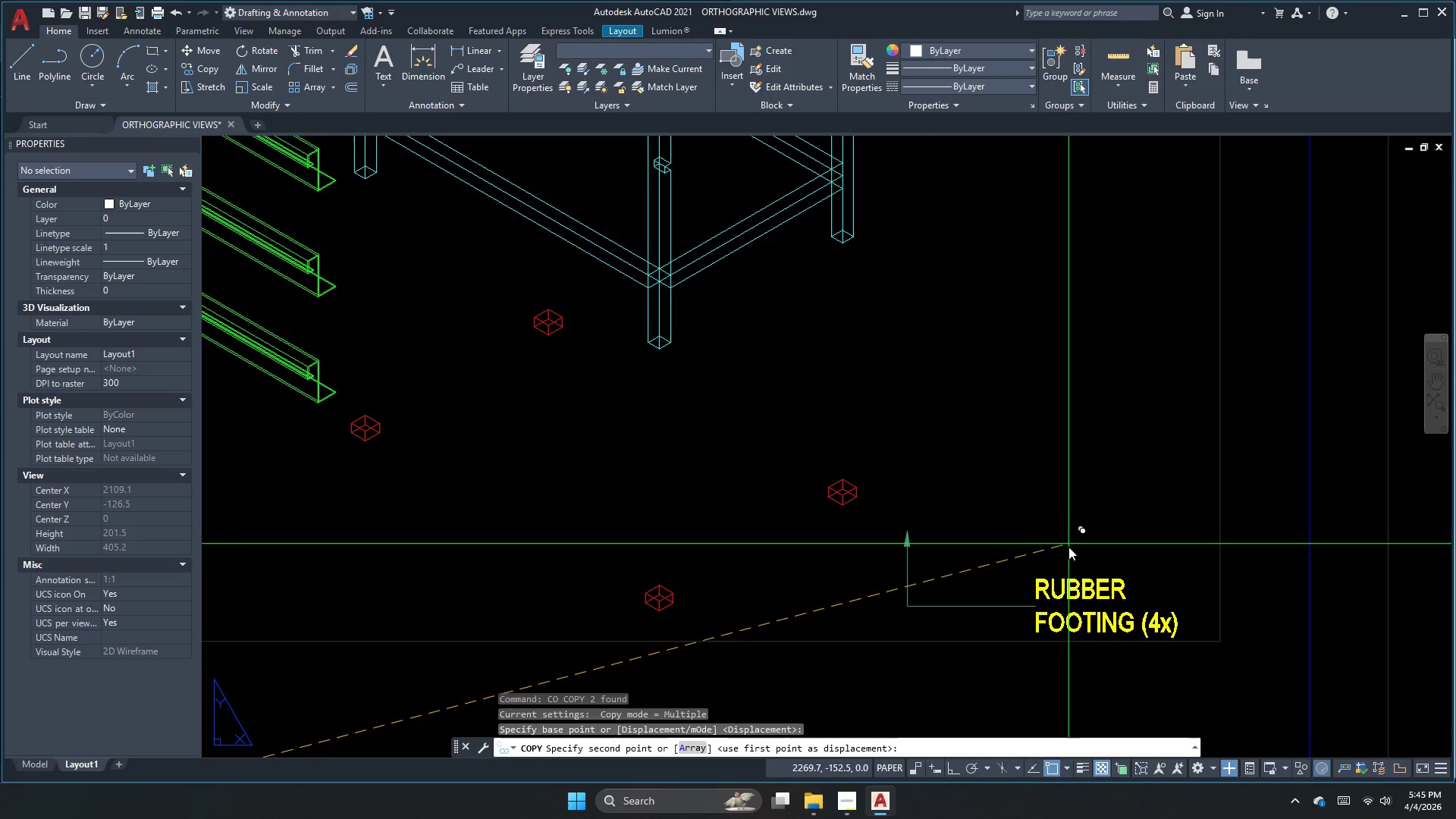 
left_click([1037, 557])
 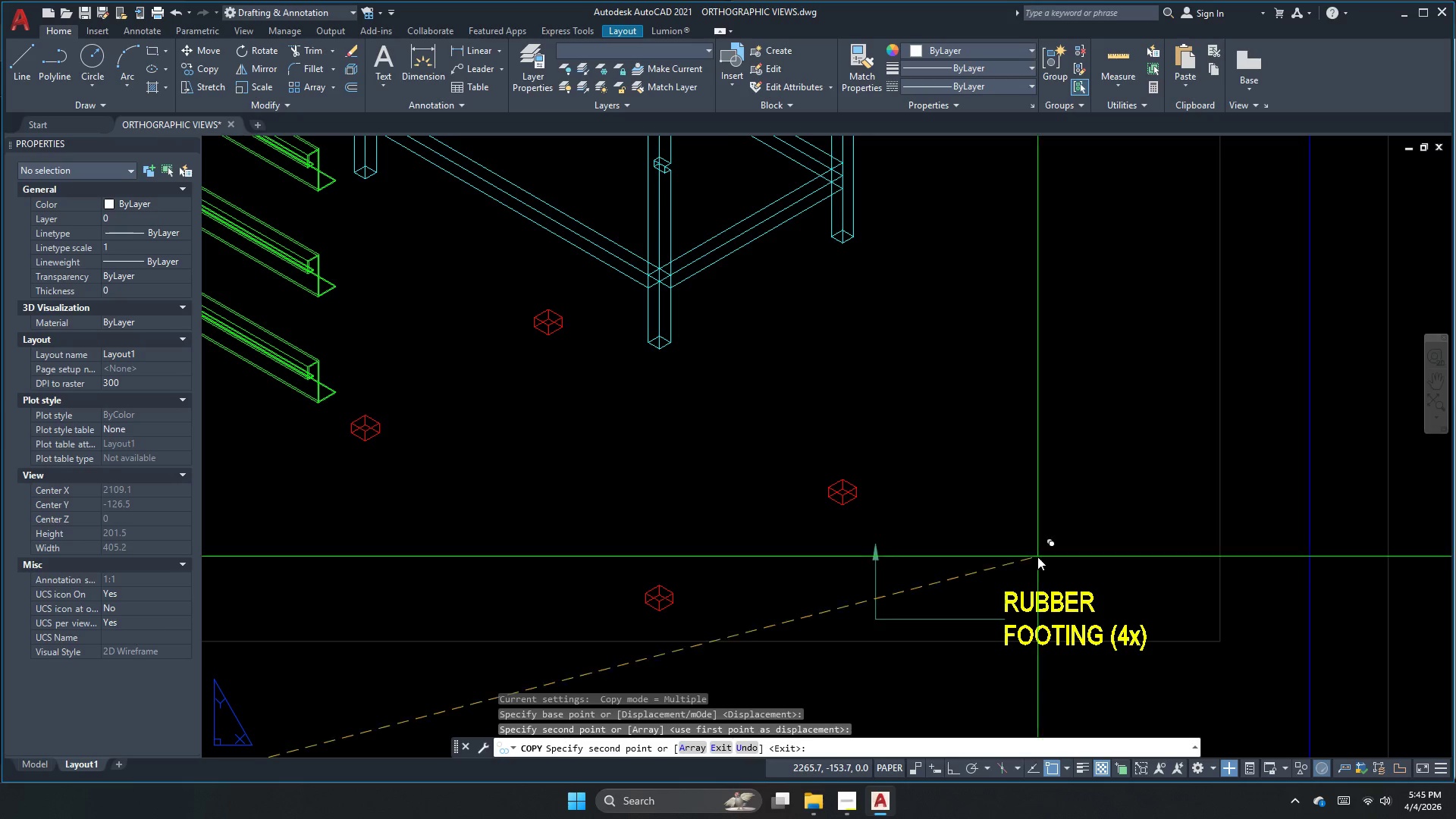 
key(Escape)
type(e )
key(Escape)
key(Escape)
type(le )
 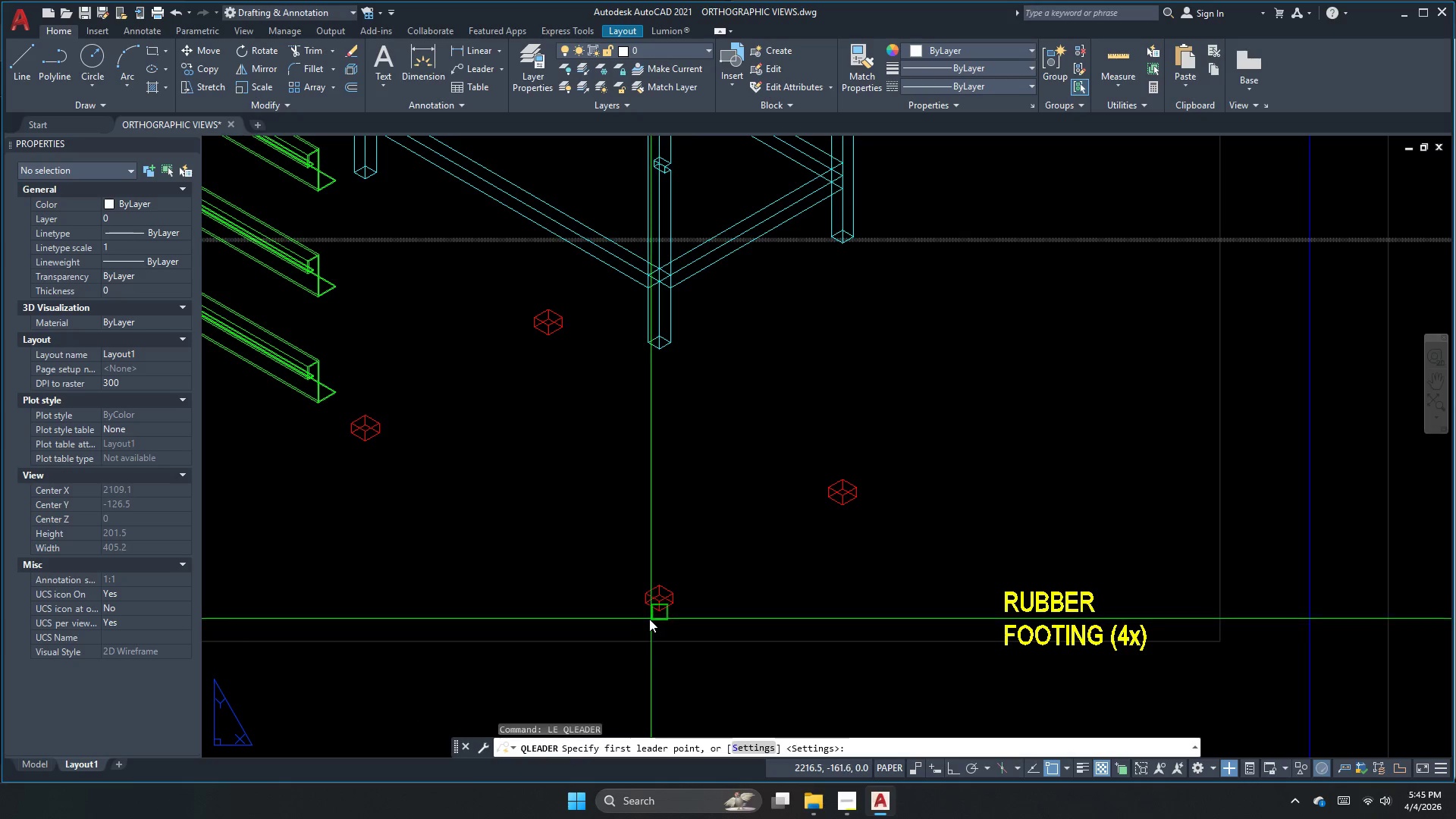 
left_click_drag(start_coordinate=[928, 616], to_coordinate=[926, 621])
 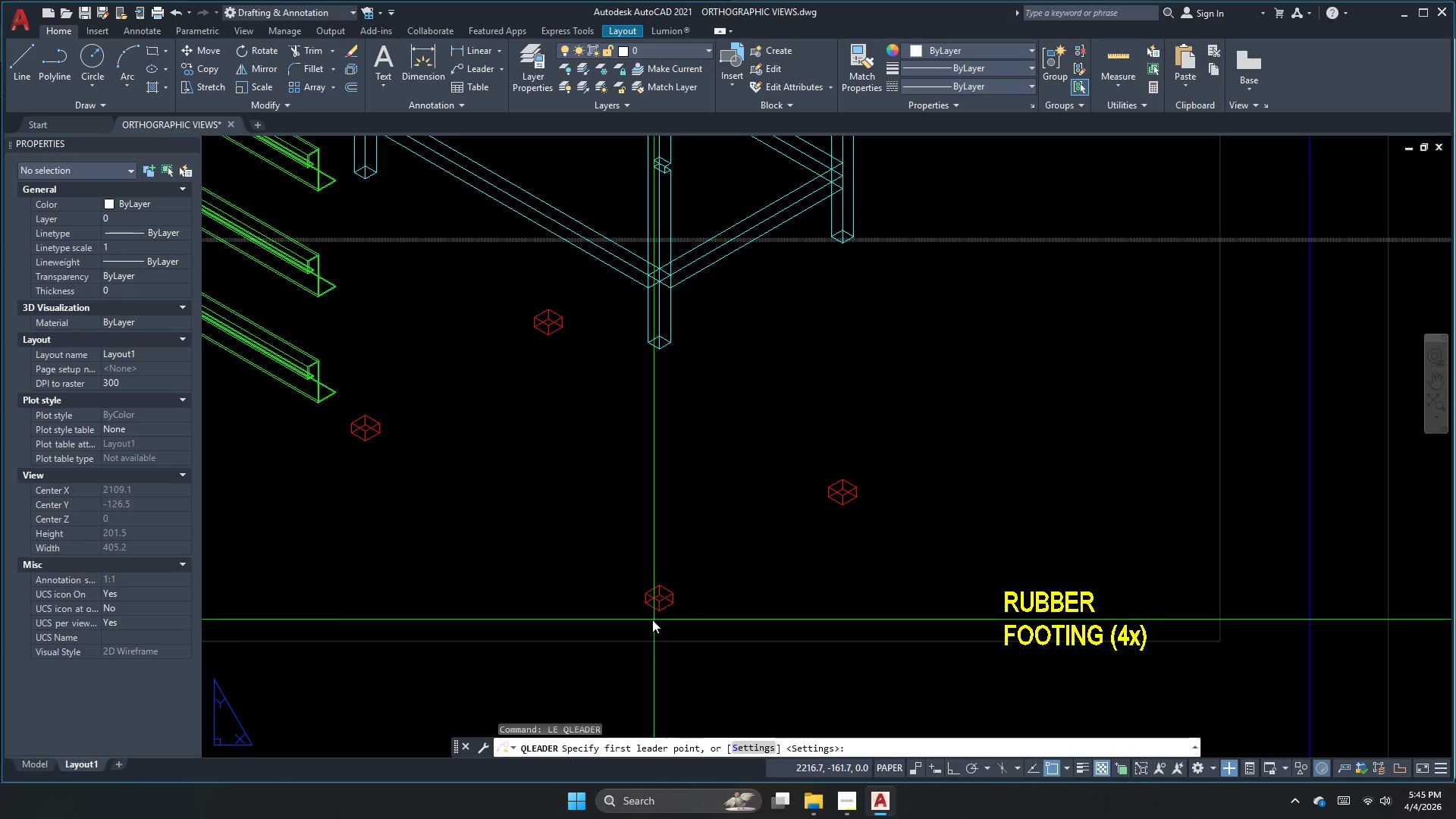 
scroll: coordinate [660, 616], scroll_direction: up, amount: 1.0
 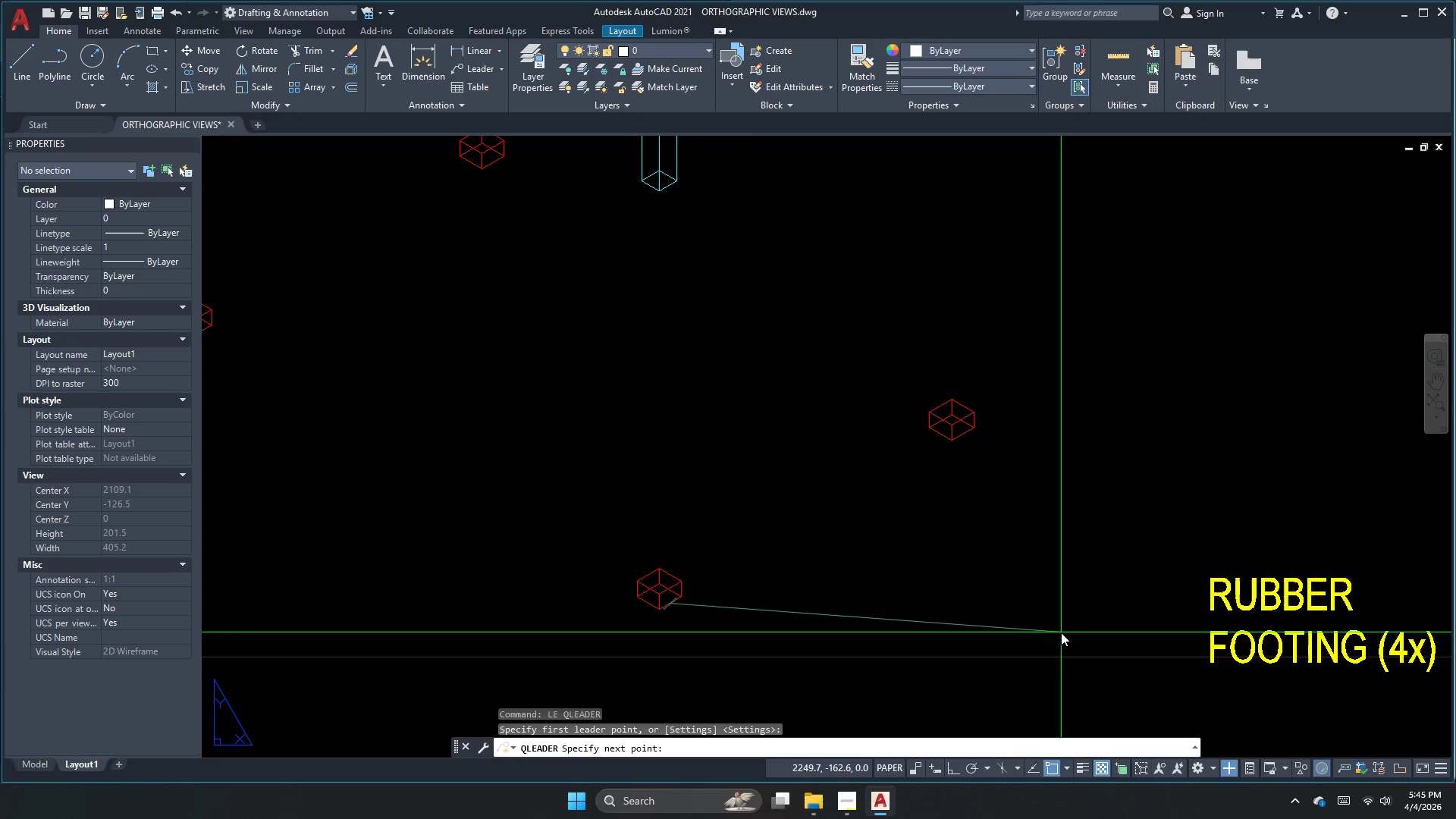 
key(F8)
 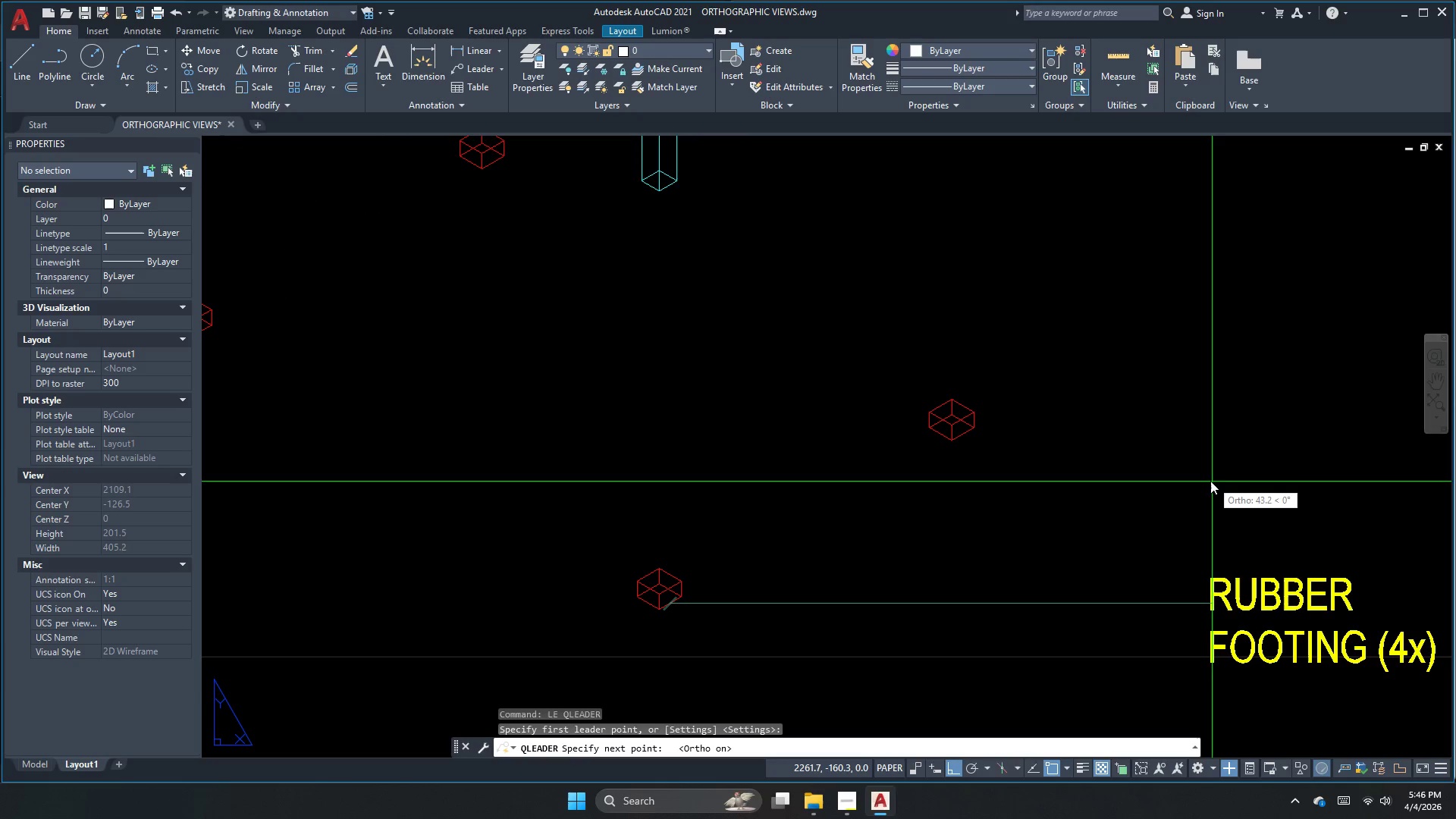 
left_click([1205, 479])
 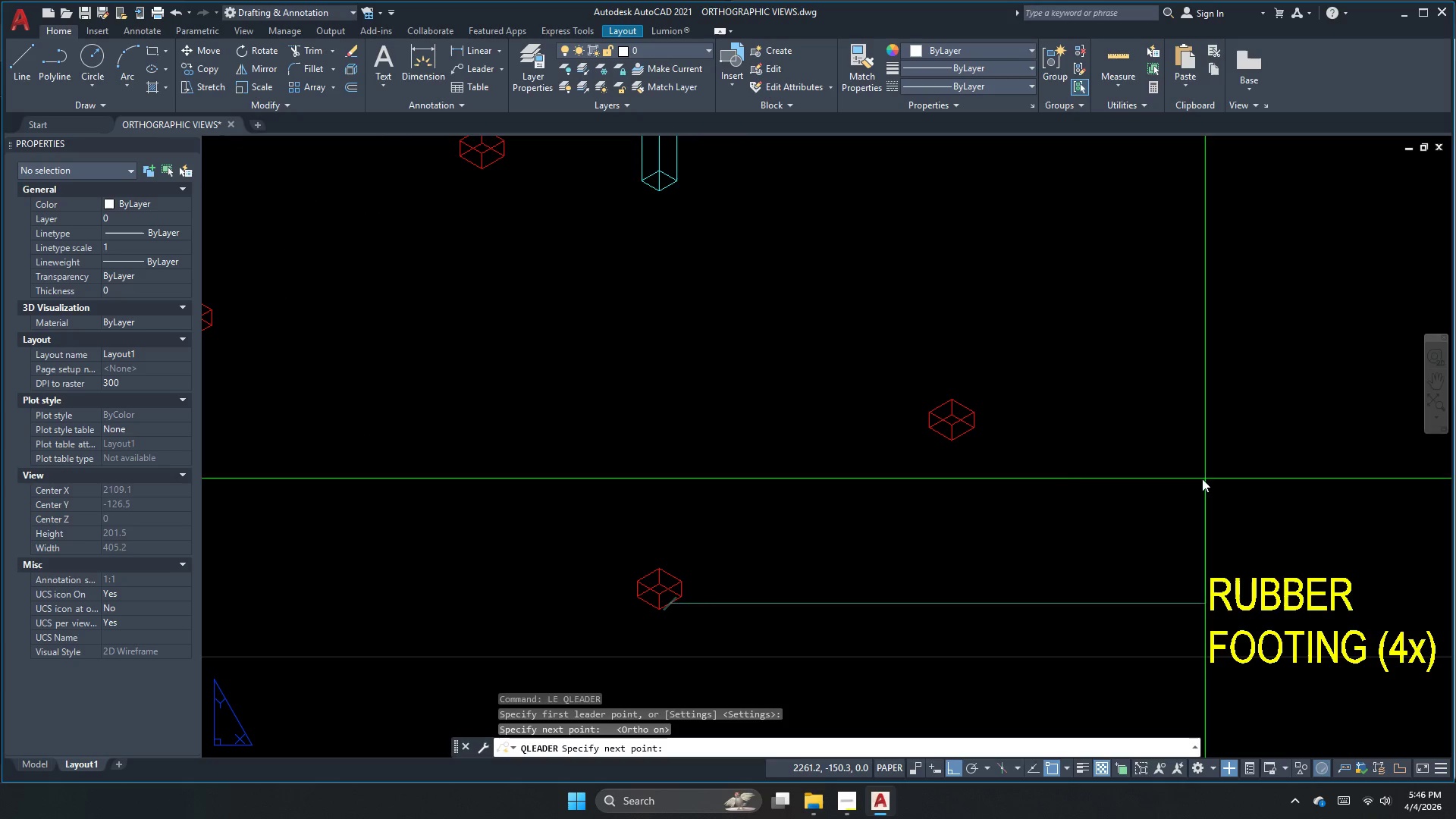 
key(Escape)
 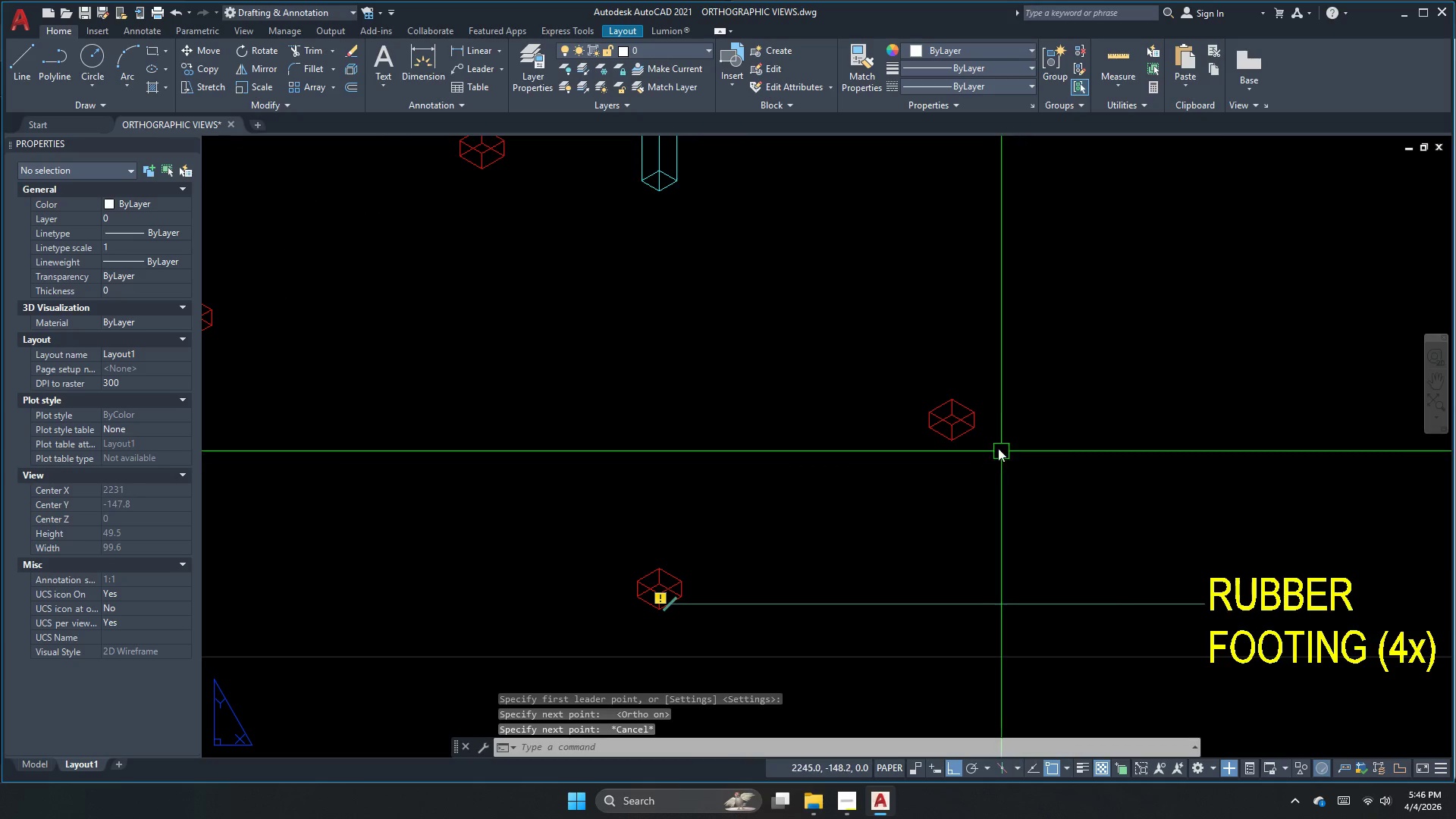 
key(Space)
 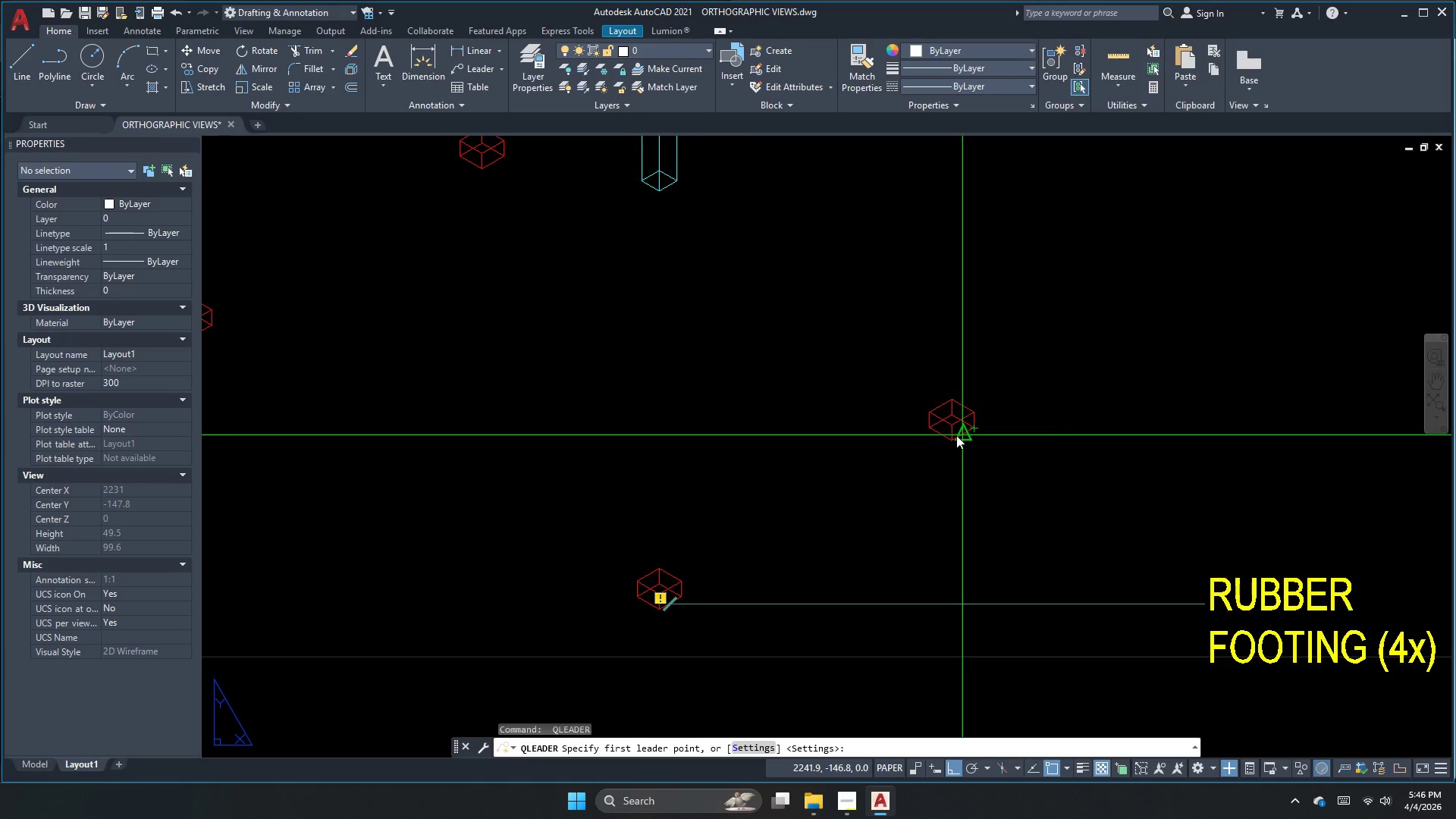 
left_click_drag(start_coordinate=[956, 435], to_coordinate=[953, 488])
 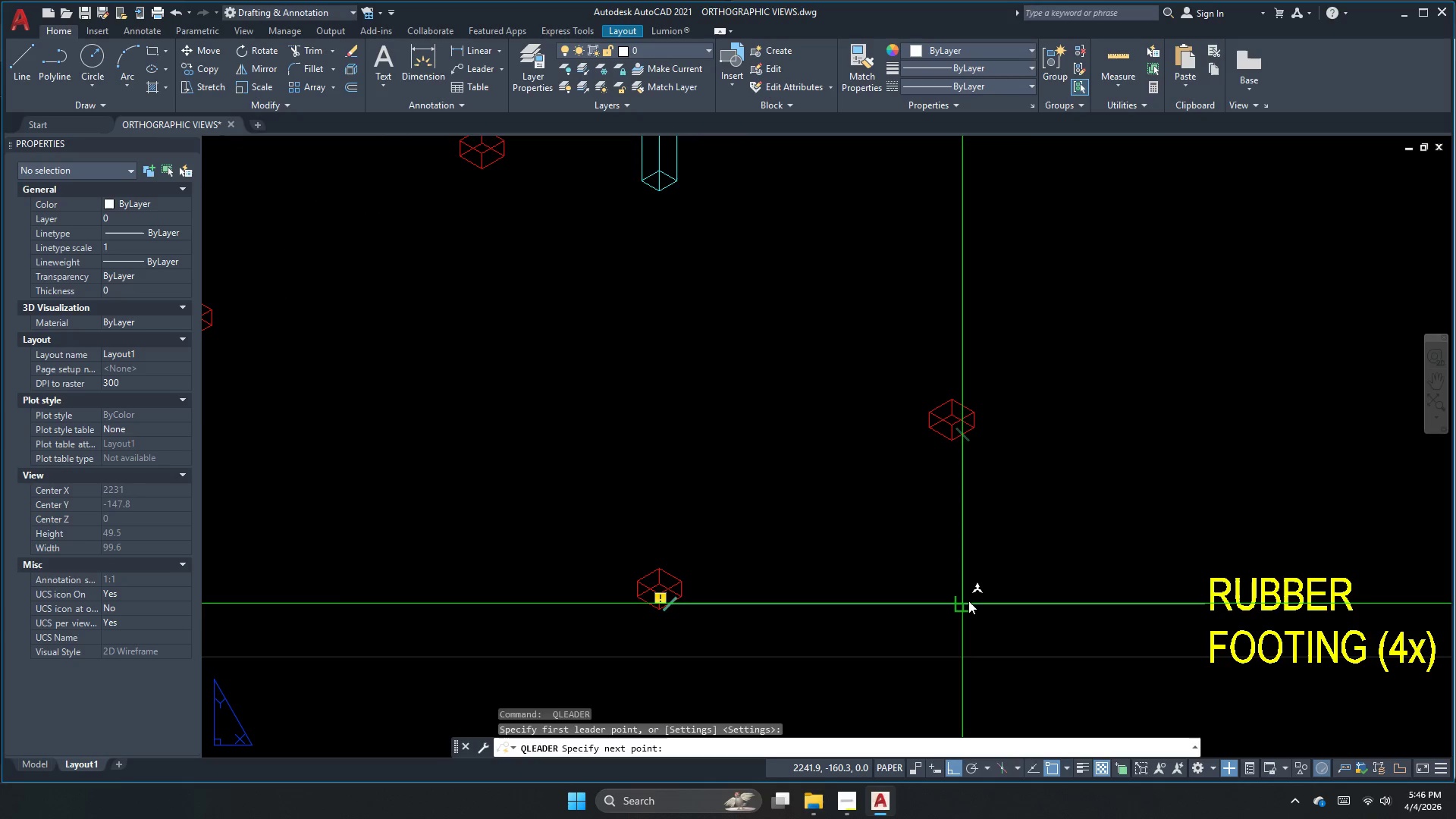 
left_click([968, 601])
 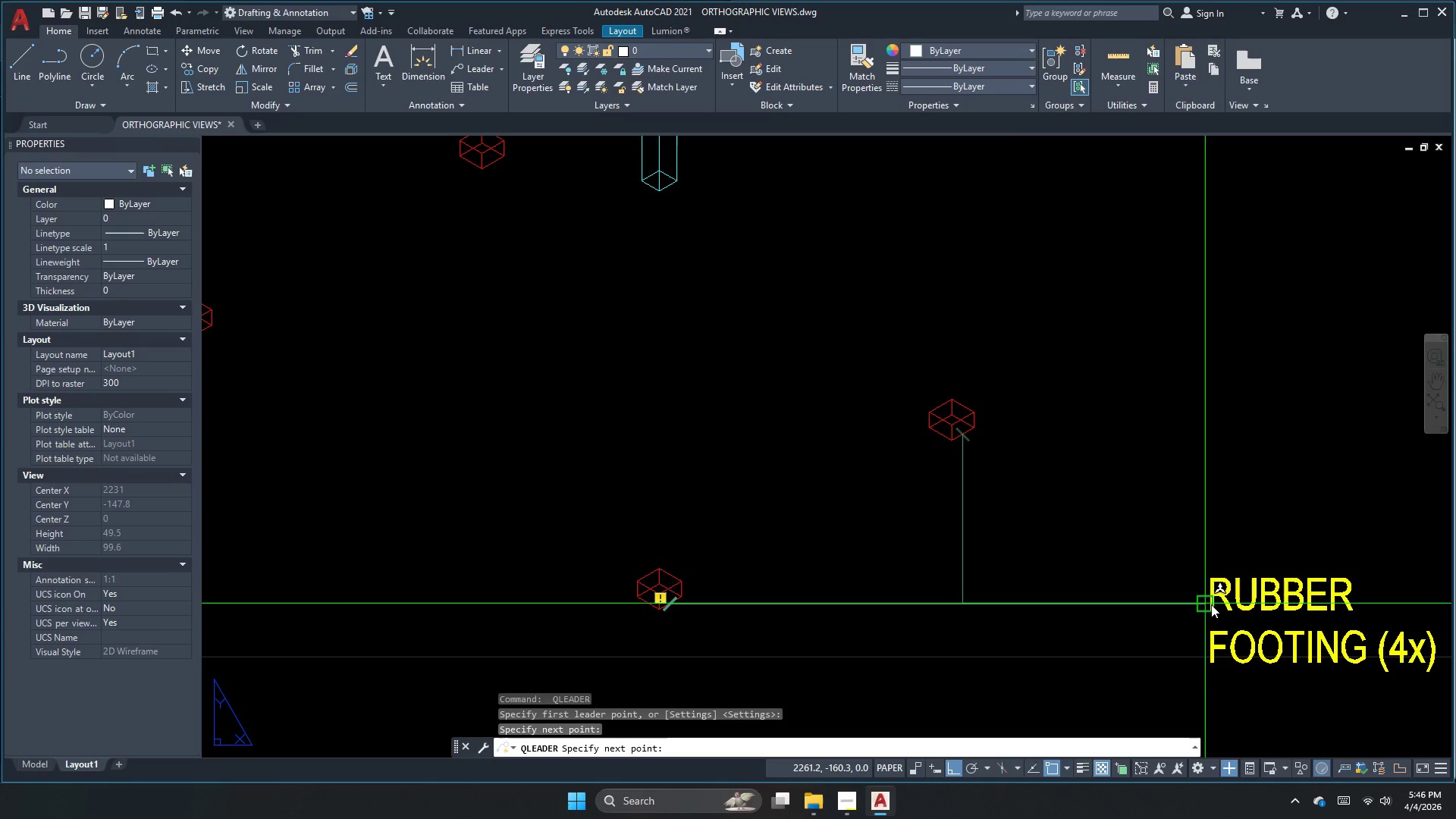 
left_click([1209, 604])
 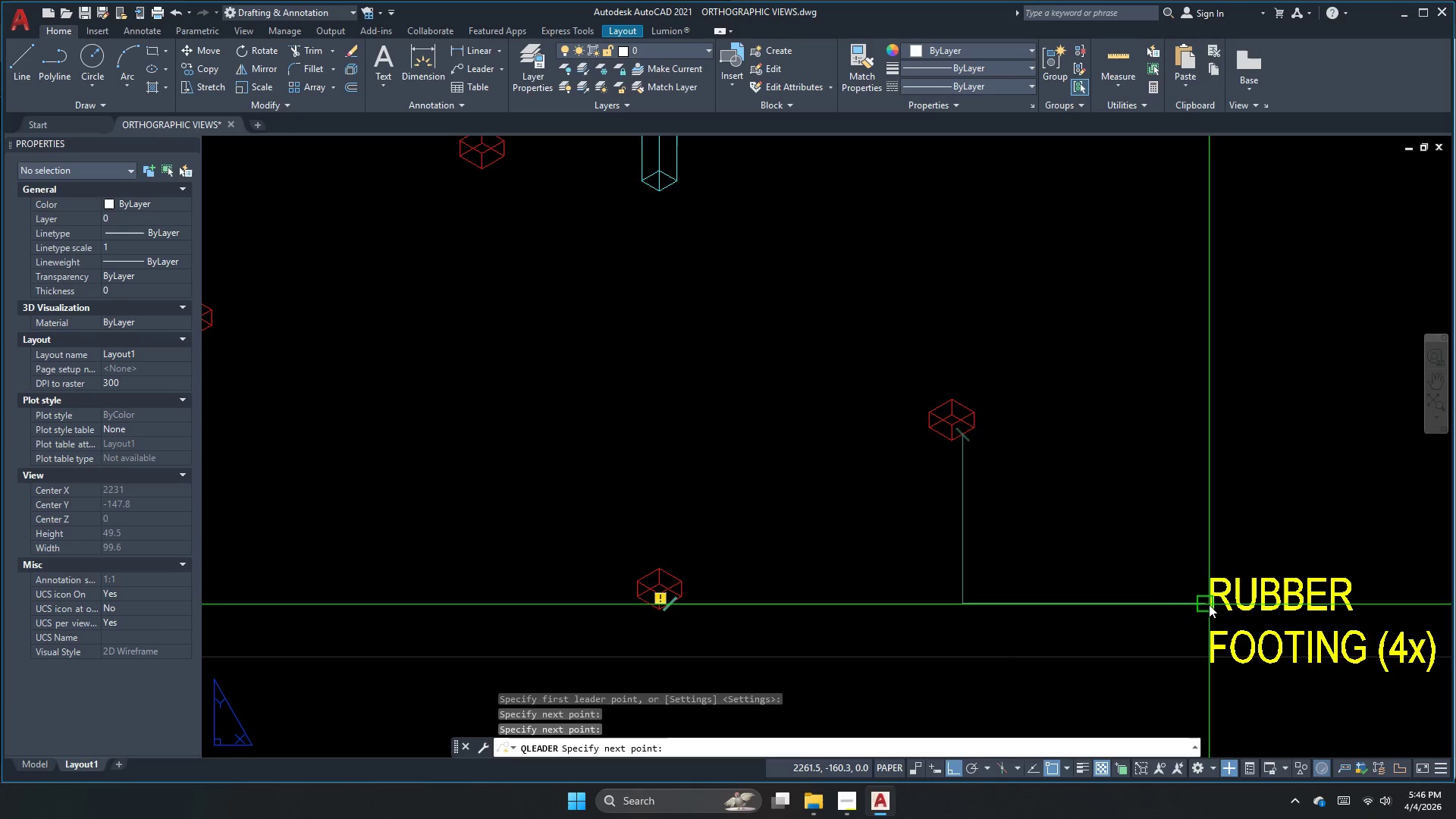 
key(Escape)
 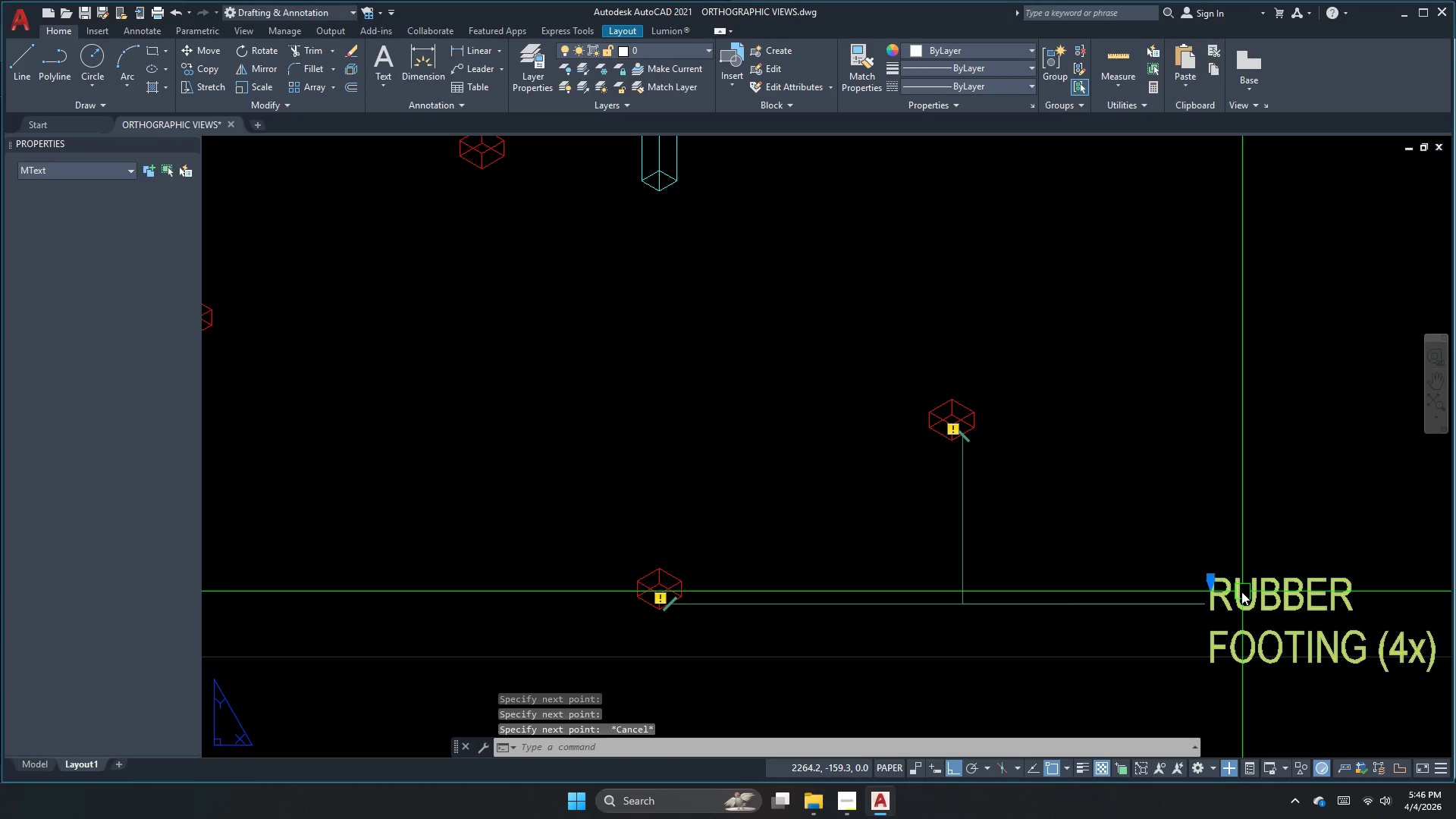 
key(M)
 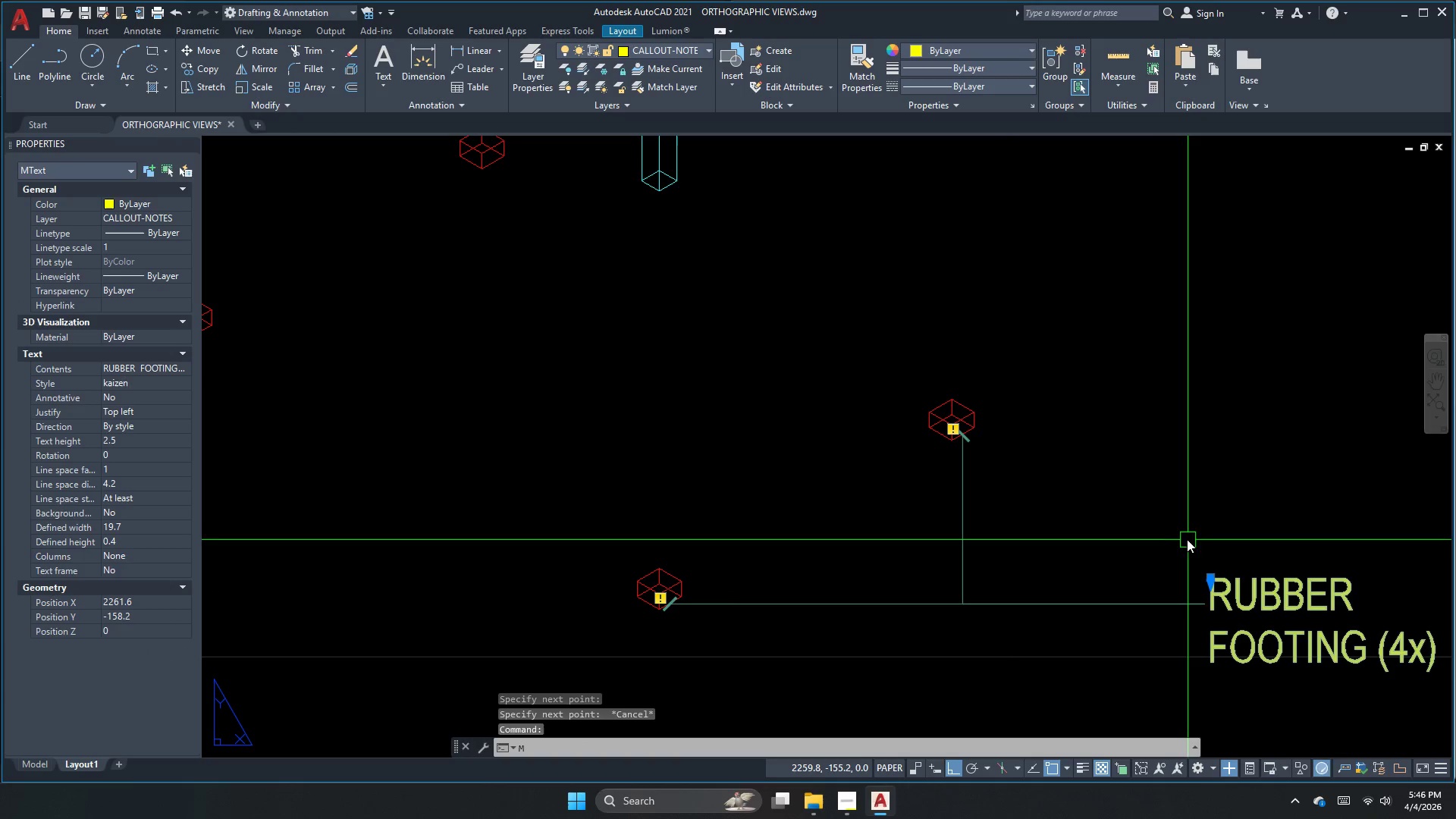 
key(Space)
 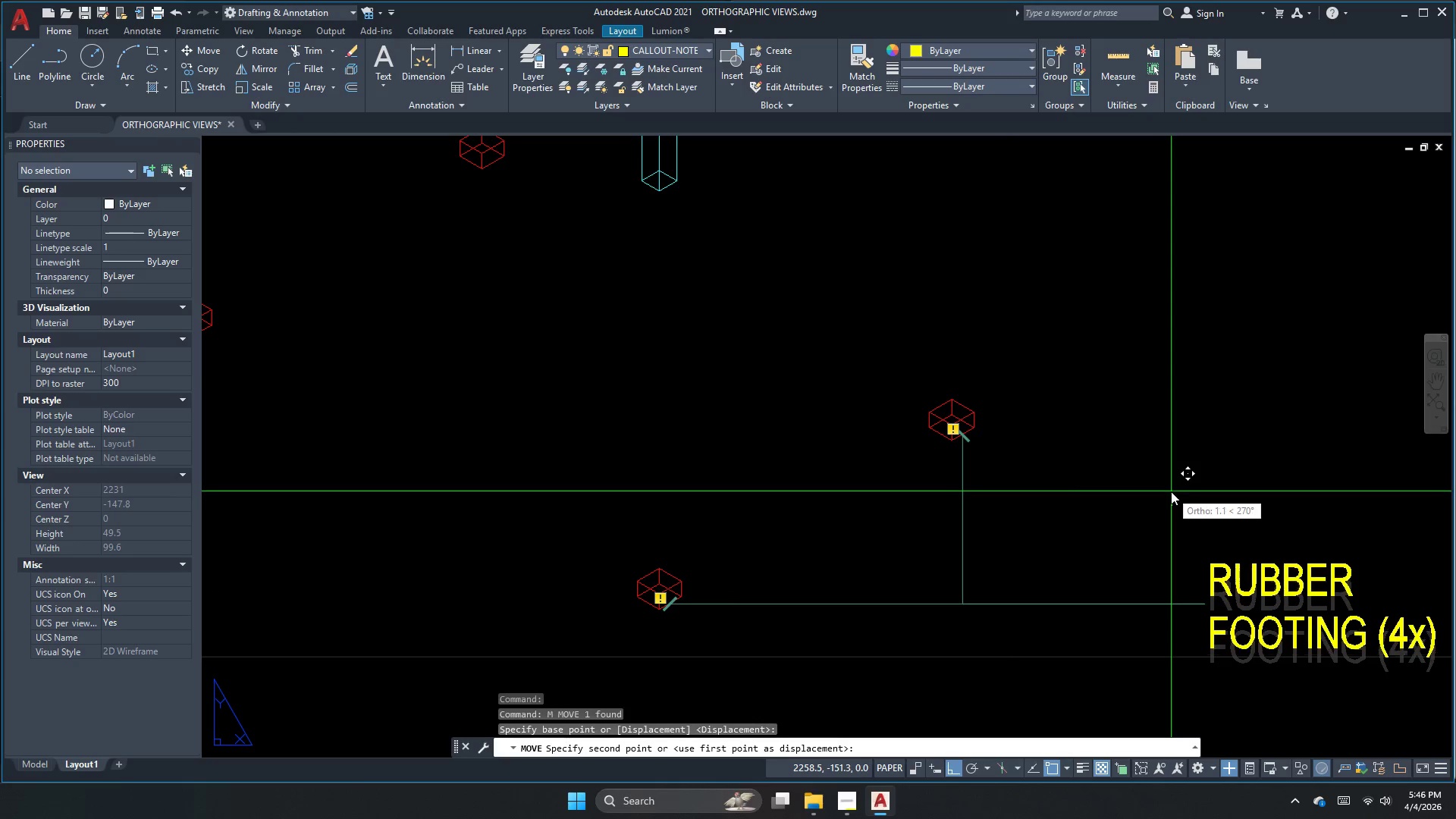 
left_click([1171, 491])
 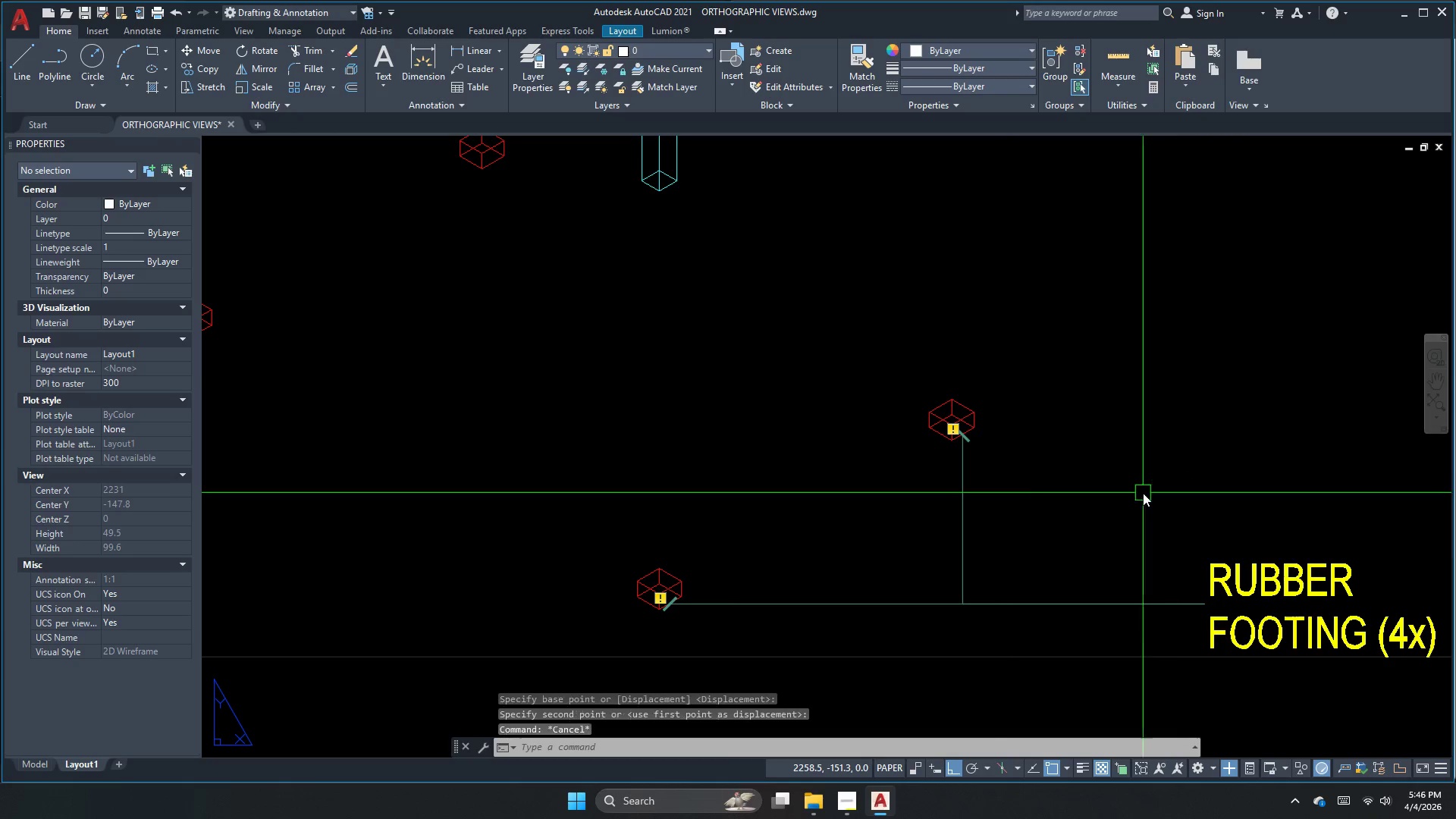 
key(Escape)
type(ma)
 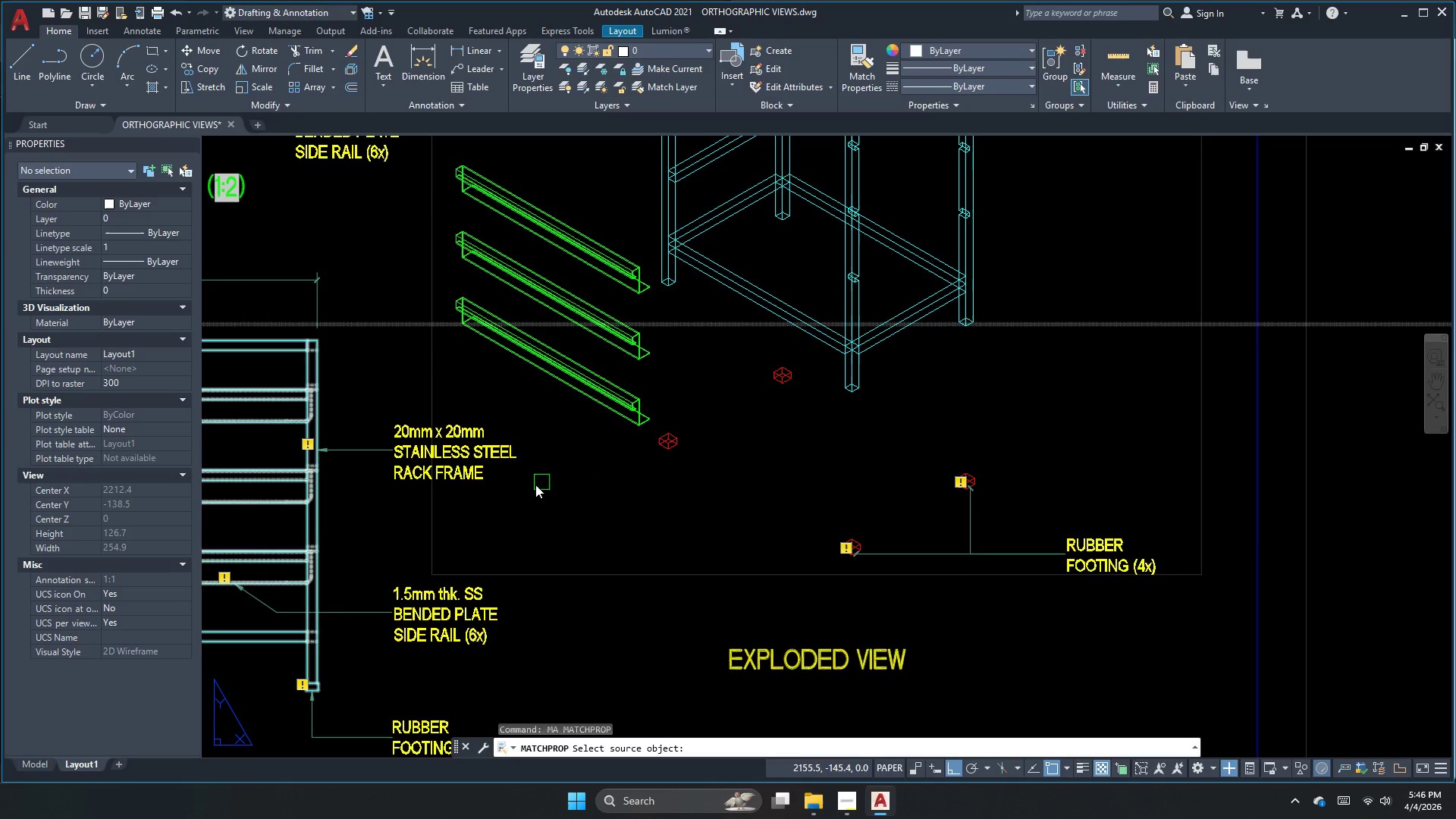 
scroll: coordinate [975, 522], scroll_direction: down, amount: 2.0
 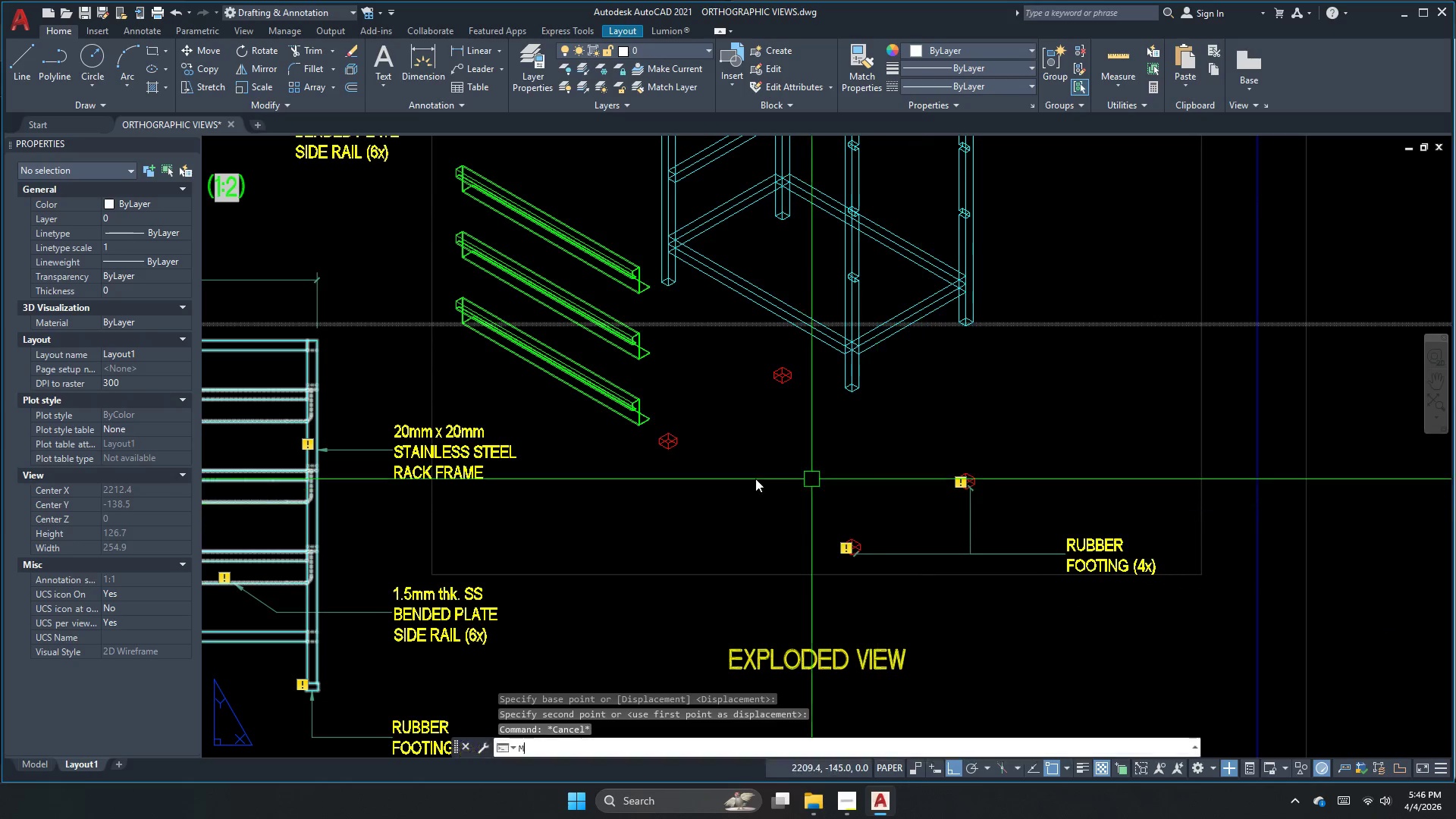 
key(Space)
 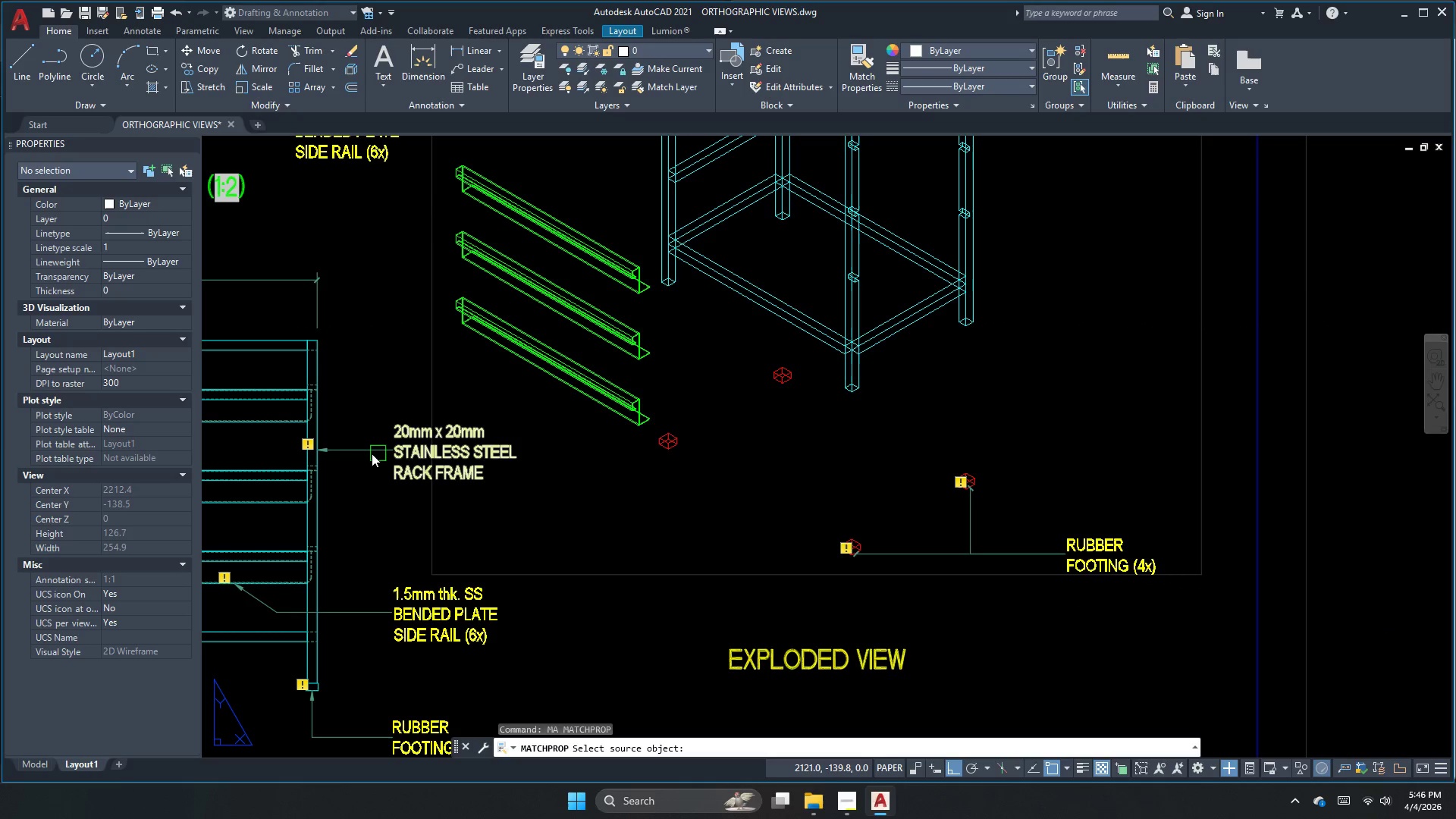 
left_click([361, 453])
 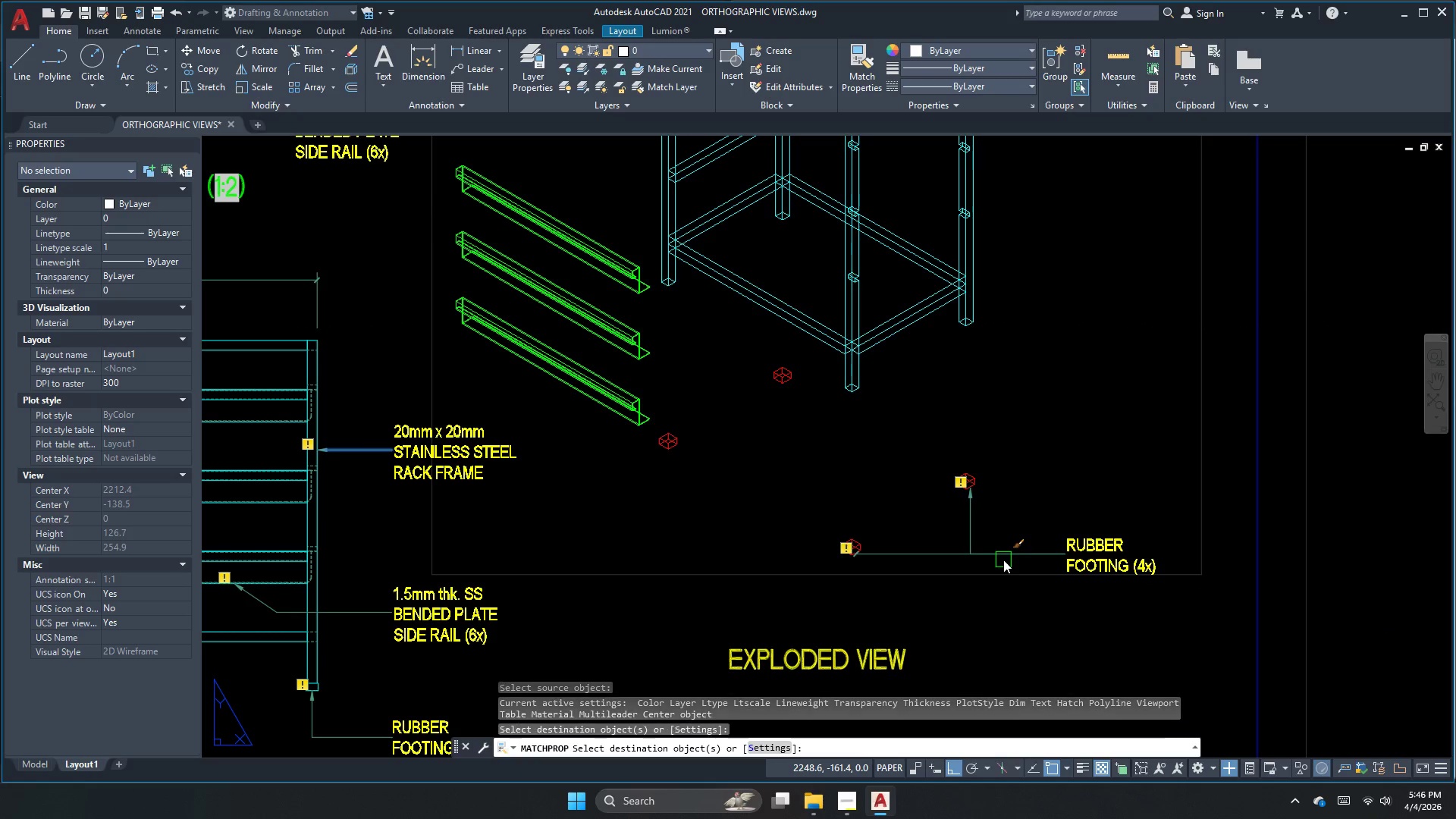 
double_click([952, 551])
 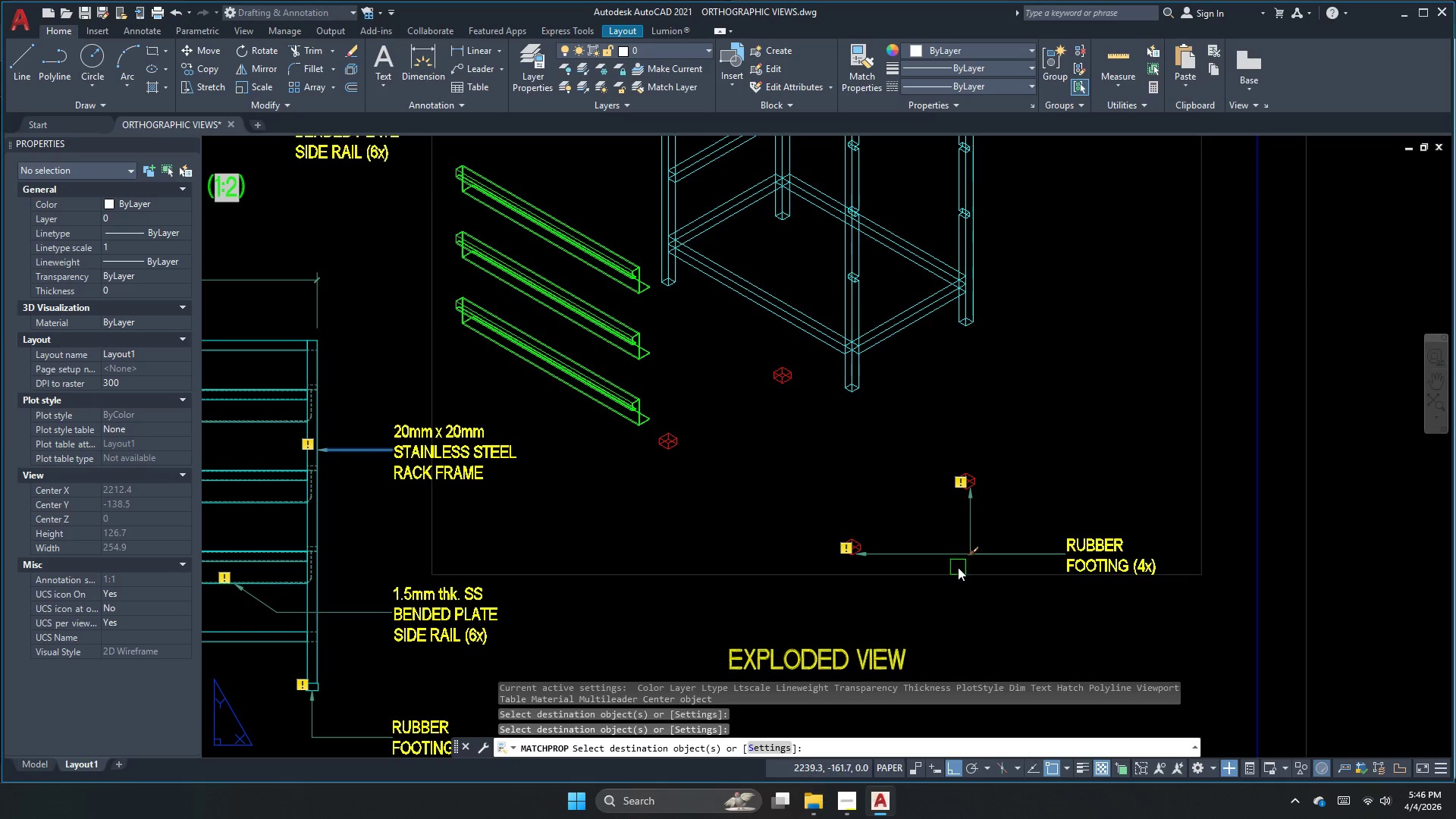 
key(Escape)
 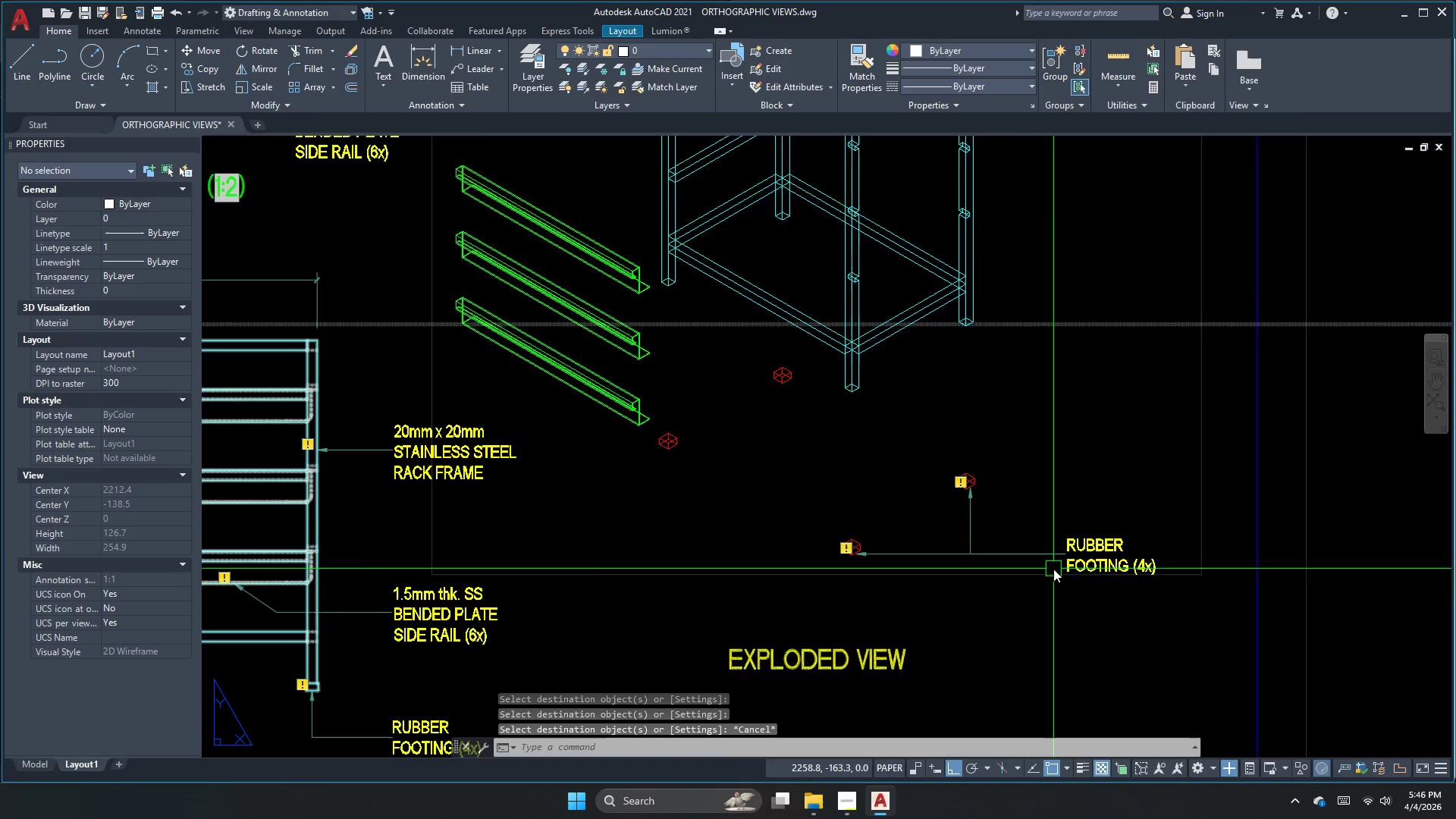 
scroll: coordinate [1056, 573], scroll_direction: down, amount: 2.0
 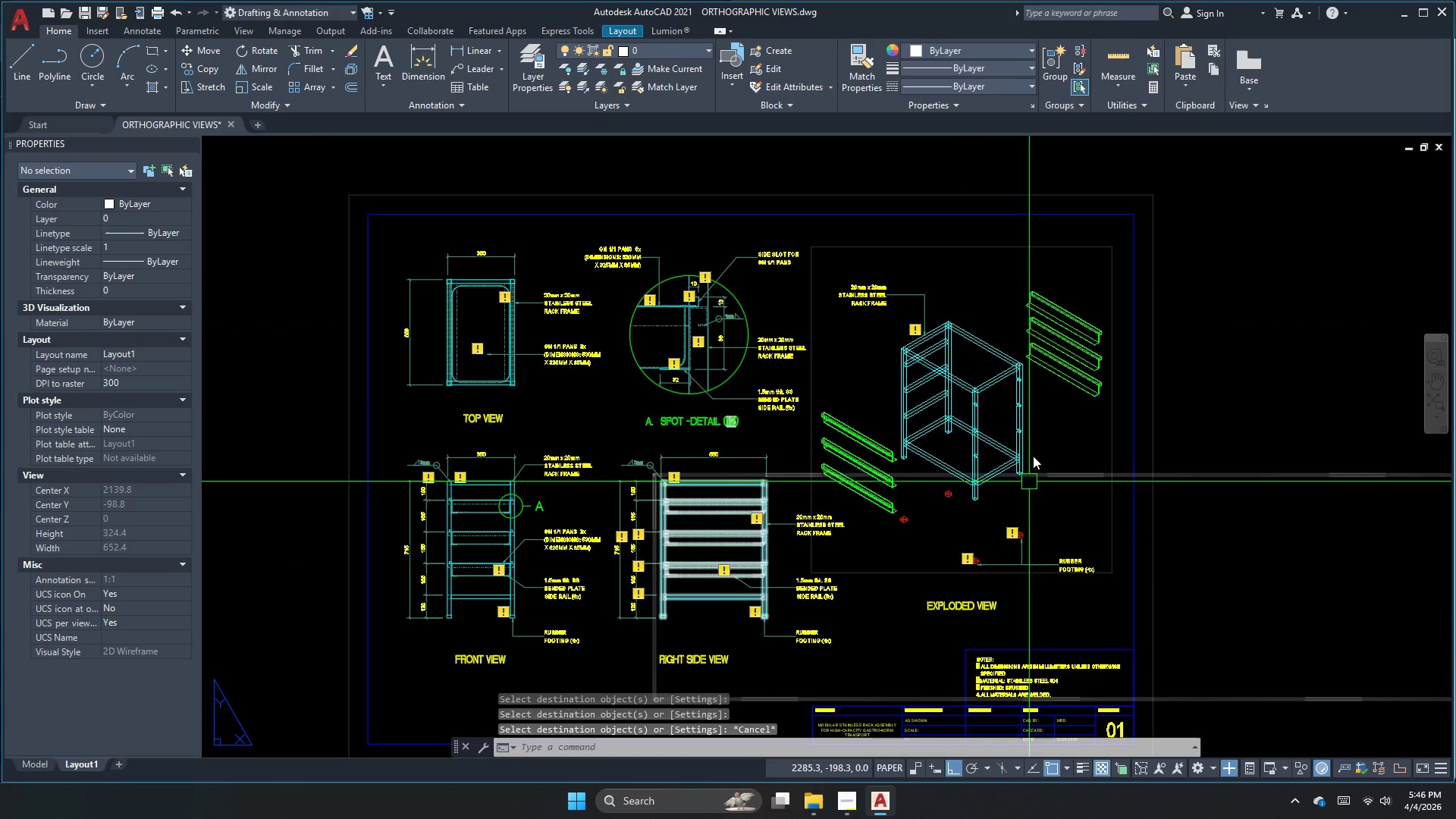 
scroll: coordinate [977, 378], scroll_direction: up, amount: 1.0
 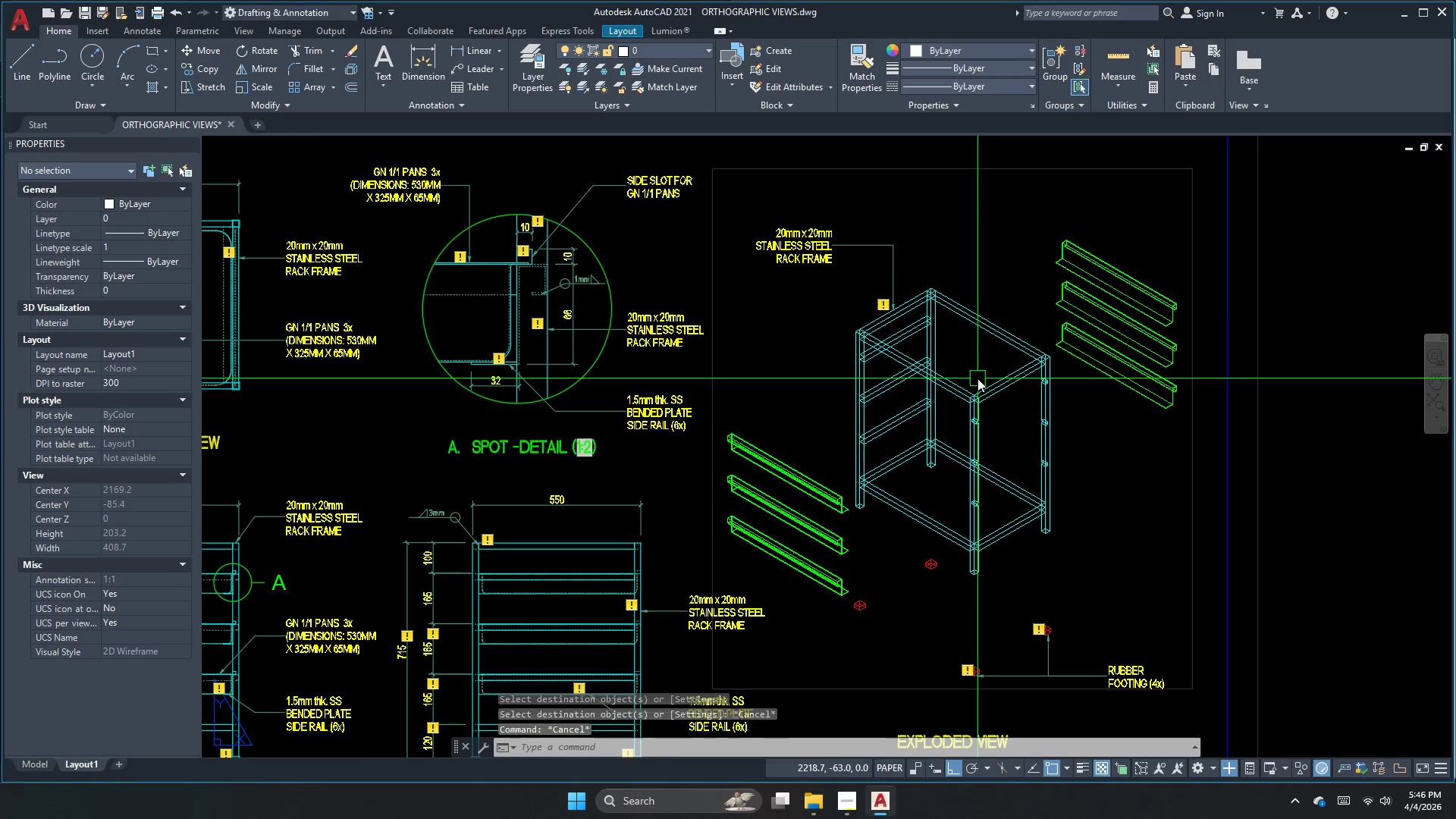 
key(Escape)
 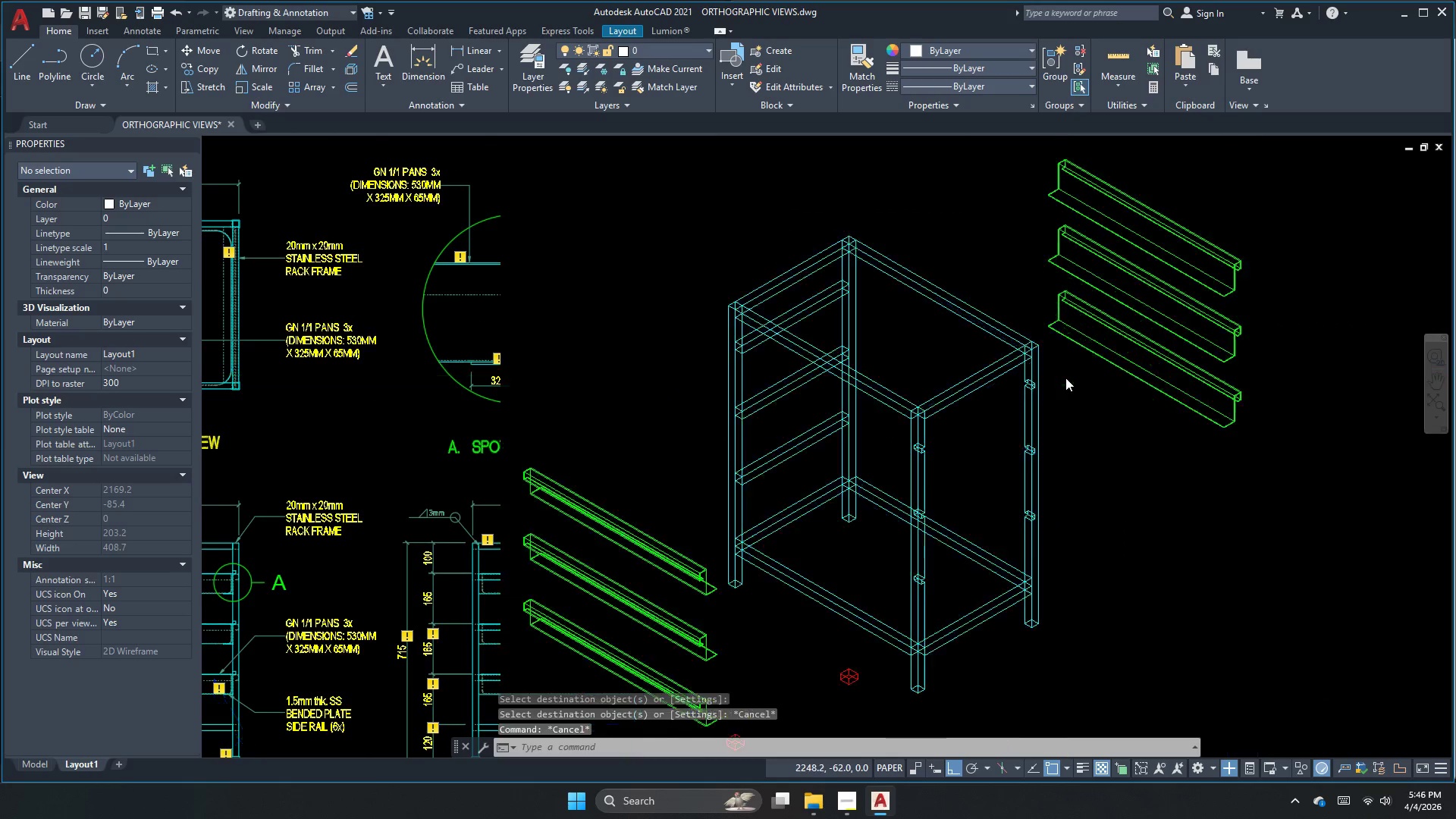 
scroll: coordinate [1065, 378], scroll_direction: up, amount: 2.0
 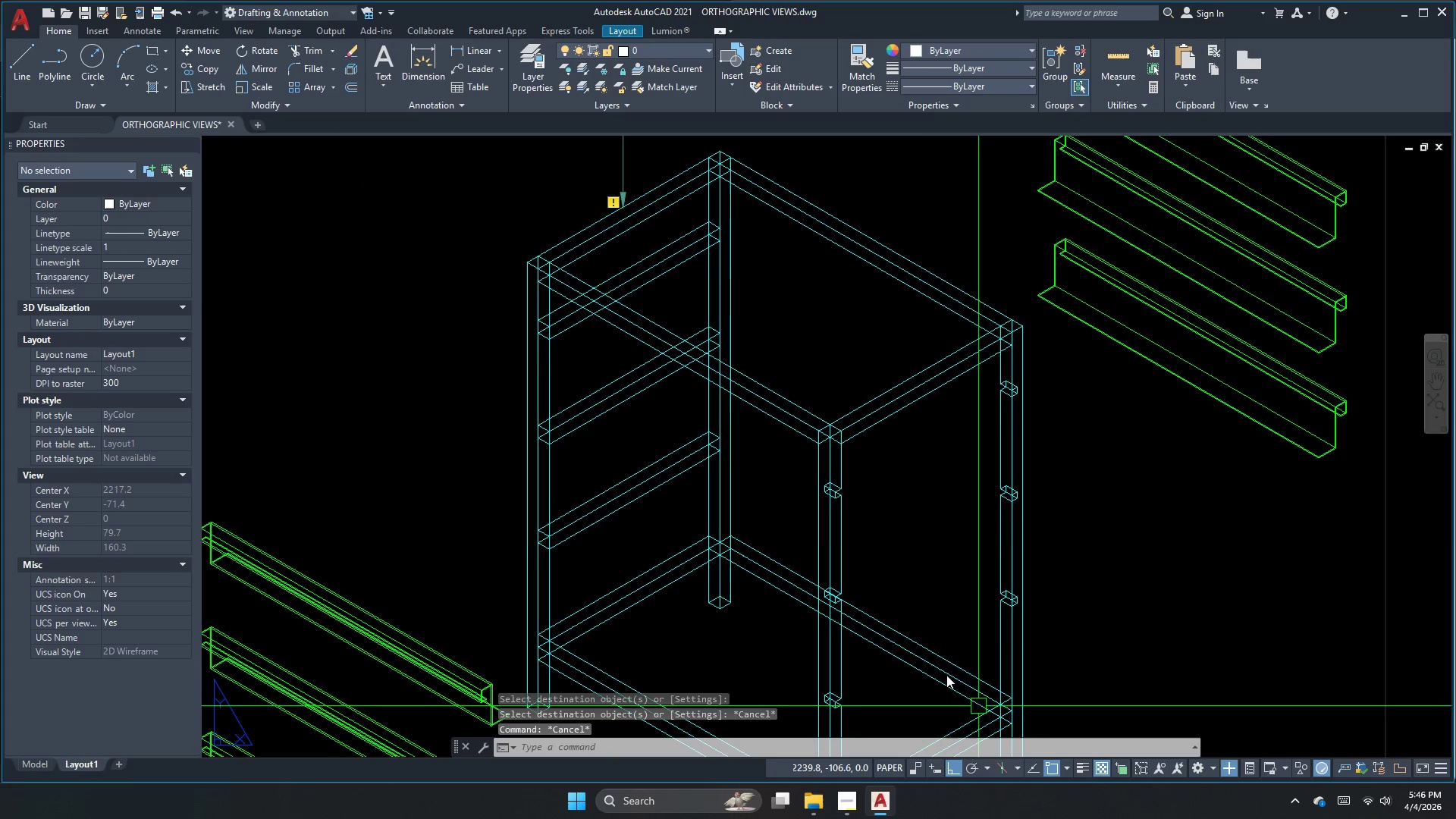 
scroll: coordinate [1114, 505], scroll_direction: down, amount: 3.0
 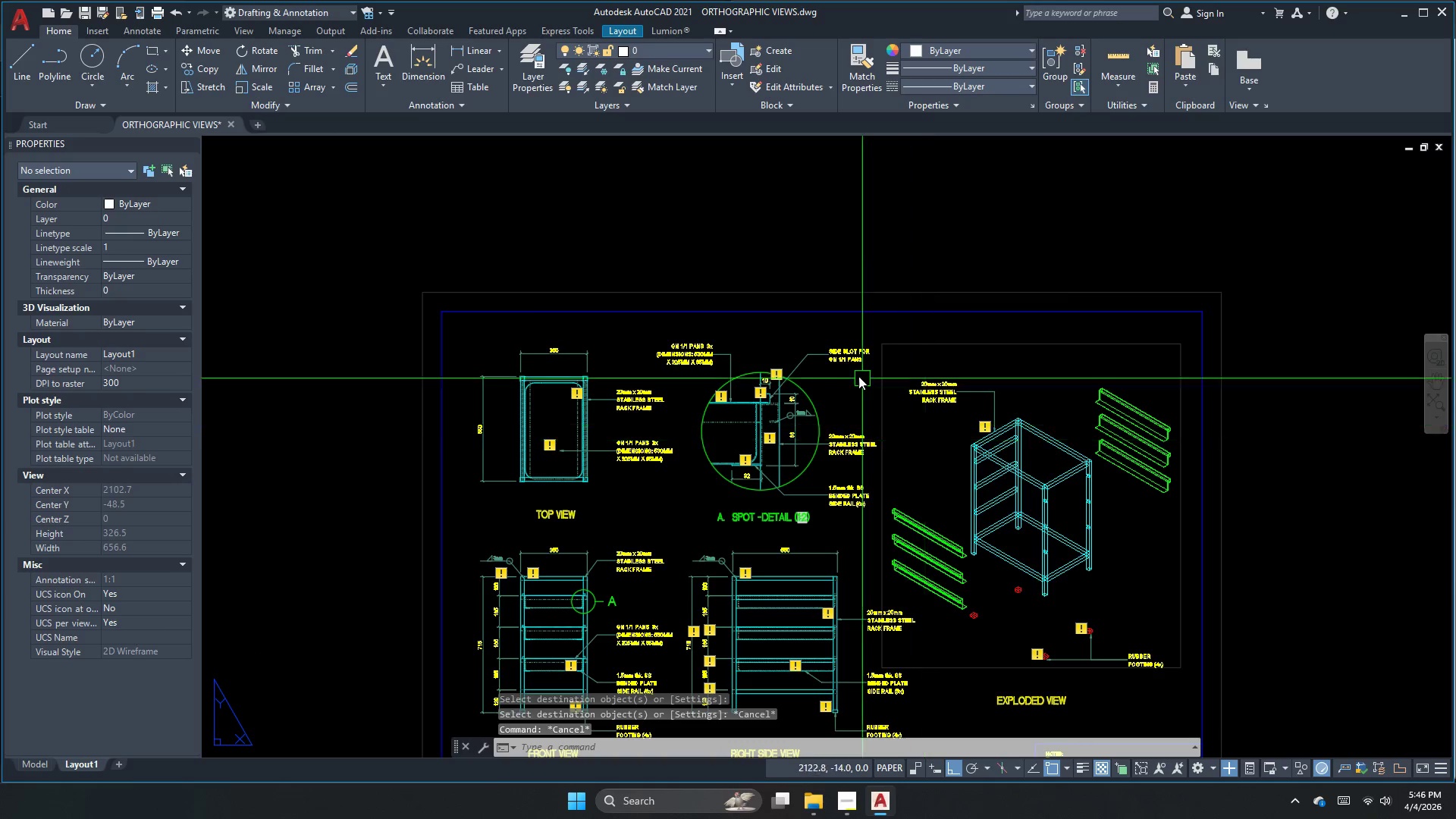 
left_click([837, 322])
 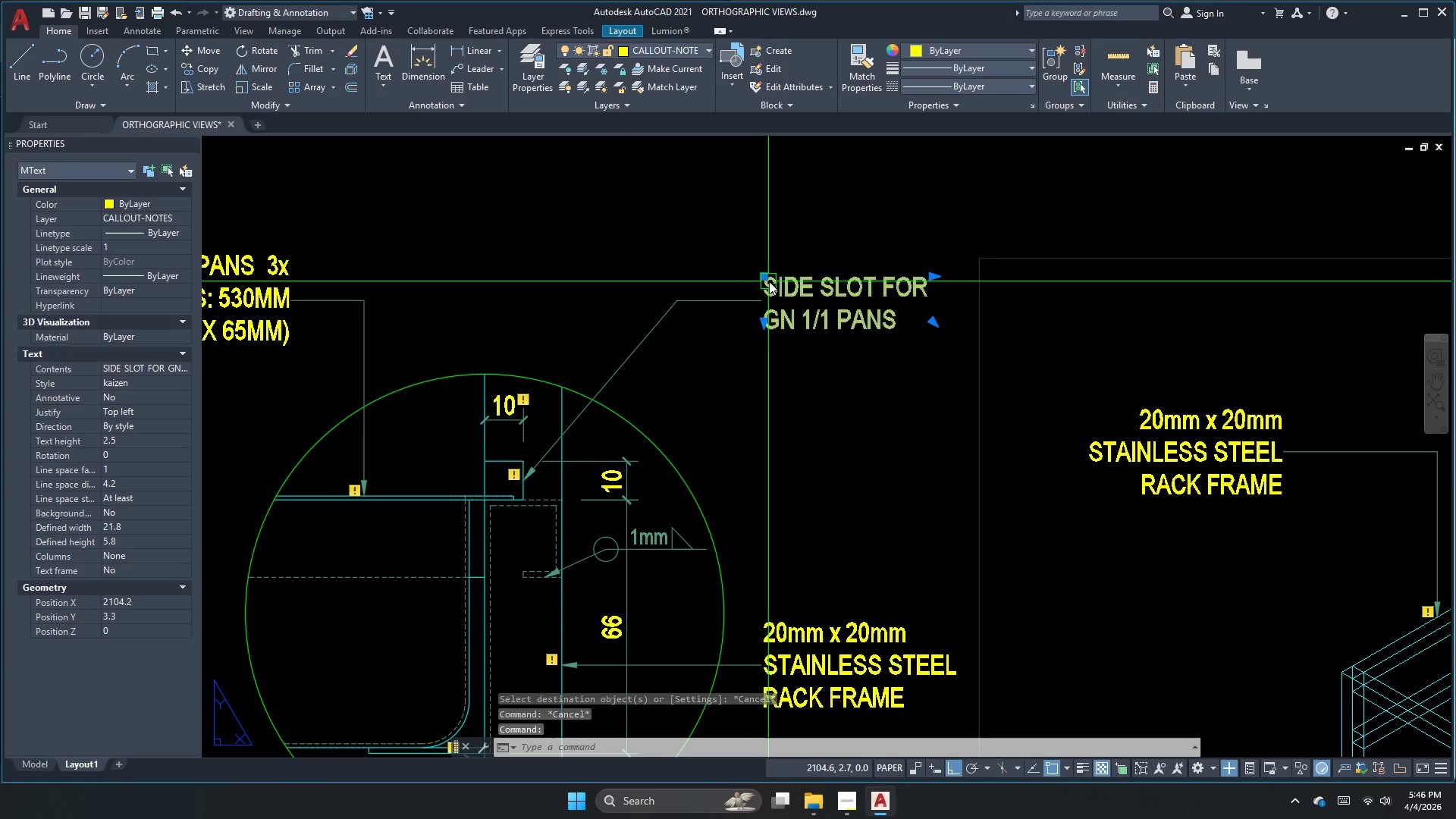 
scroll: coordinate [850, 371], scroll_direction: up, amount: 3.0
 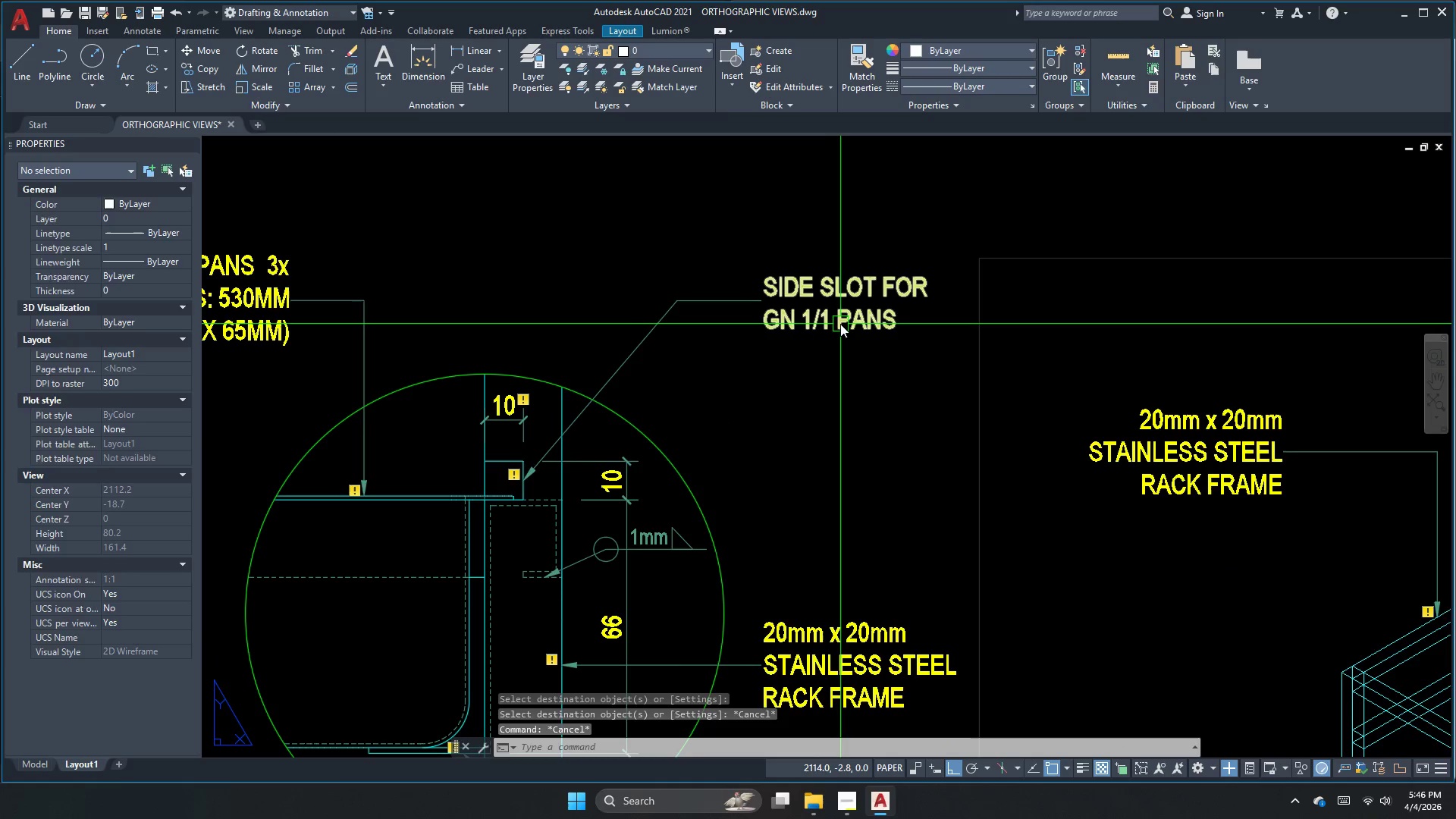 
type(co)
 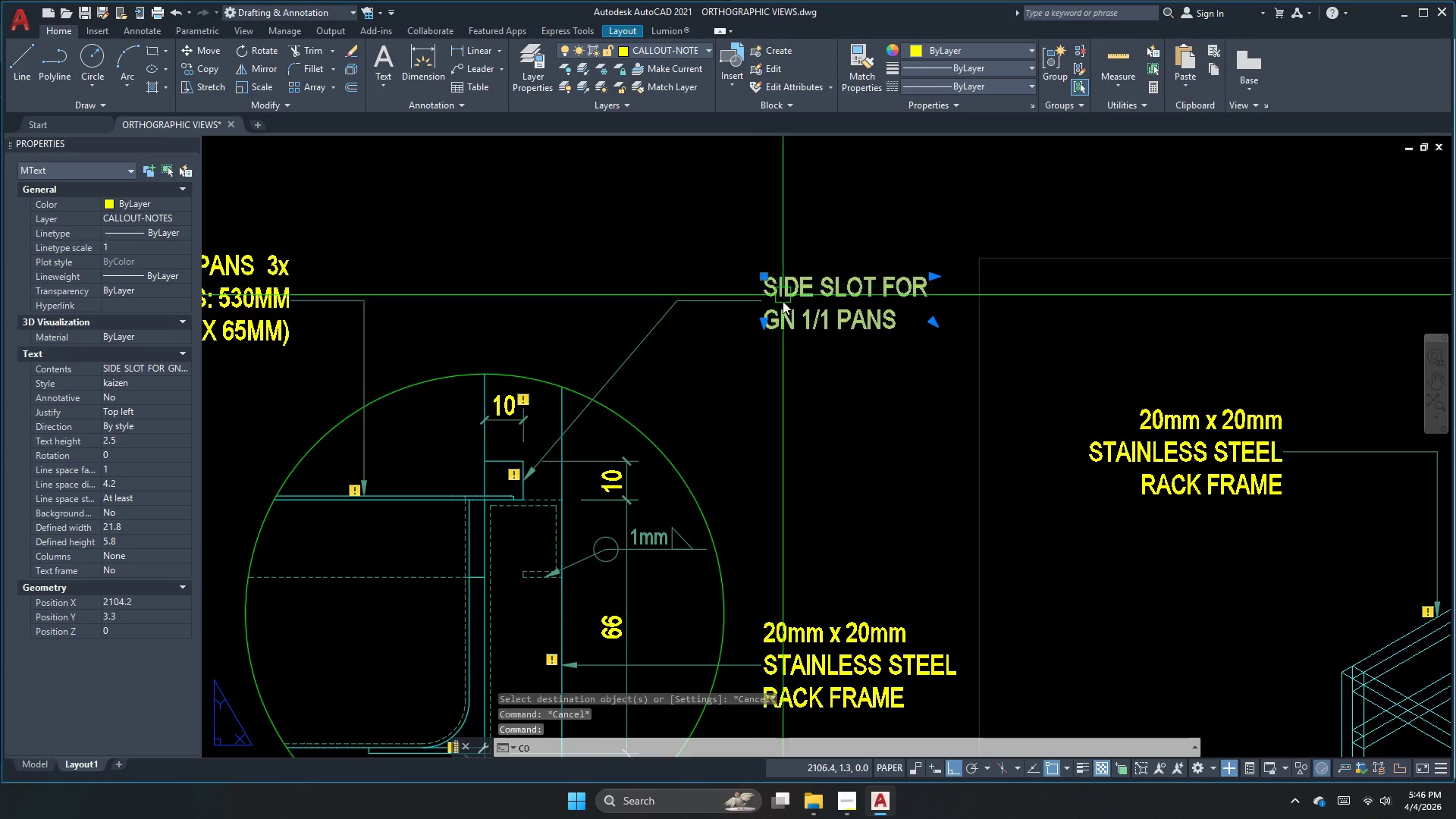 
key(Space)
 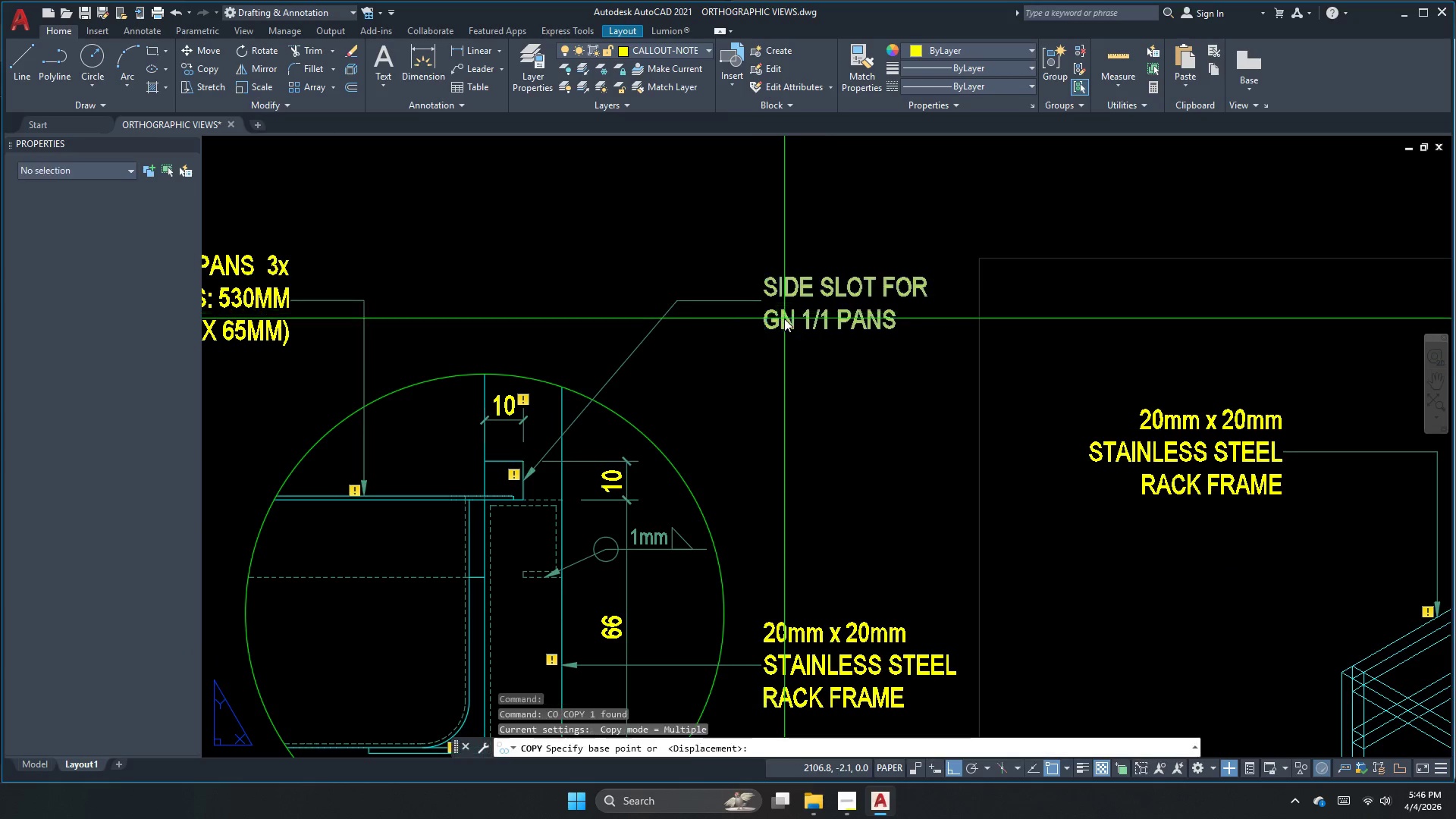 
left_click([784, 318])
 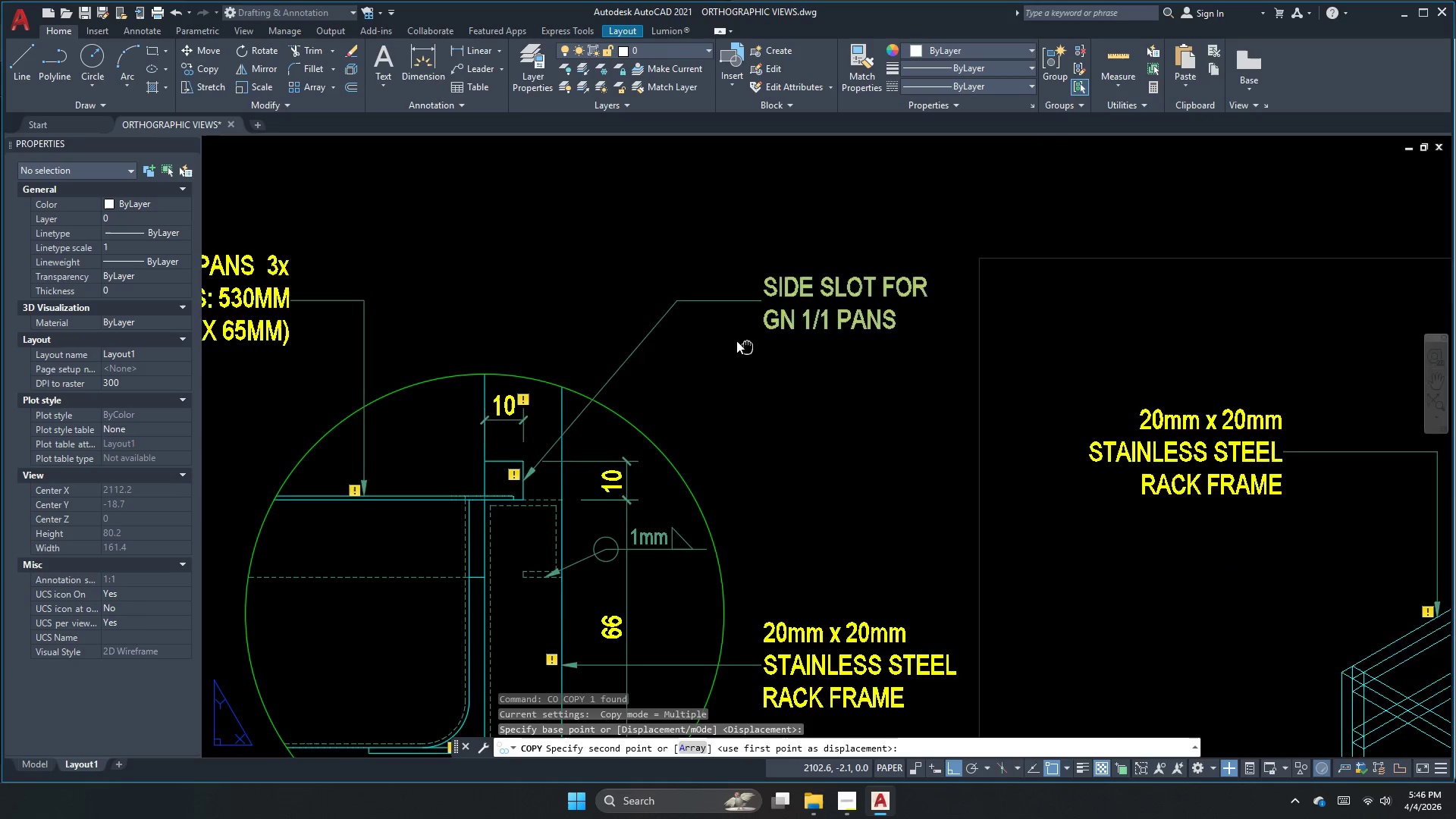 
key(F8)
 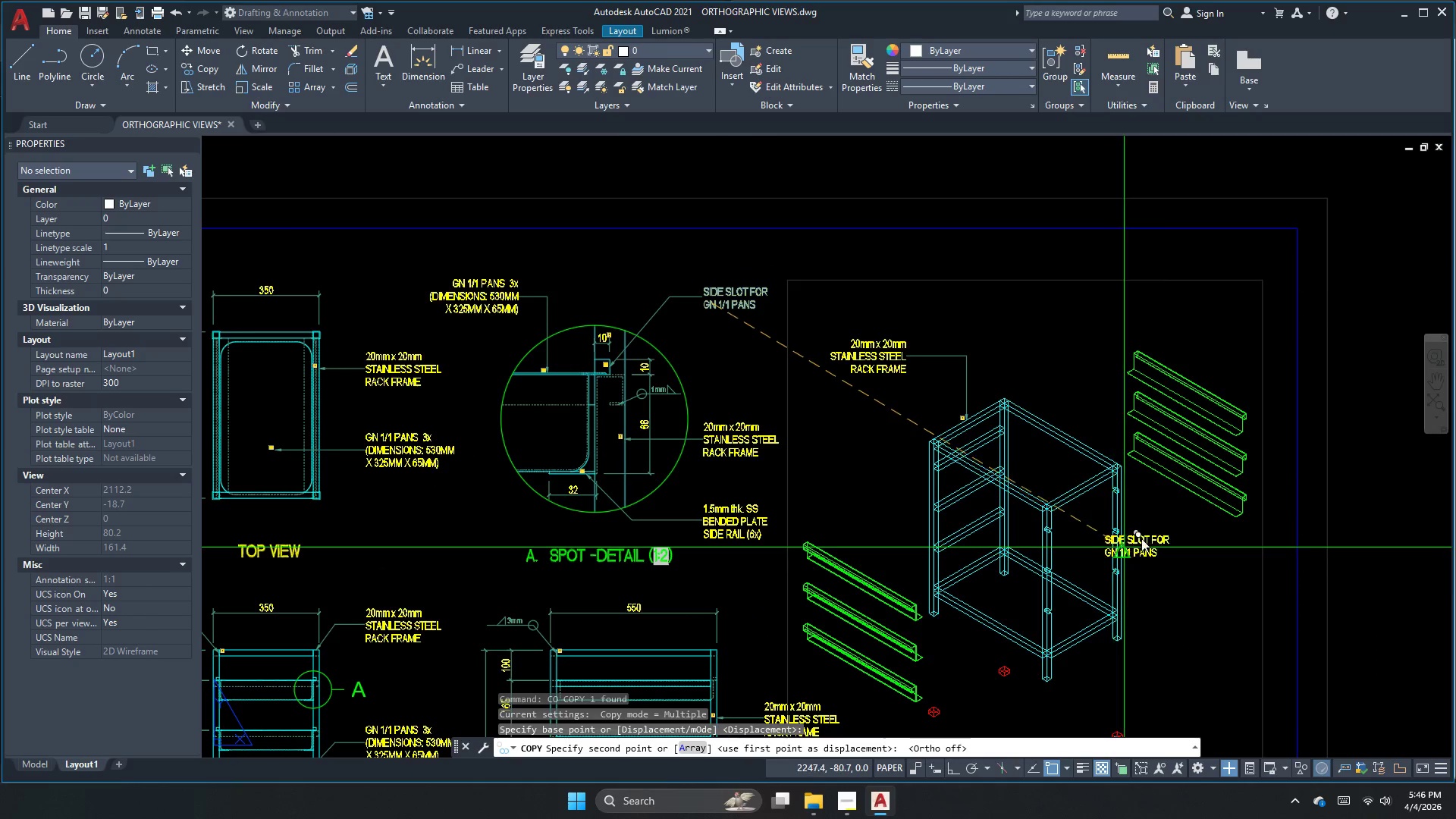 
scroll: coordinate [696, 315], scroll_direction: down, amount: 2.0
 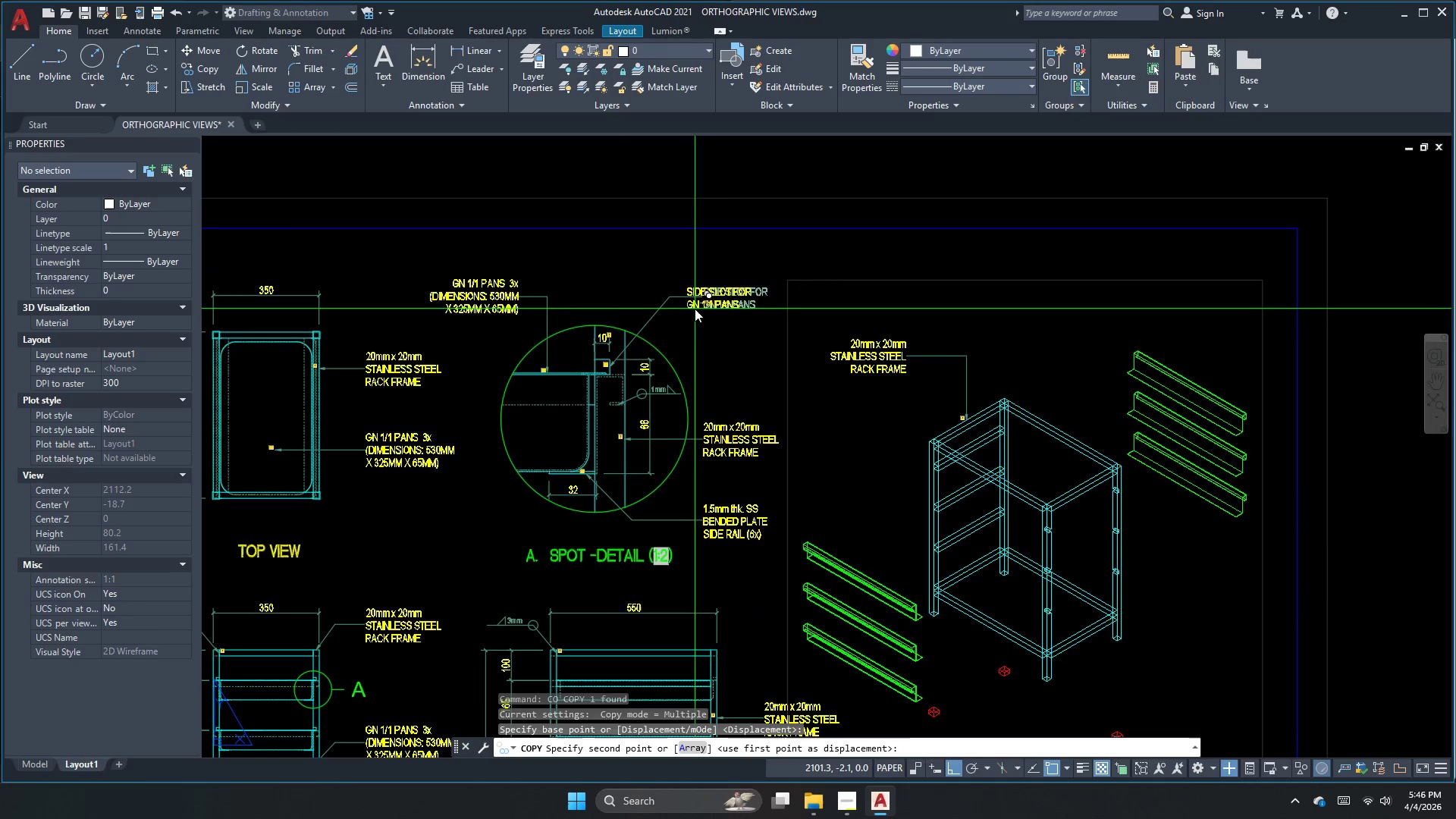 
scroll: coordinate [1209, 549], scroll_direction: up, amount: 2.0
 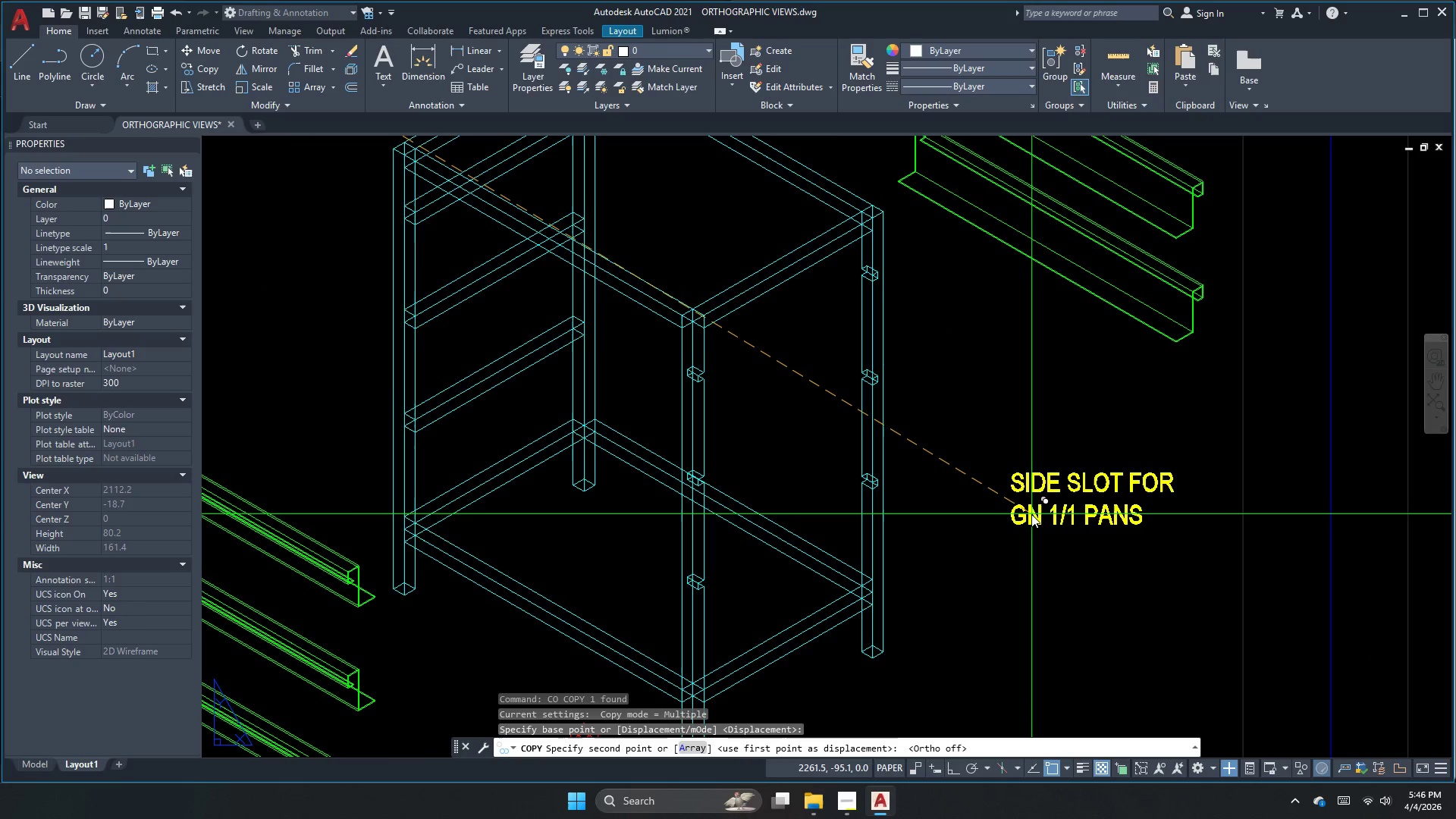 
left_click([1037, 519])
 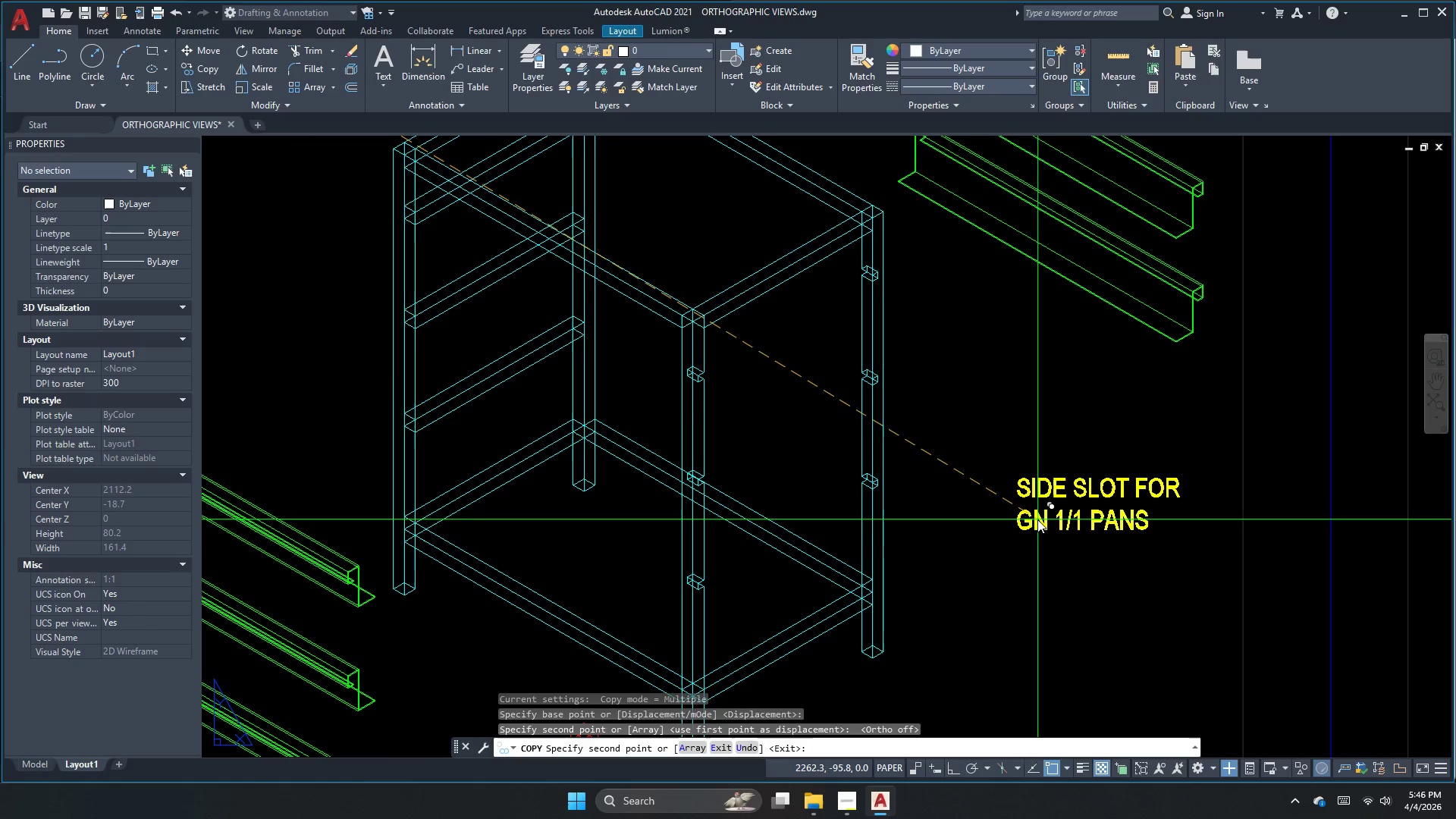 
key(Escape)
 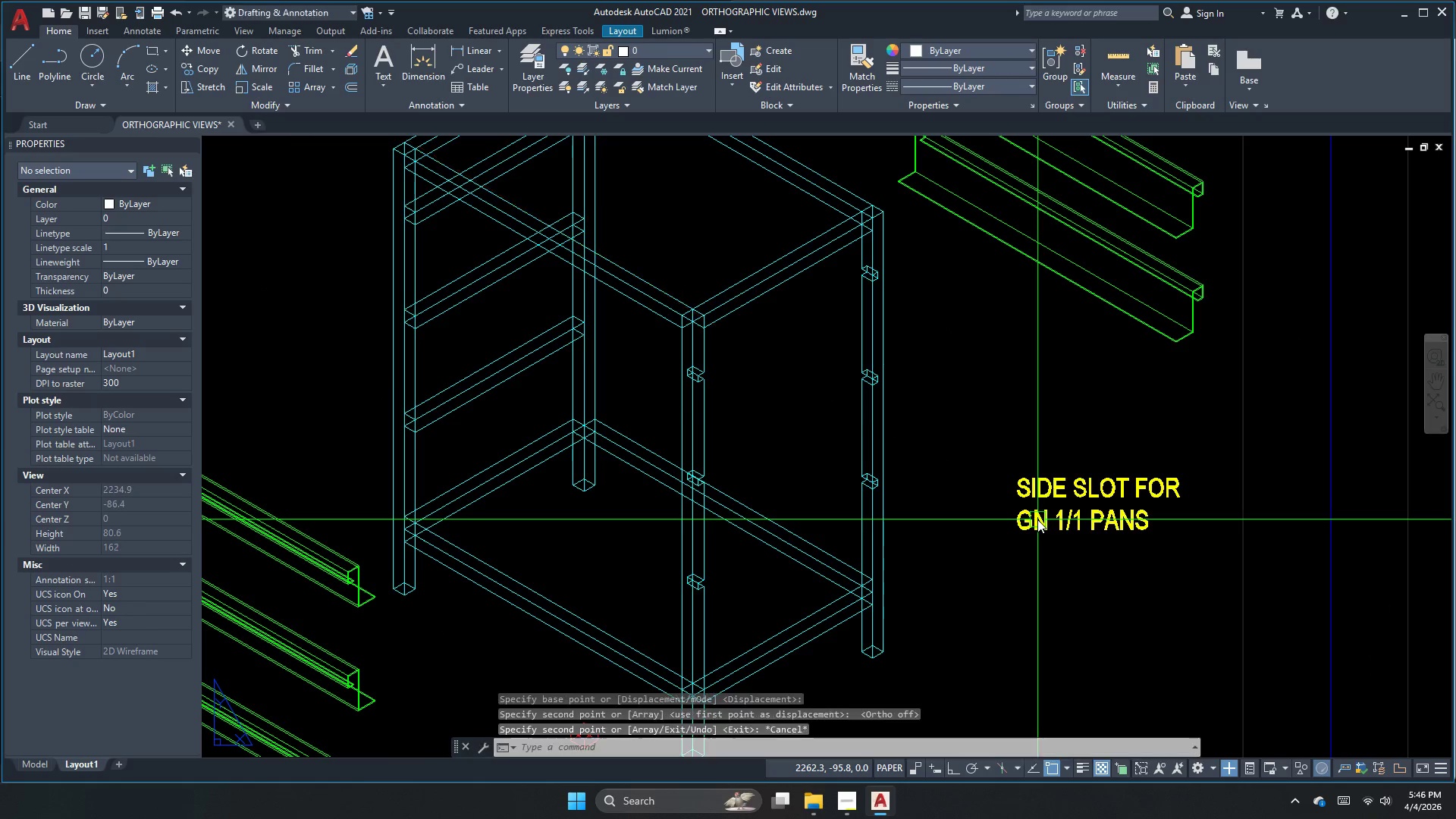 
key(Escape)
 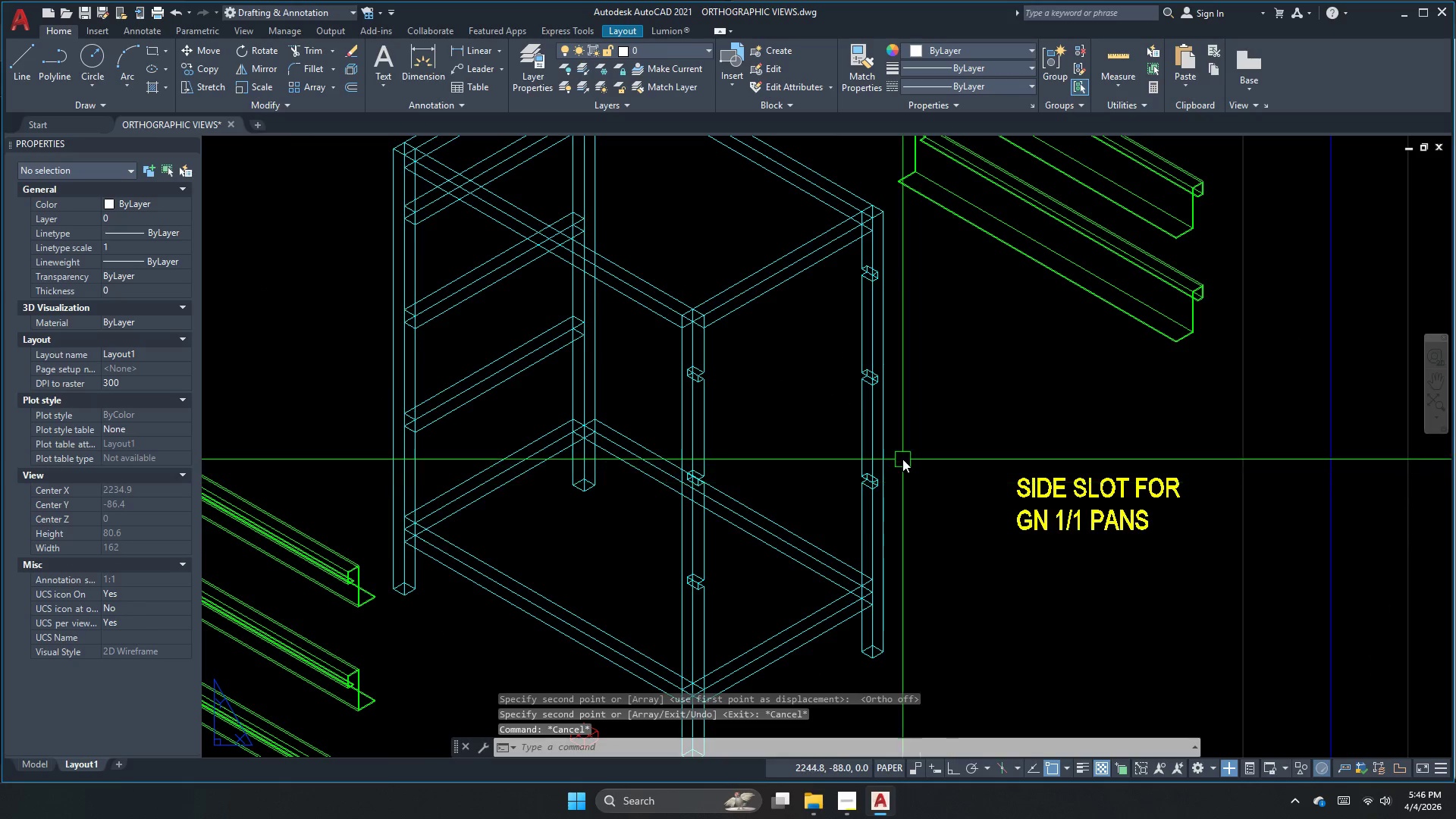 
type(le )
 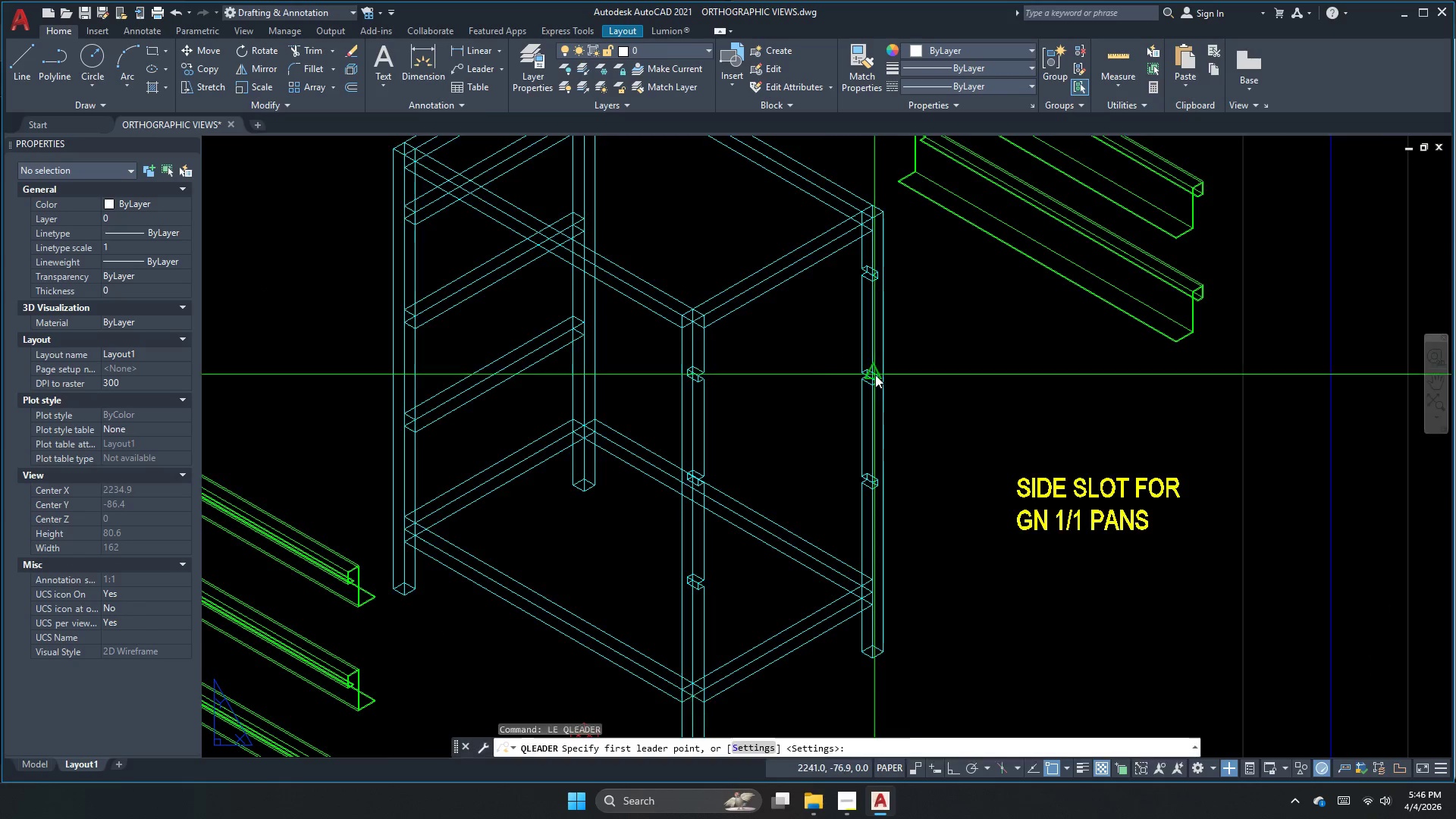 
left_click([893, 397])
 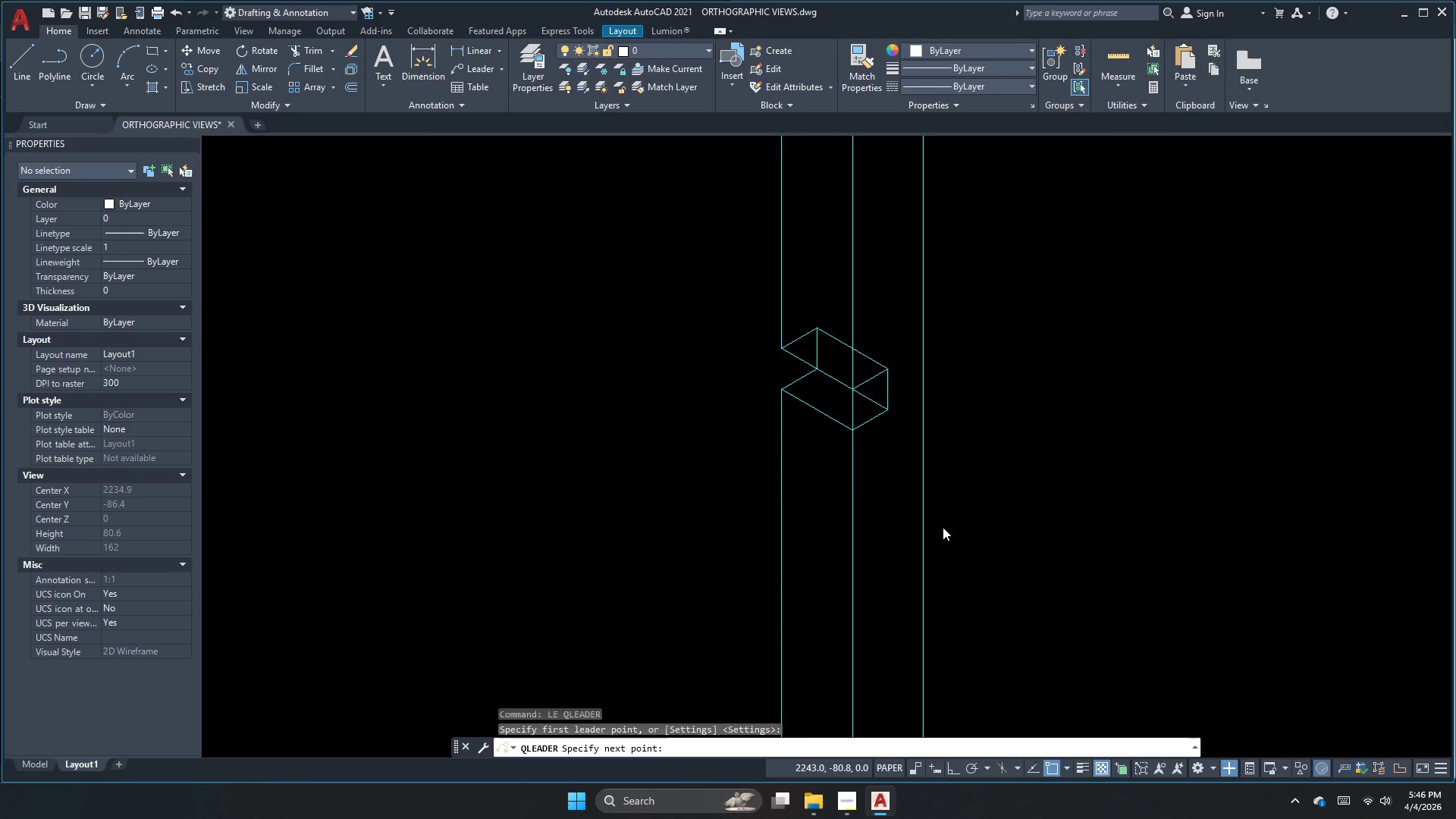 
scroll: coordinate [883, 393], scroll_direction: up, amount: 5.0
 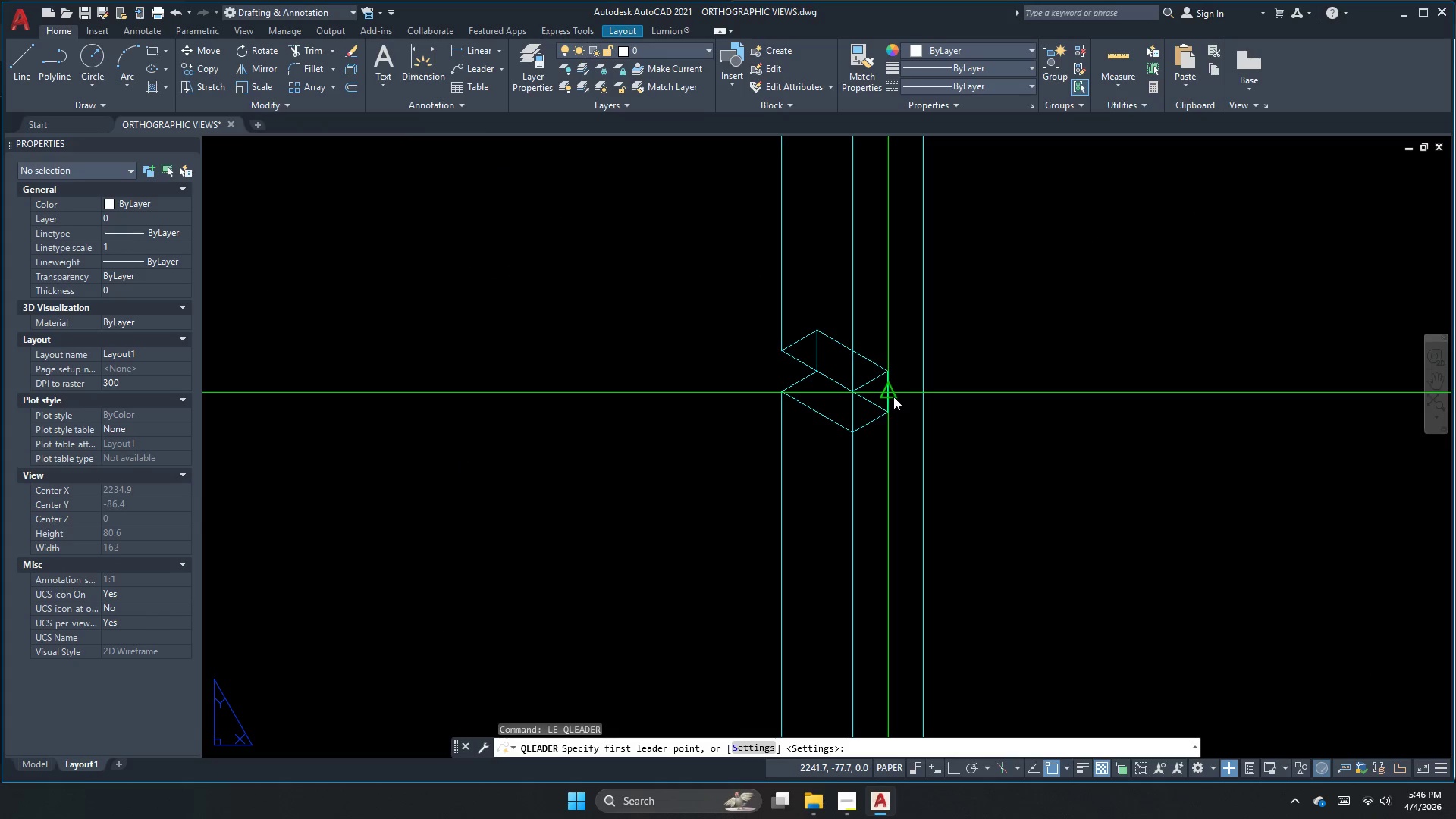 
scroll: coordinate [888, 367], scroll_direction: down, amount: 3.0
 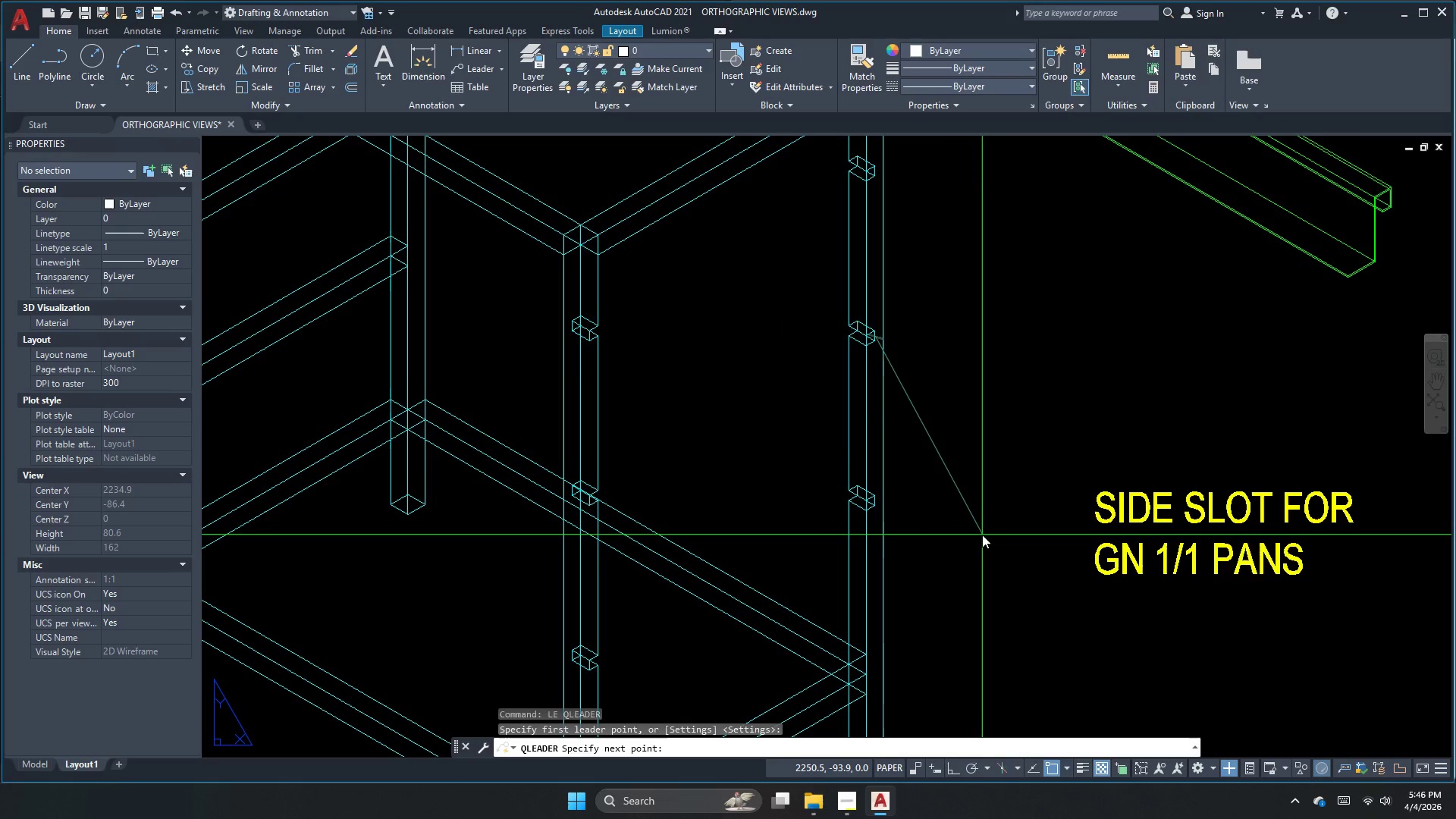 
left_click([982, 535])
 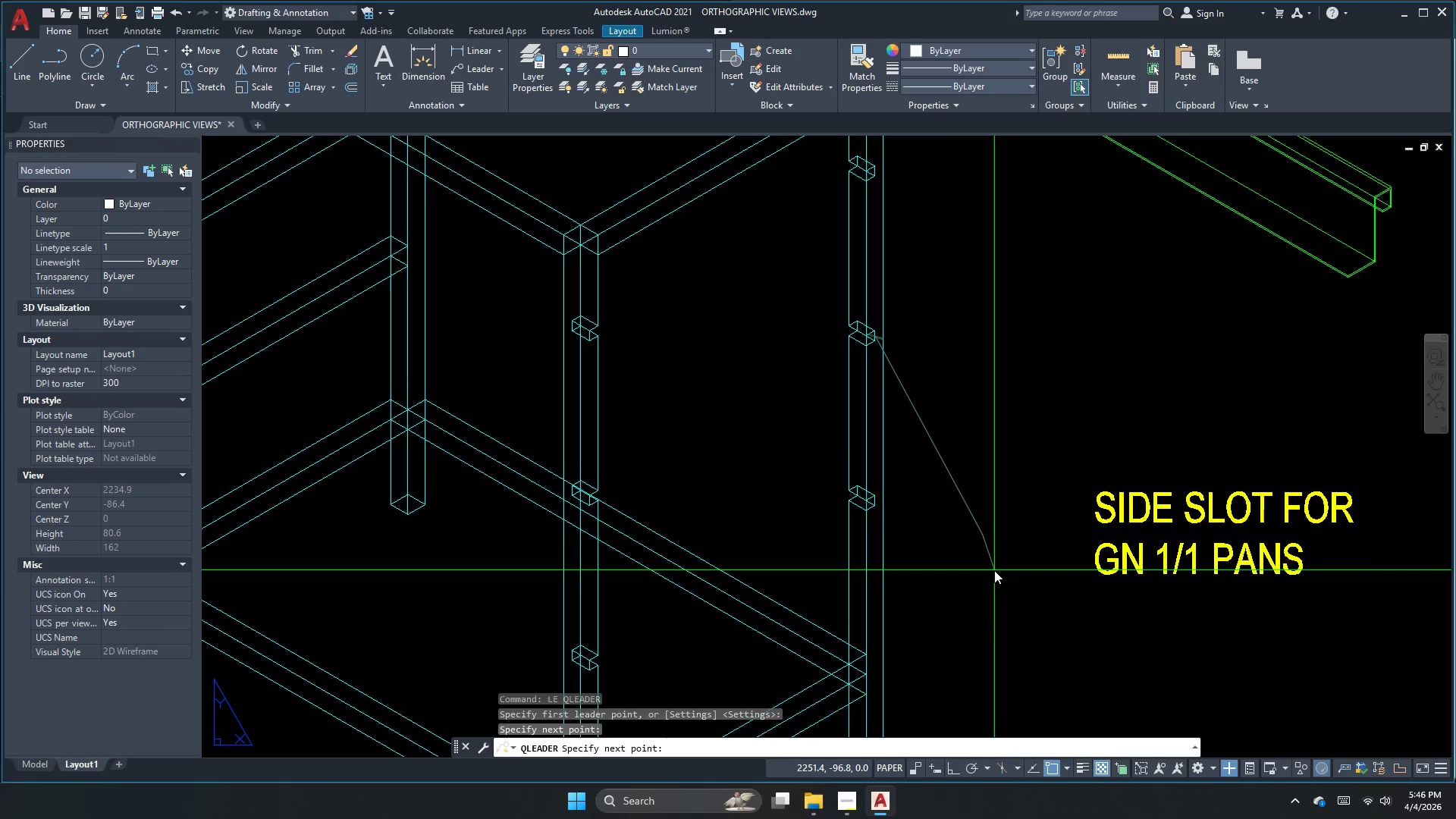 
key(F8)
 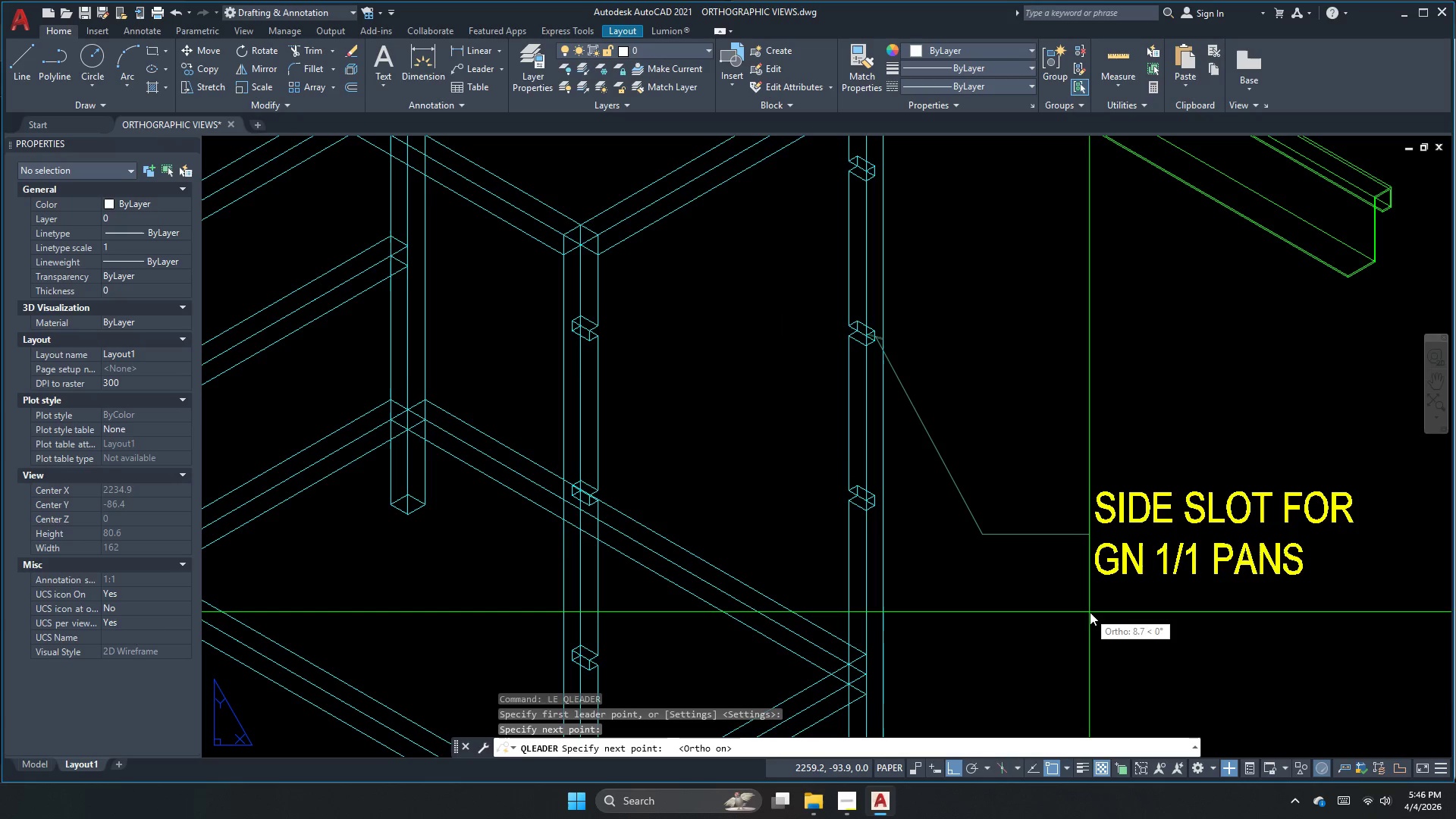 
left_click([1098, 612])
 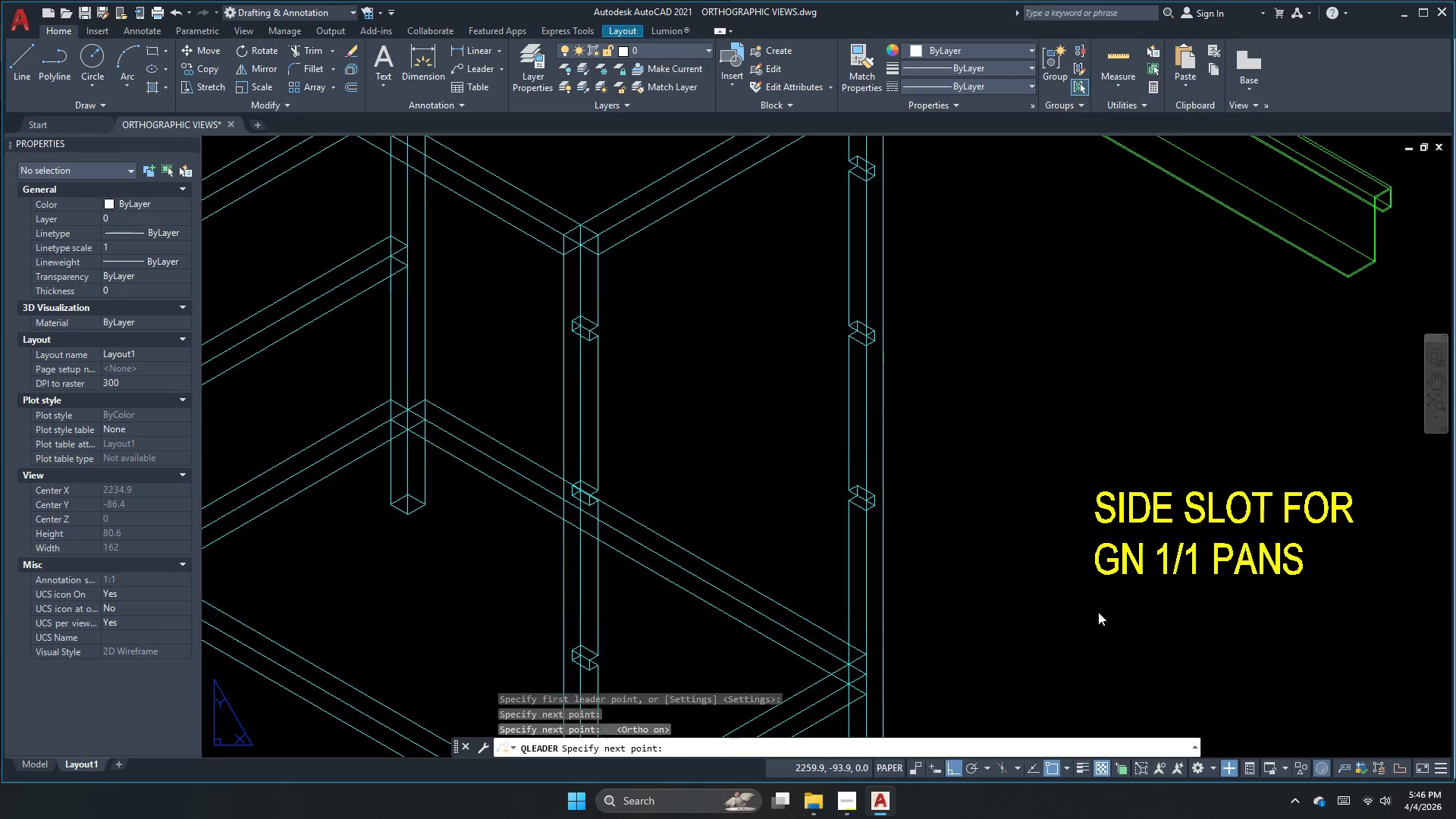 
key(Escape)
 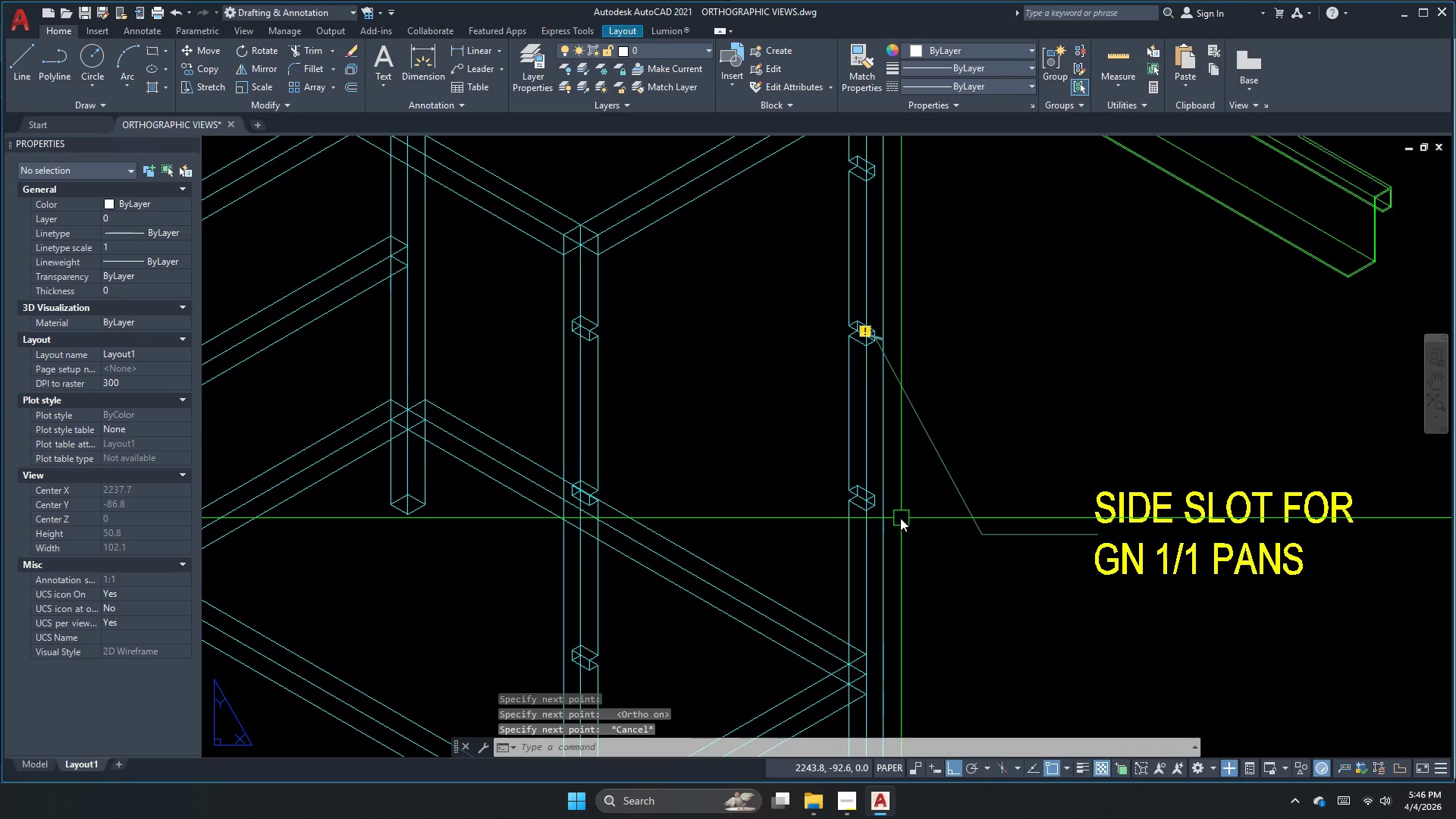 
key(Space)
 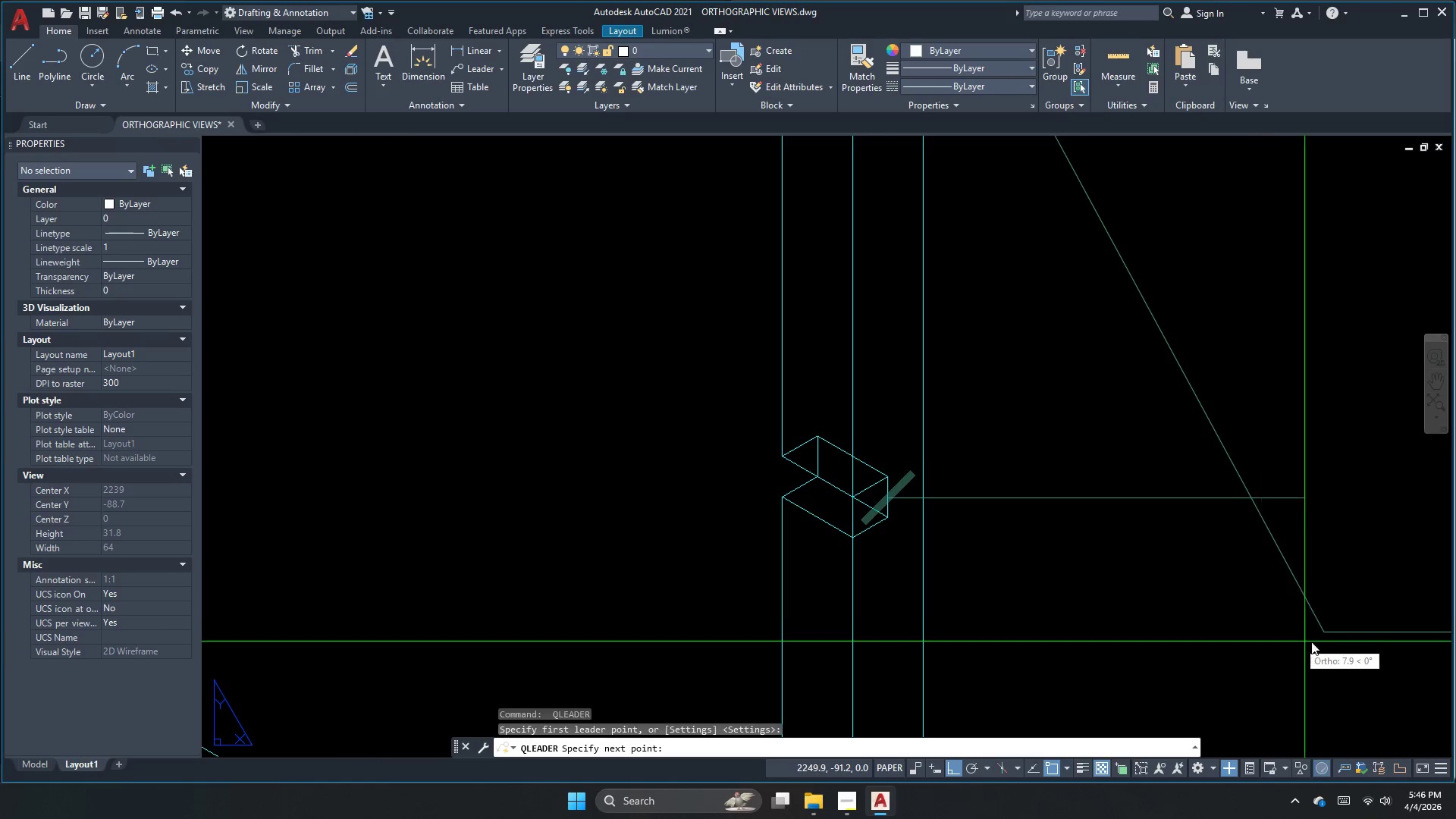 
scroll: coordinate [874, 495], scroll_direction: up, amount: 3.0
 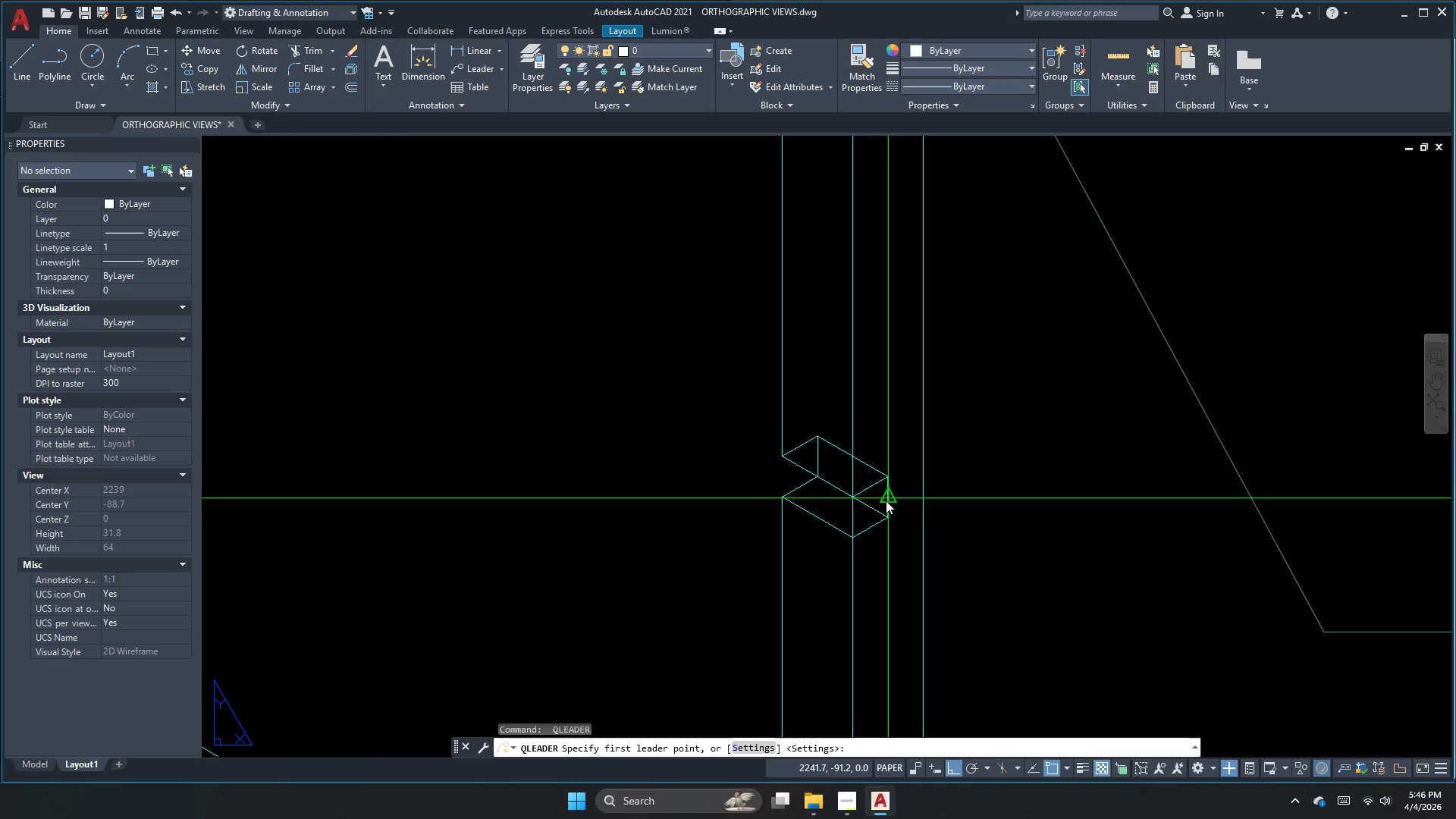 
left_click([1317, 632])
 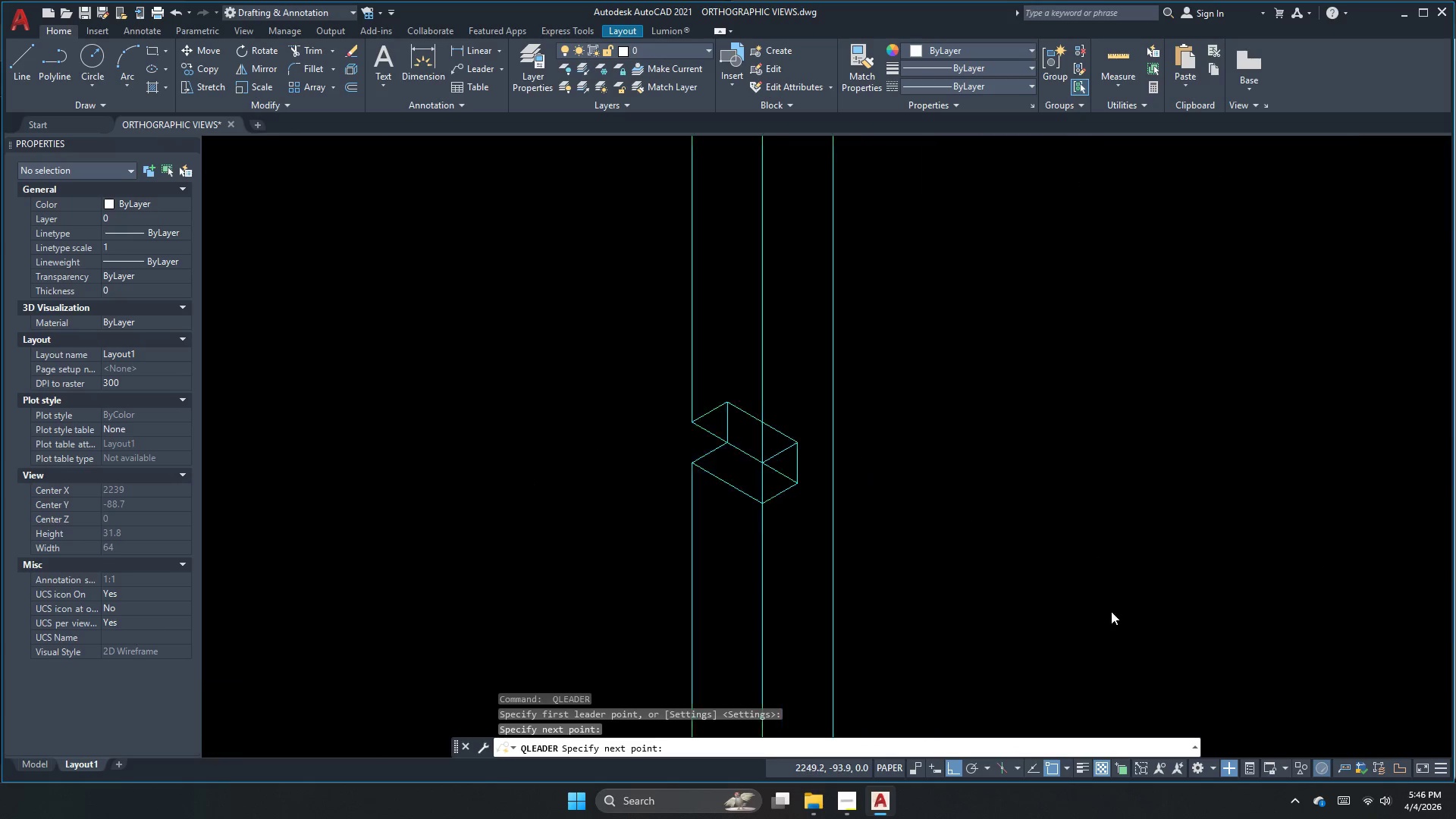 
scroll: coordinate [795, 526], scroll_direction: down, amount: 1.0
 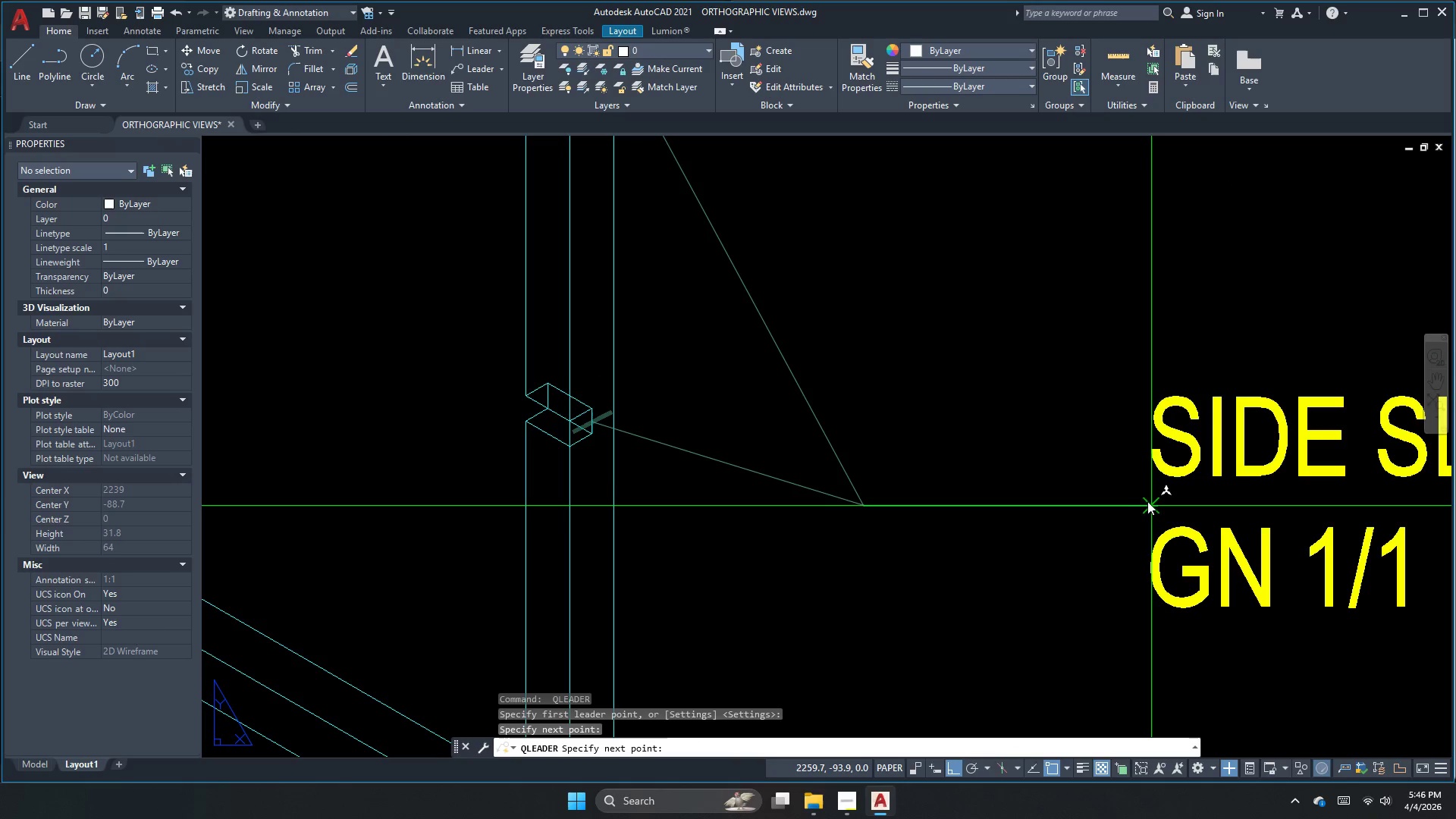 
left_click([1149, 501])
 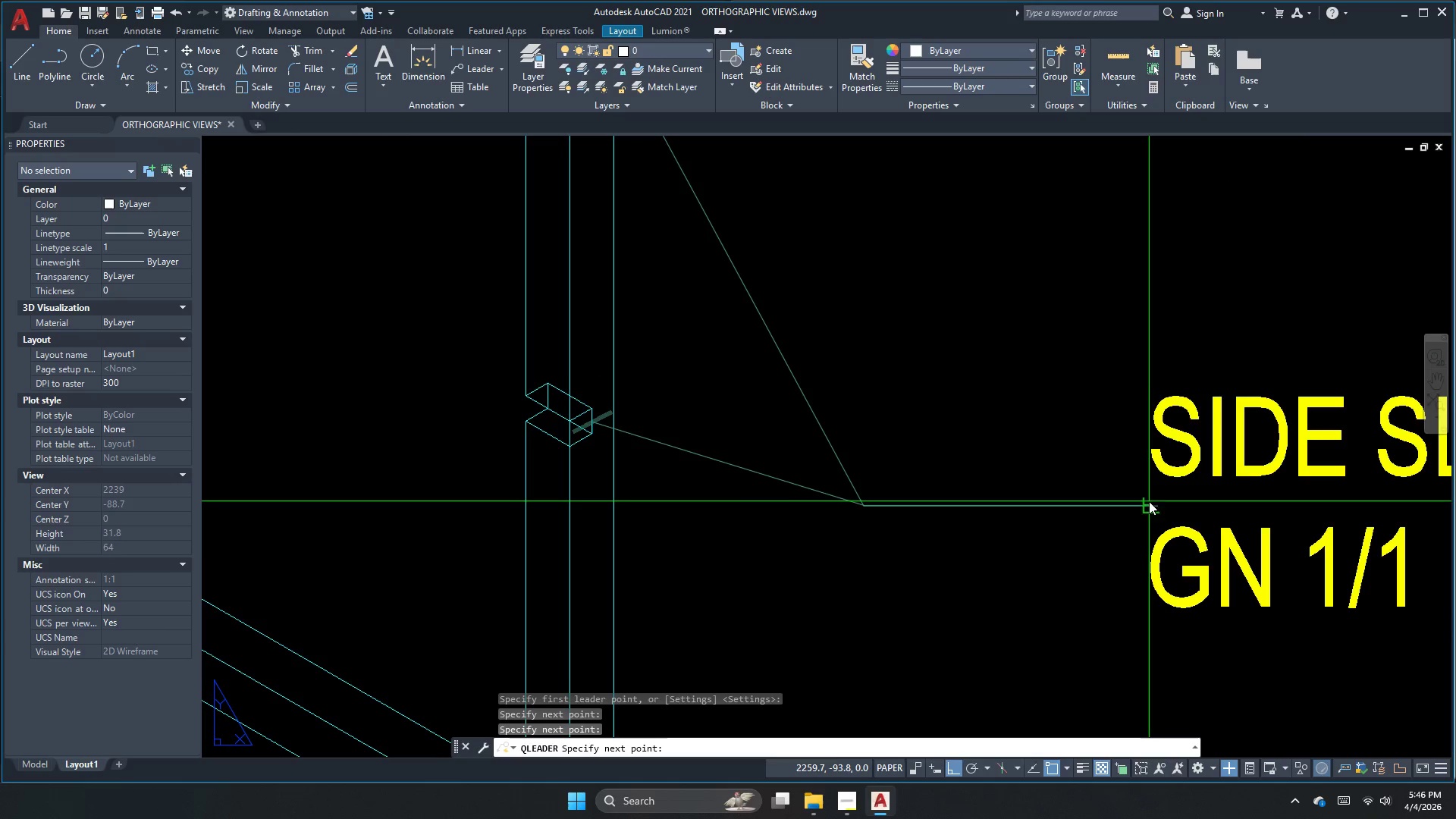 
key(Escape)
 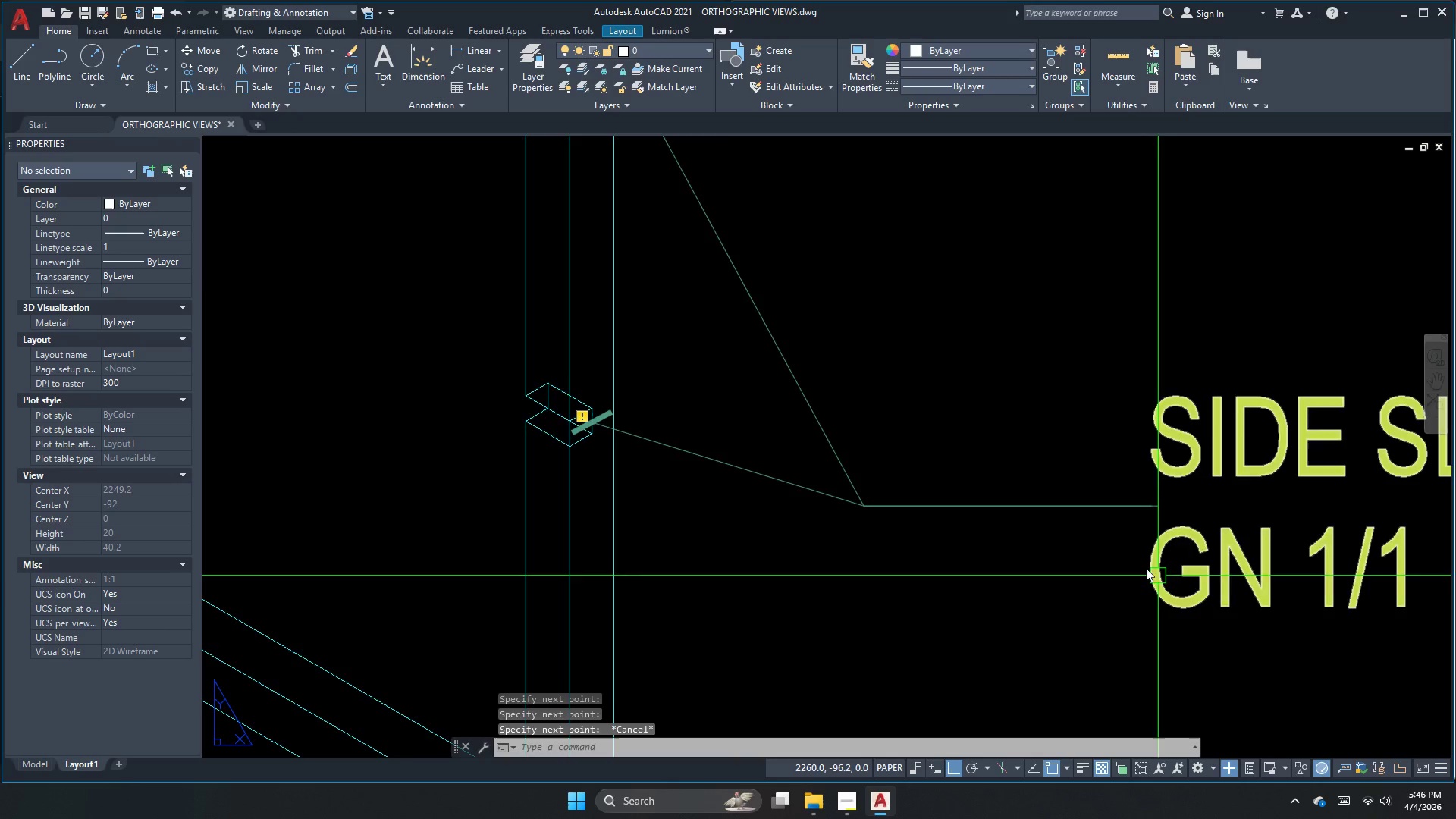 
key(S)
 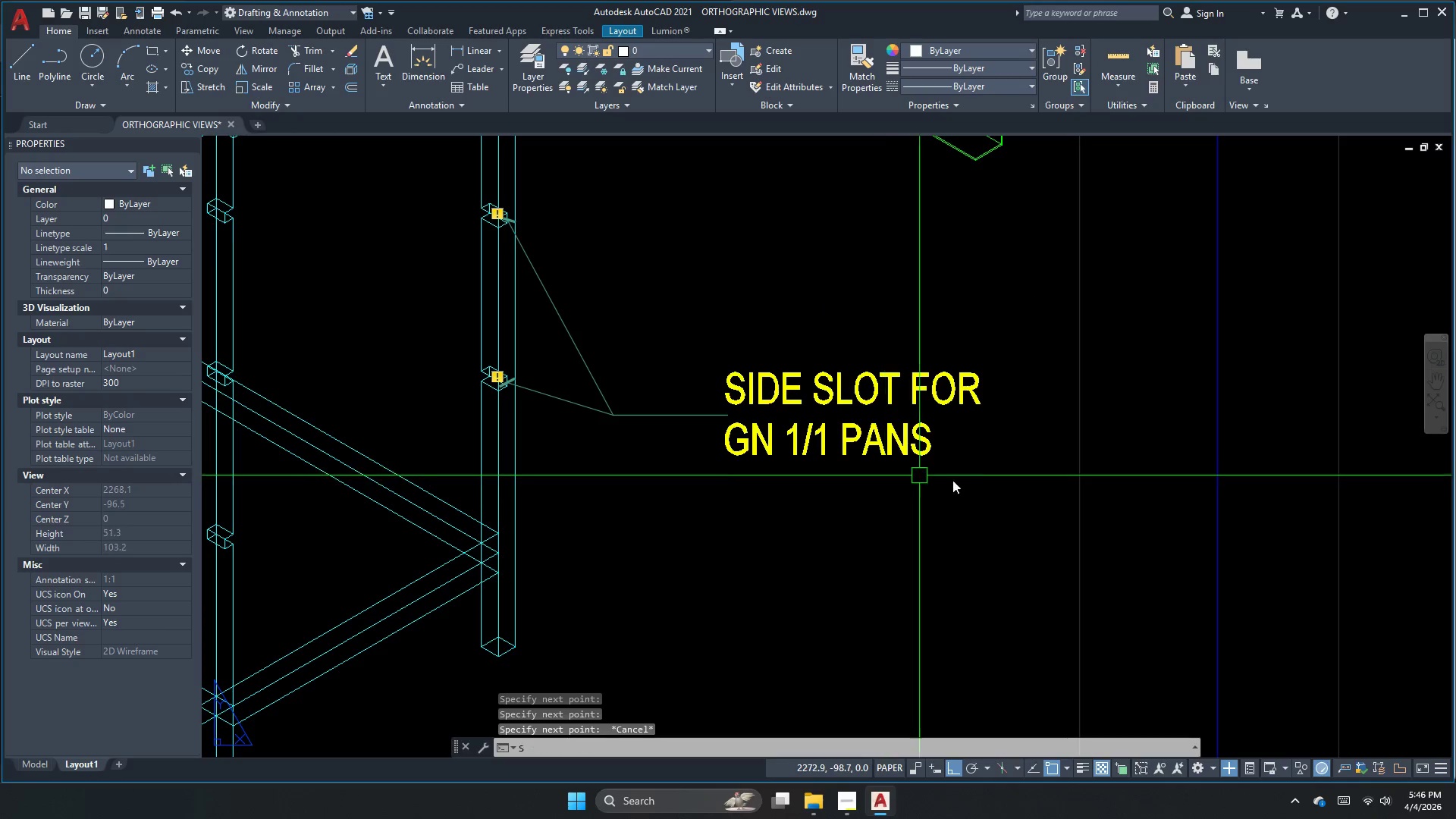 
key(Space)
 